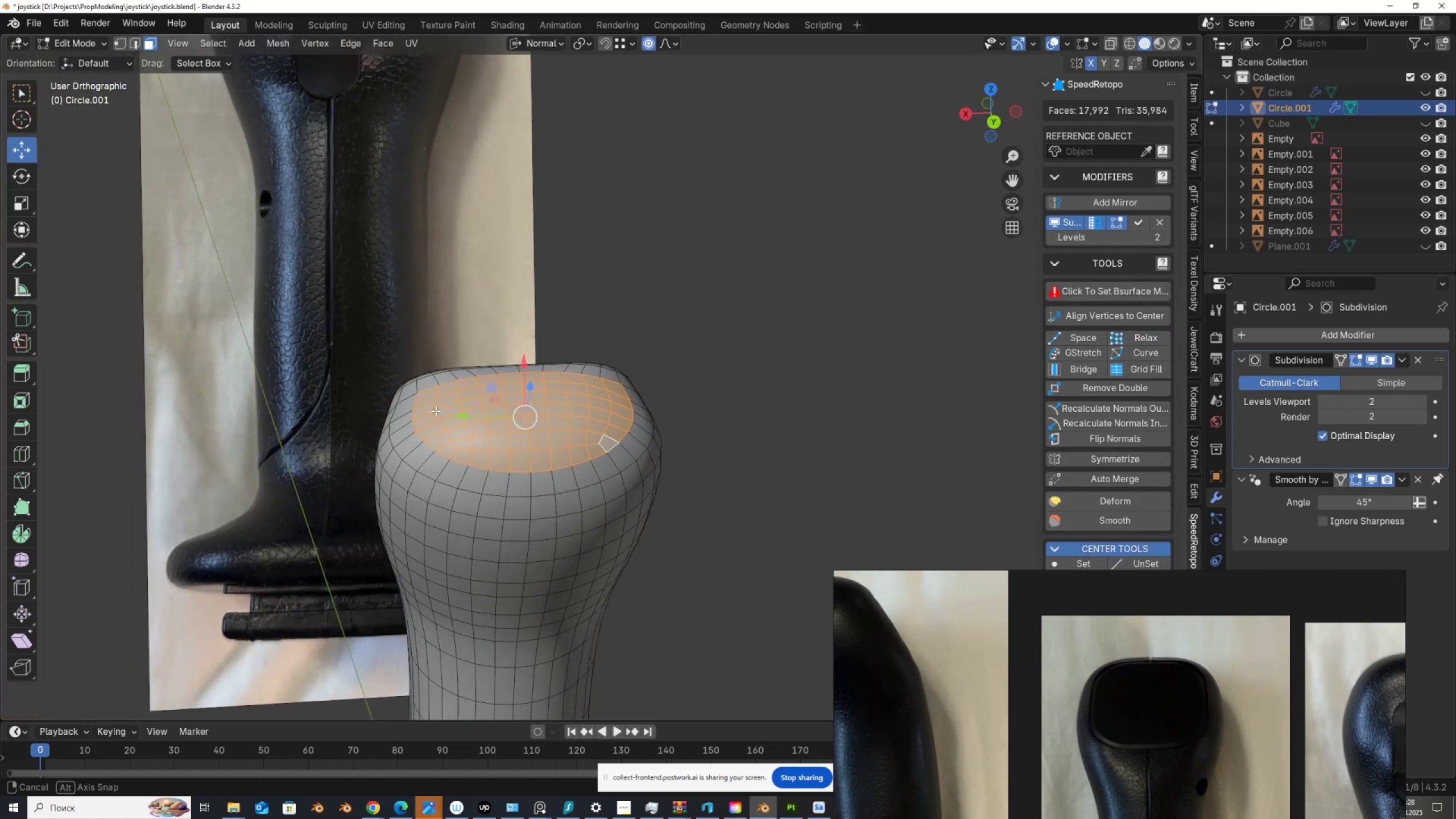 
key(Tab)
 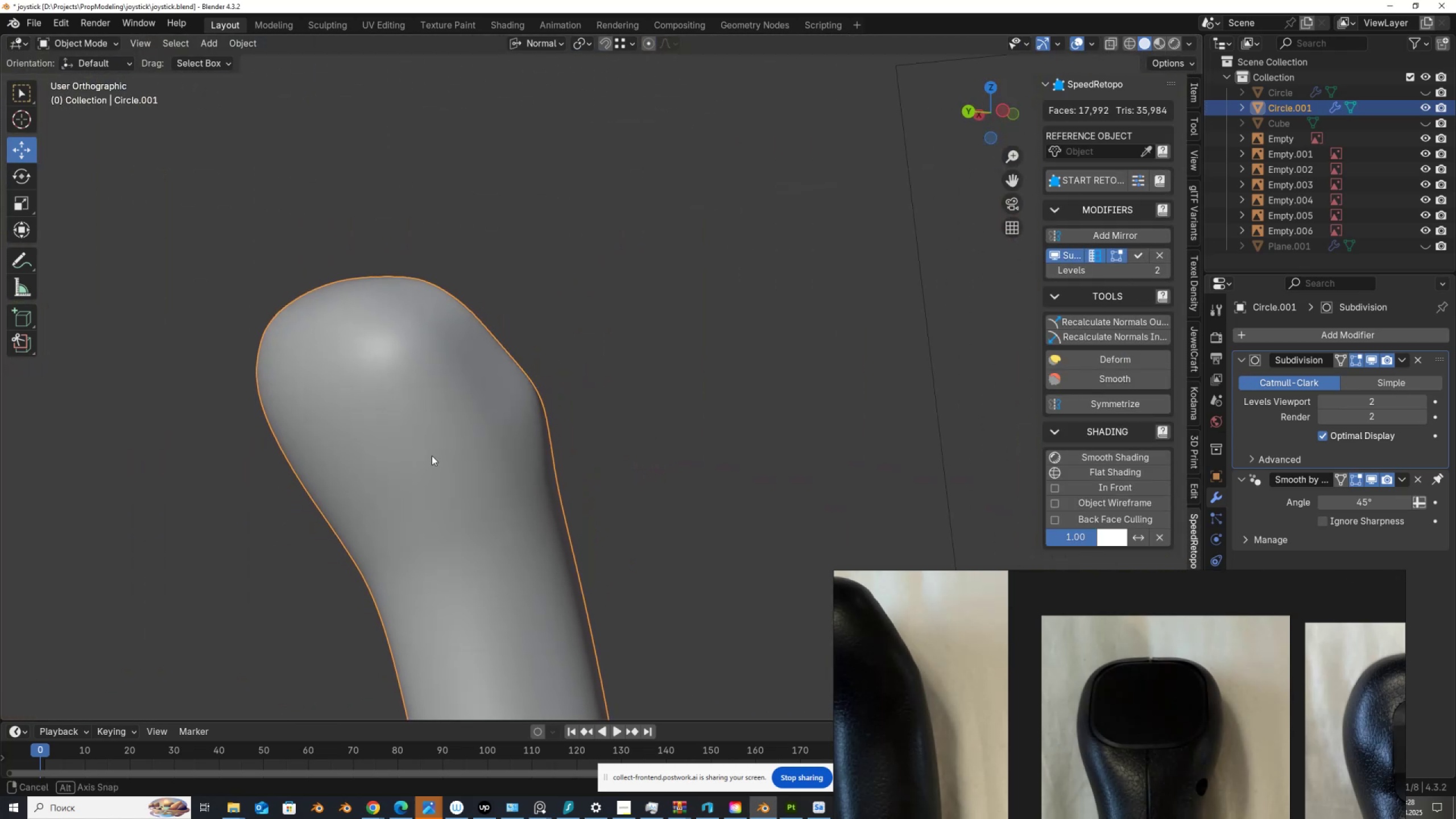 
key(Tab)
 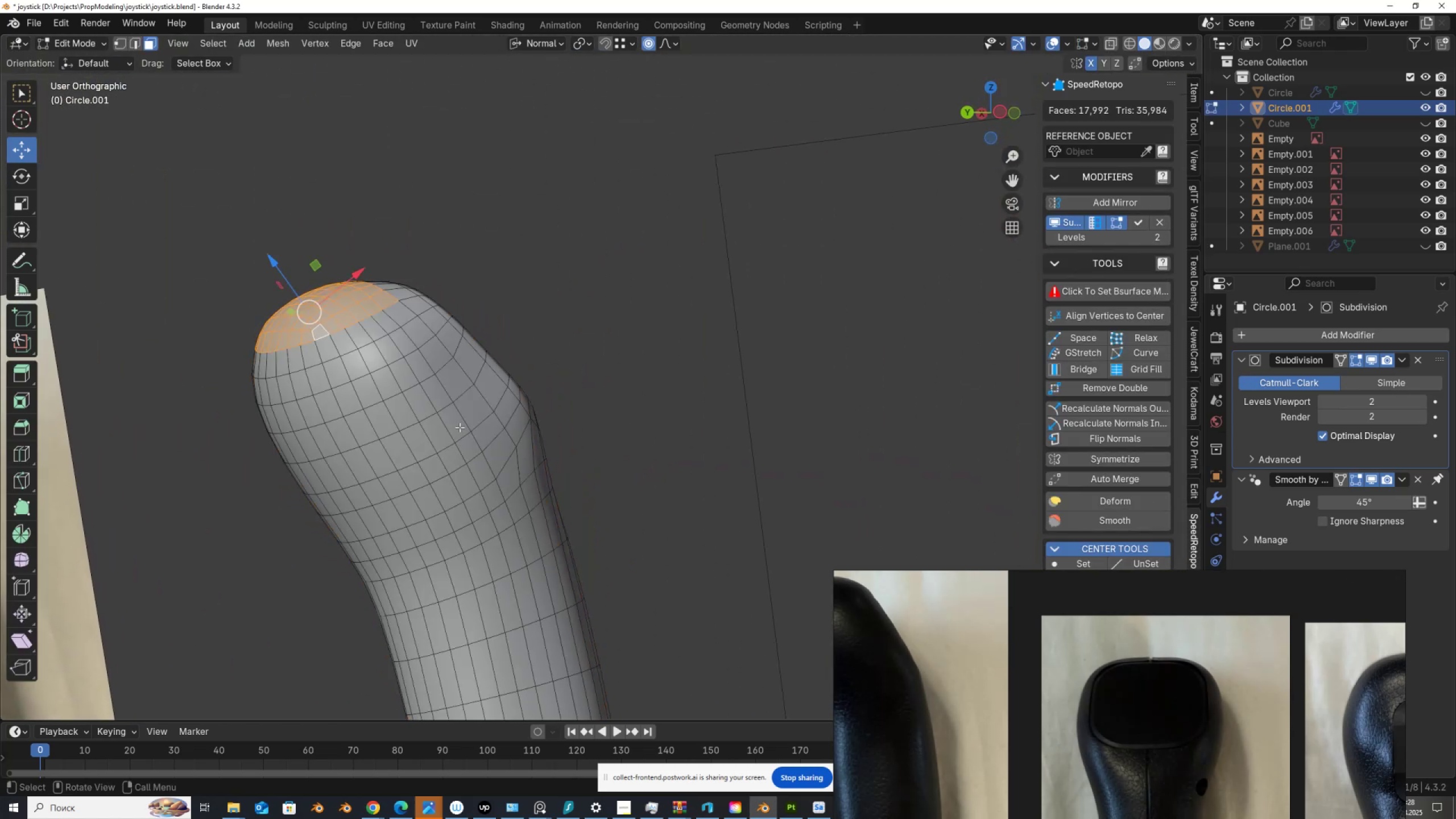 
scroll: coordinate [460, 402], scroll_direction: up, amount: 1.0
 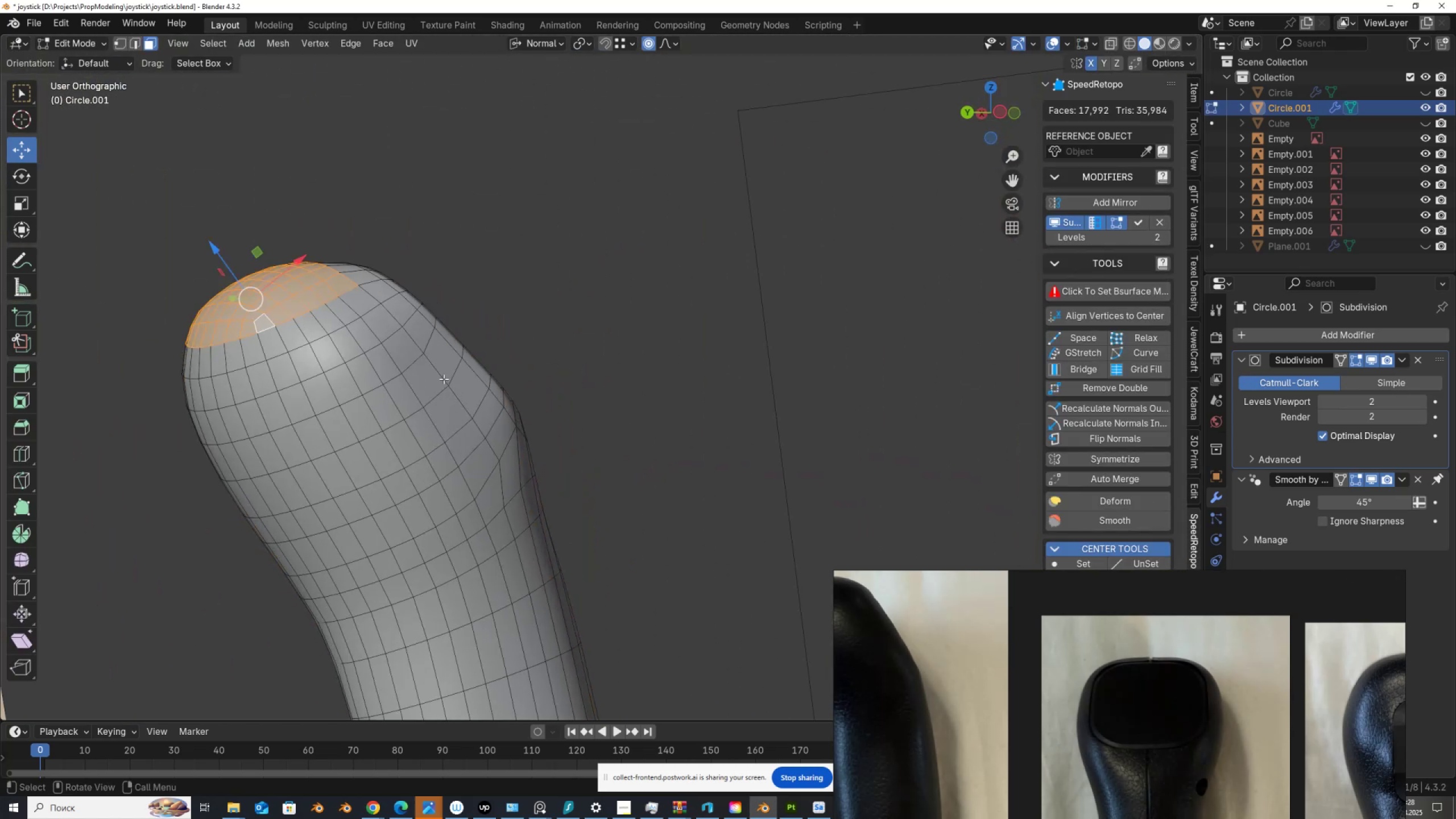 
left_click([440, 373])
 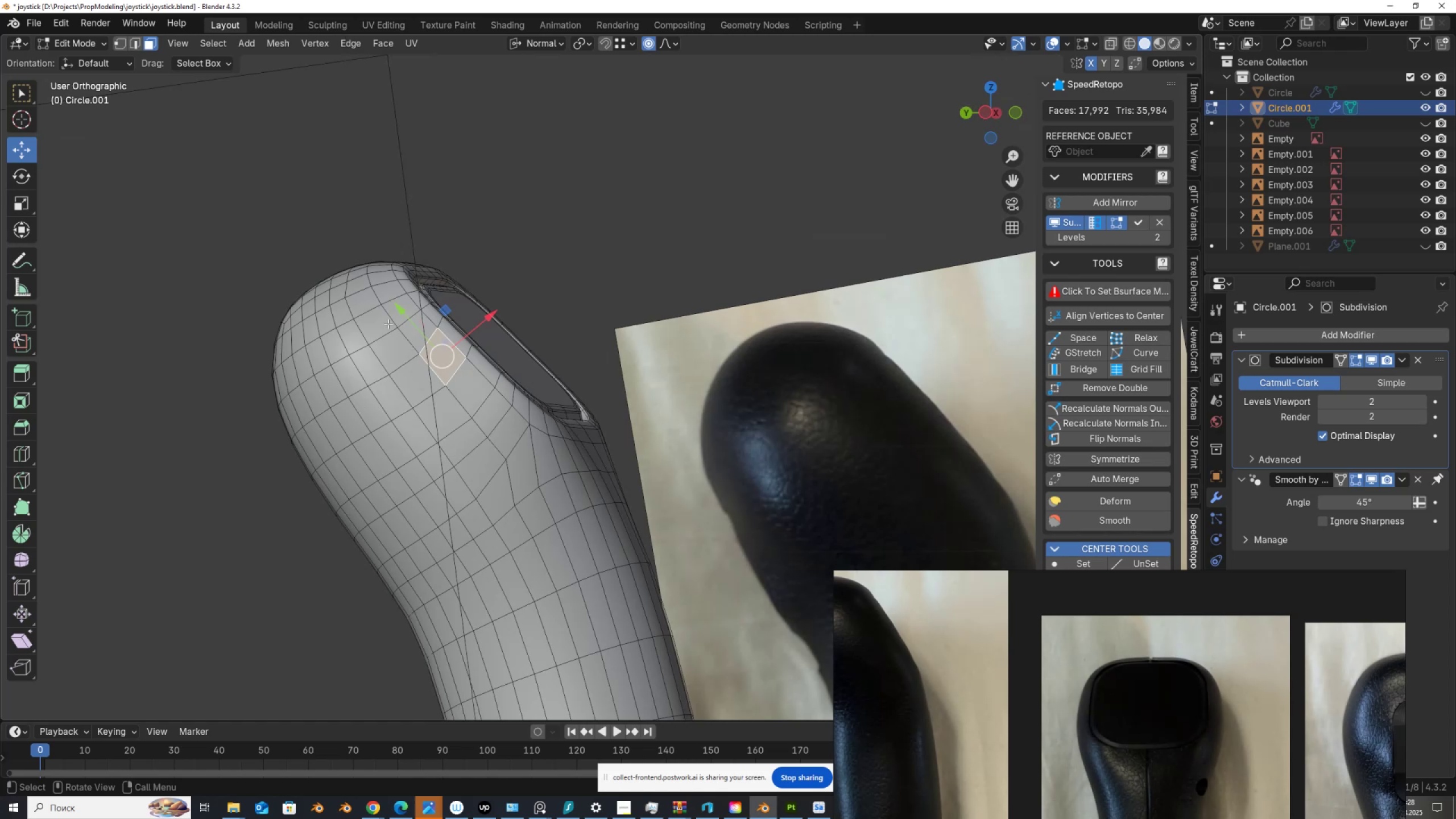 
left_click([383, 298])
 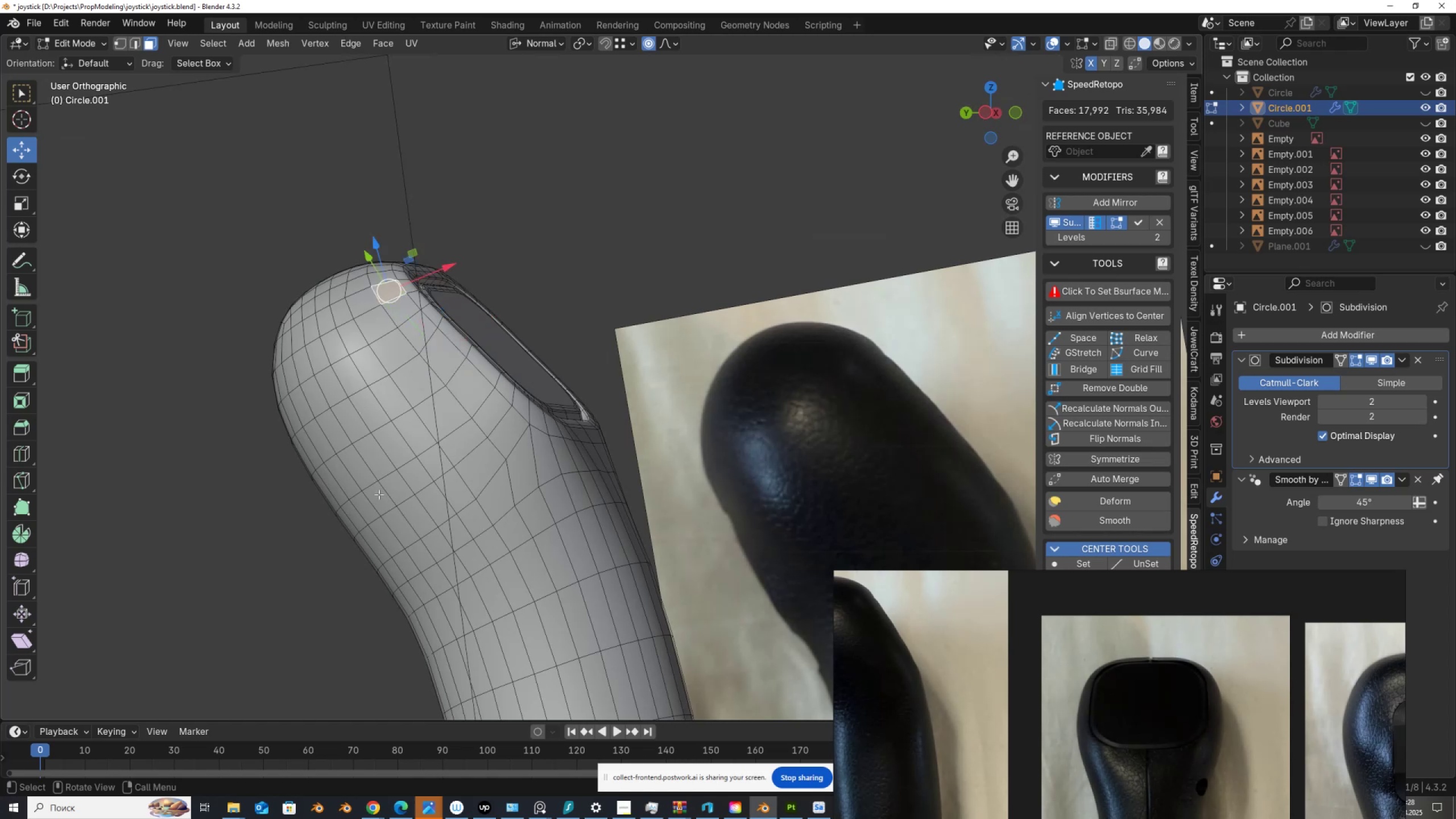 
hold_key(key=ShiftLeft, duration=0.76)
hold_key(key=ControlLeft, duration=0.74)
left_click([399, 518])
 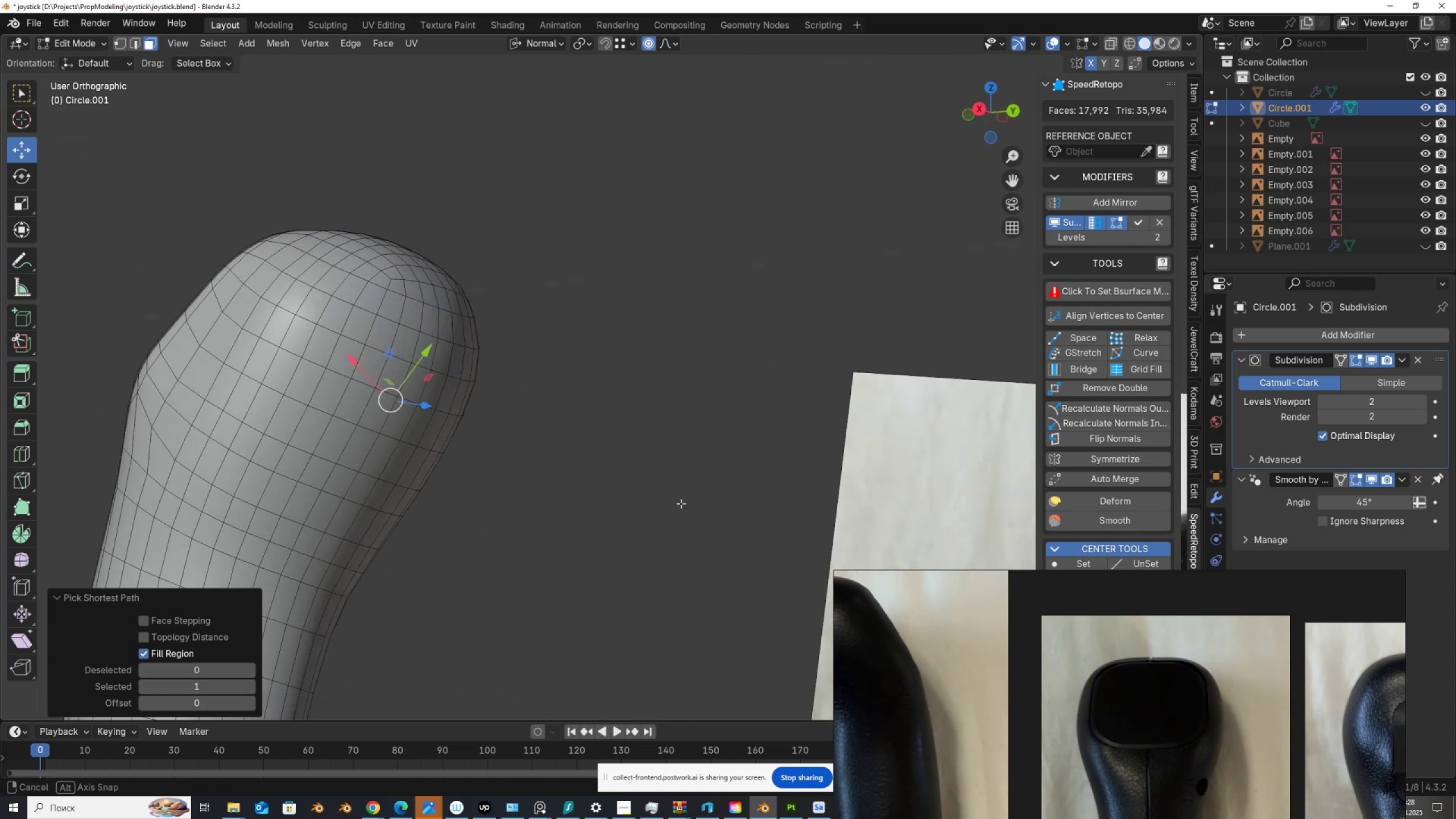 
hold_key(key=ShiftLeft, duration=0.93)
hold_key(key=ControlLeft, duration=0.93)
left_click([320, 270])
 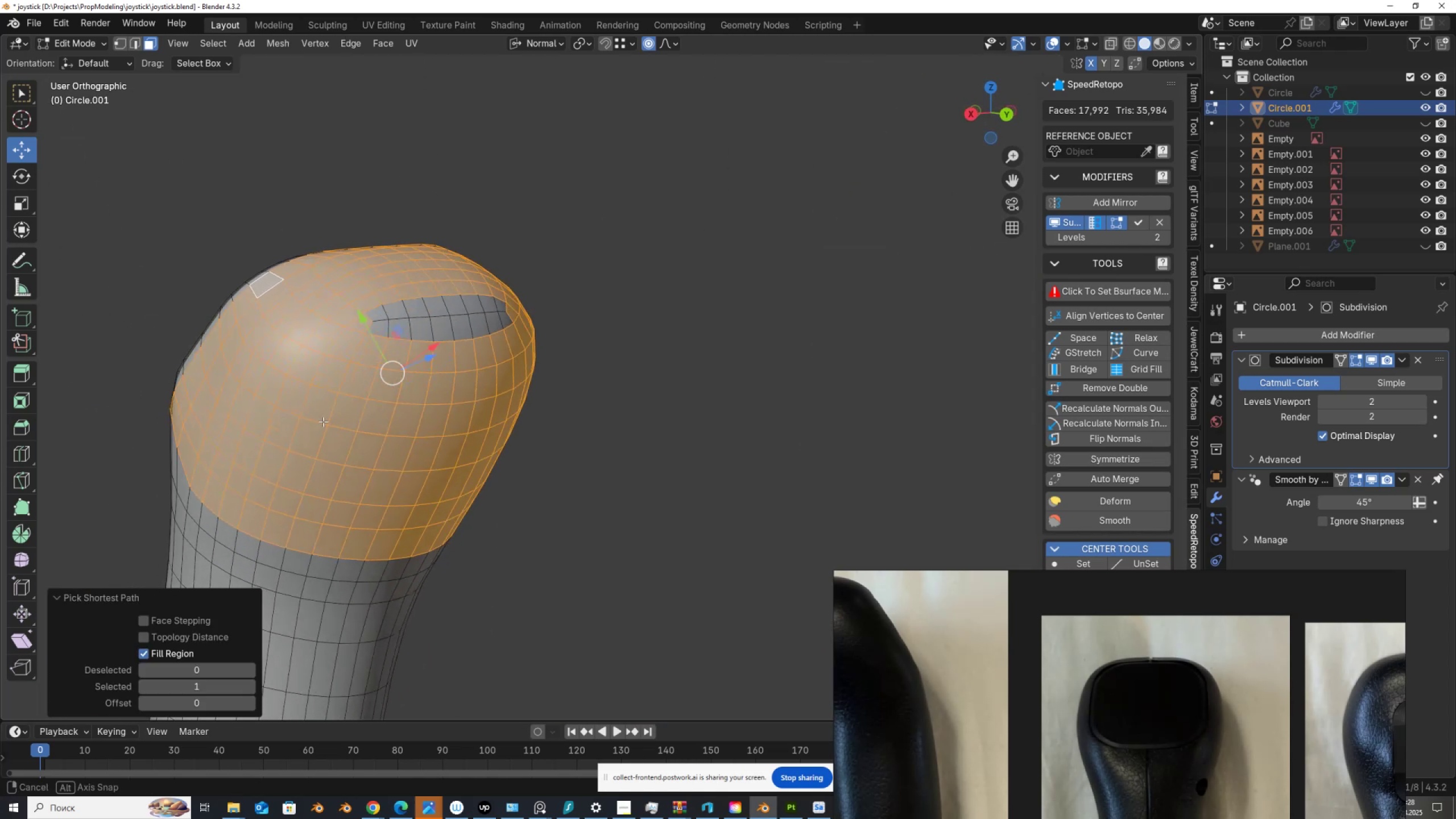 
hold_key(key=ControlLeft, duration=0.94)
hold_key(key=ShiftLeft, duration=0.94)
left_click([497, 326])
 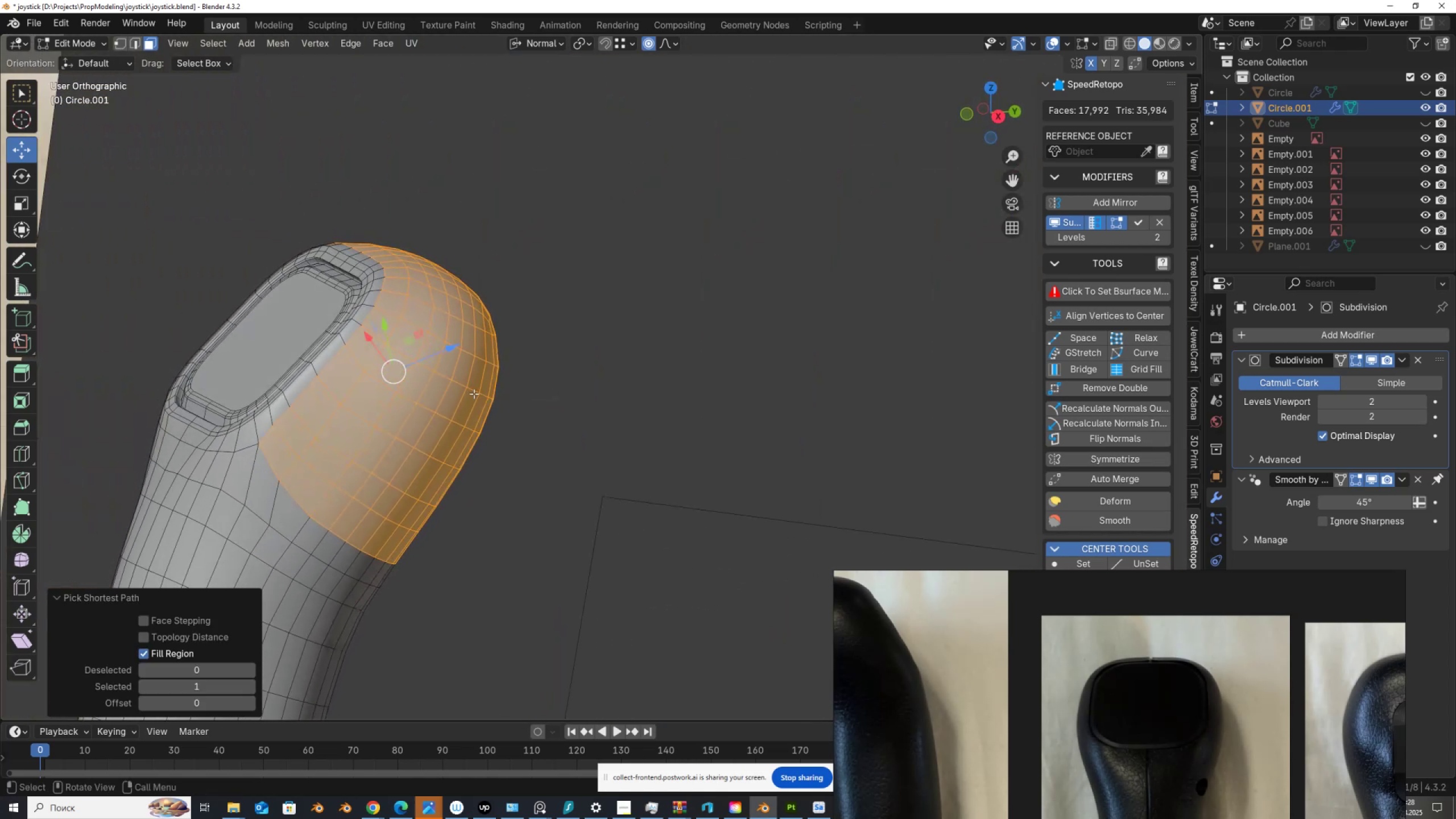 
hold_key(key=AltLeft, duration=0.46)
hold_key(key=ShiftLeft, duration=0.46)
left_click([390, 308])
 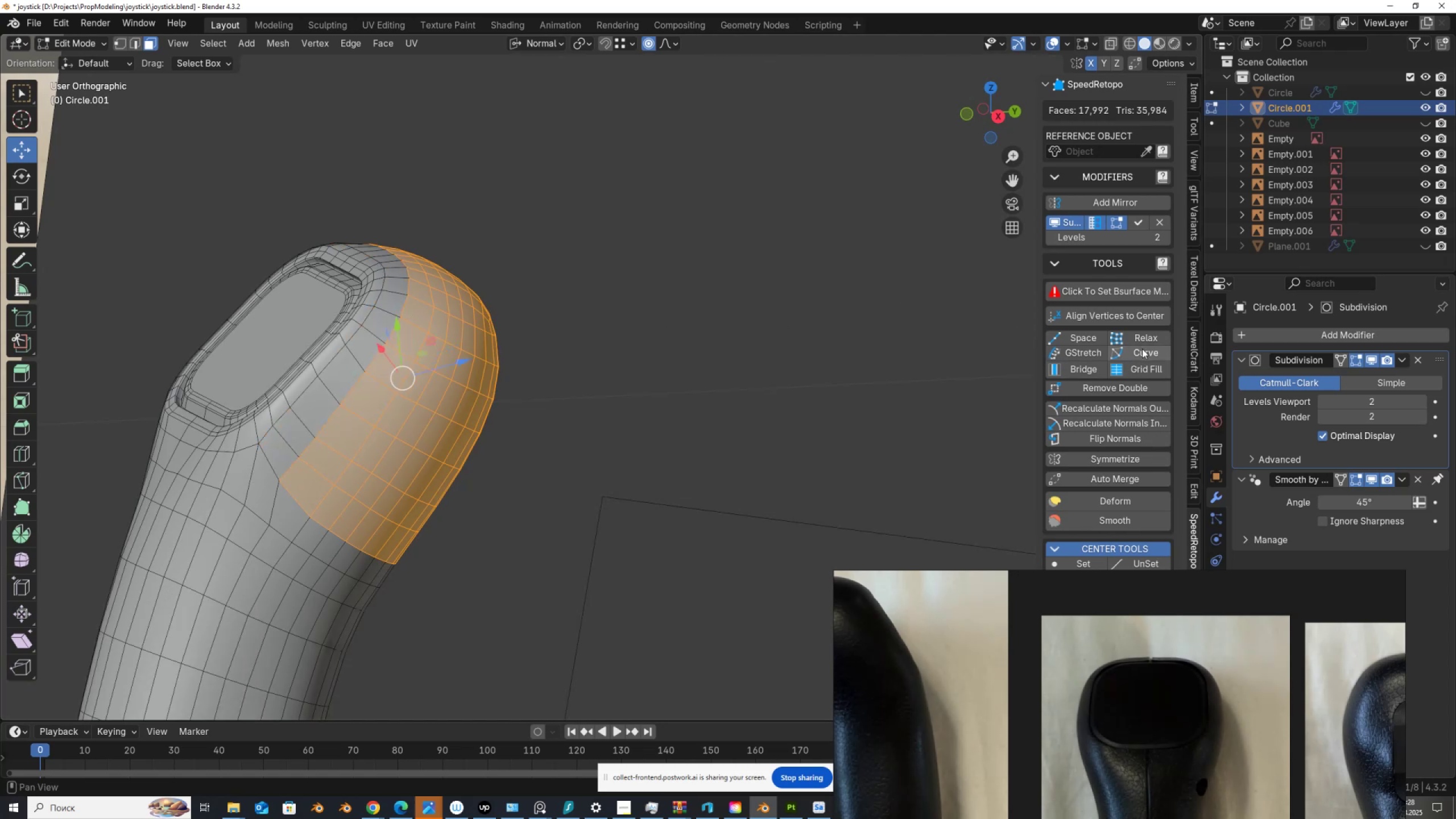 
left_click([1145, 339])
 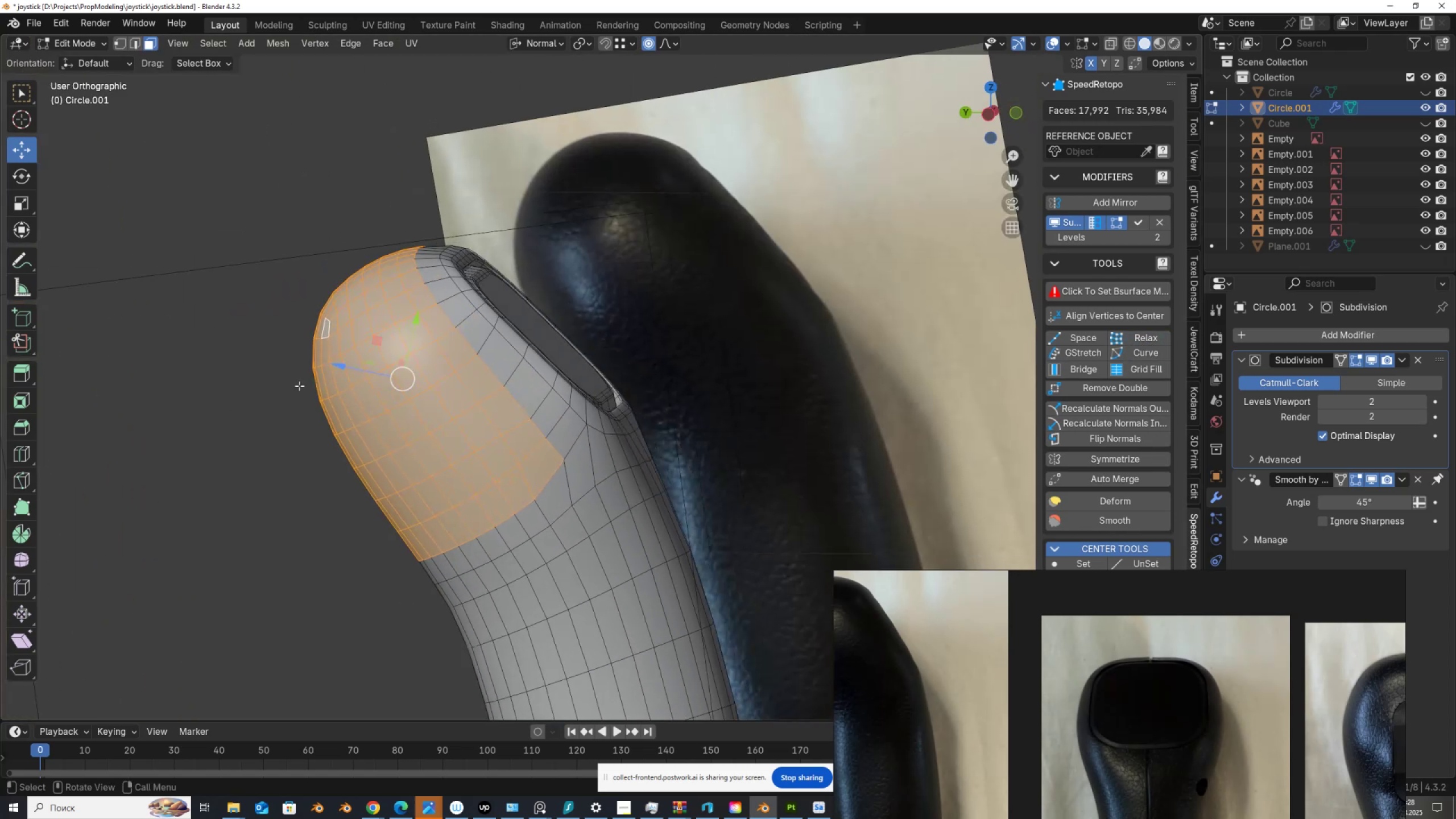 
hold_key(key=ShiftLeft, duration=0.82)
 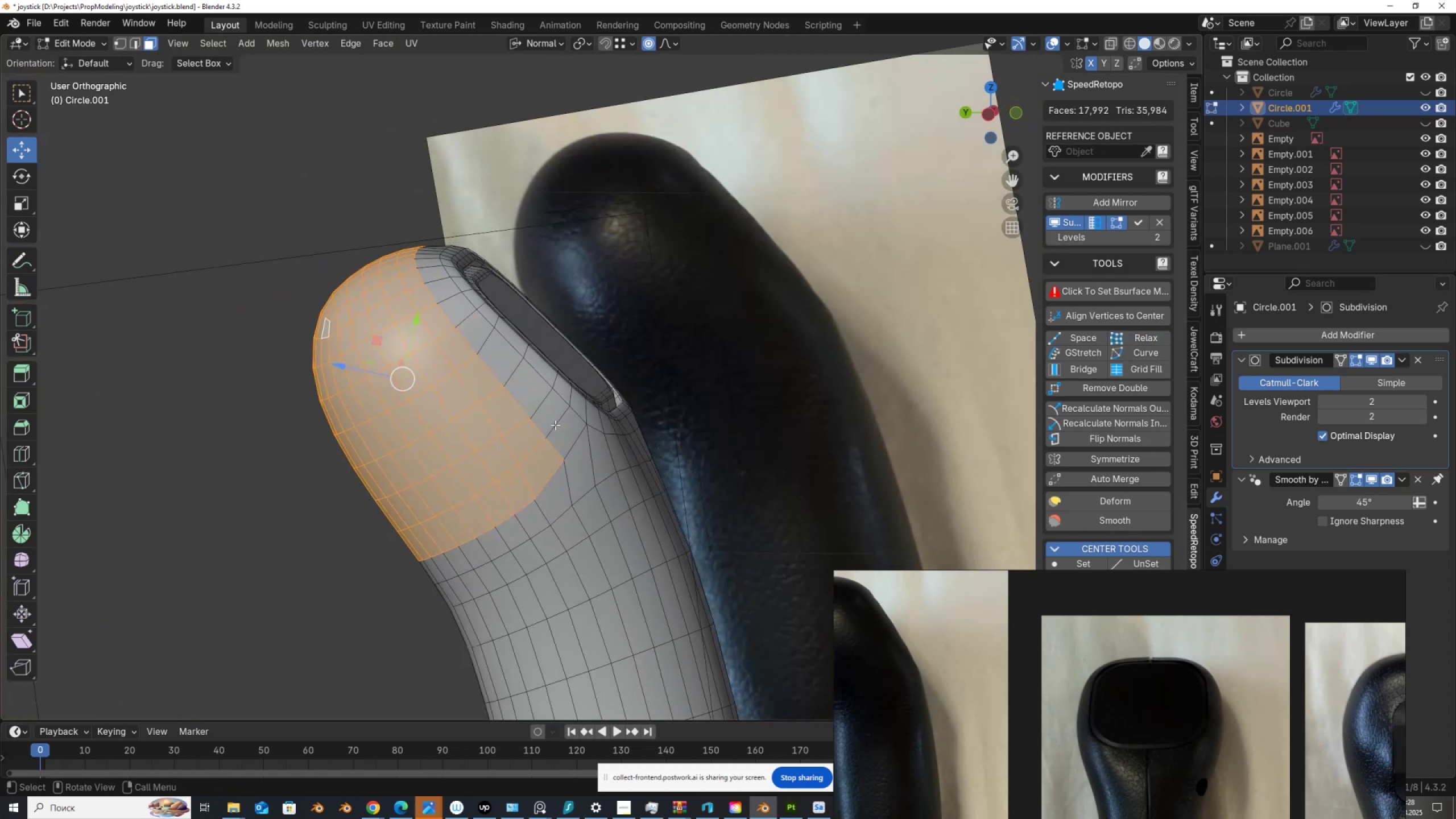 
hold_key(key=ShiftLeft, duration=0.94)
hold_key(key=AltLeft, duration=0.87)
left_click([555, 424])
 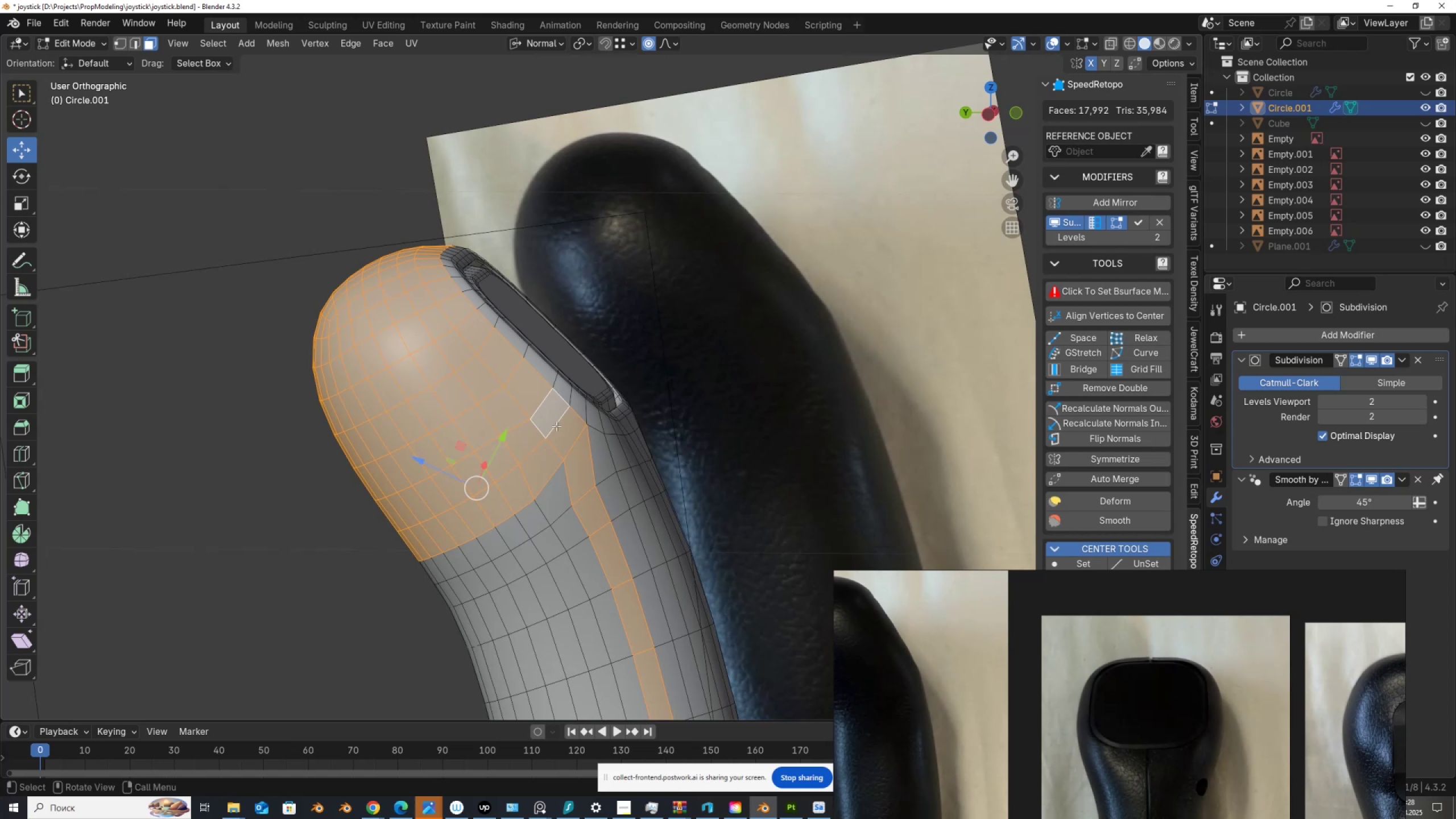 
key(Control+ControlLeft)
 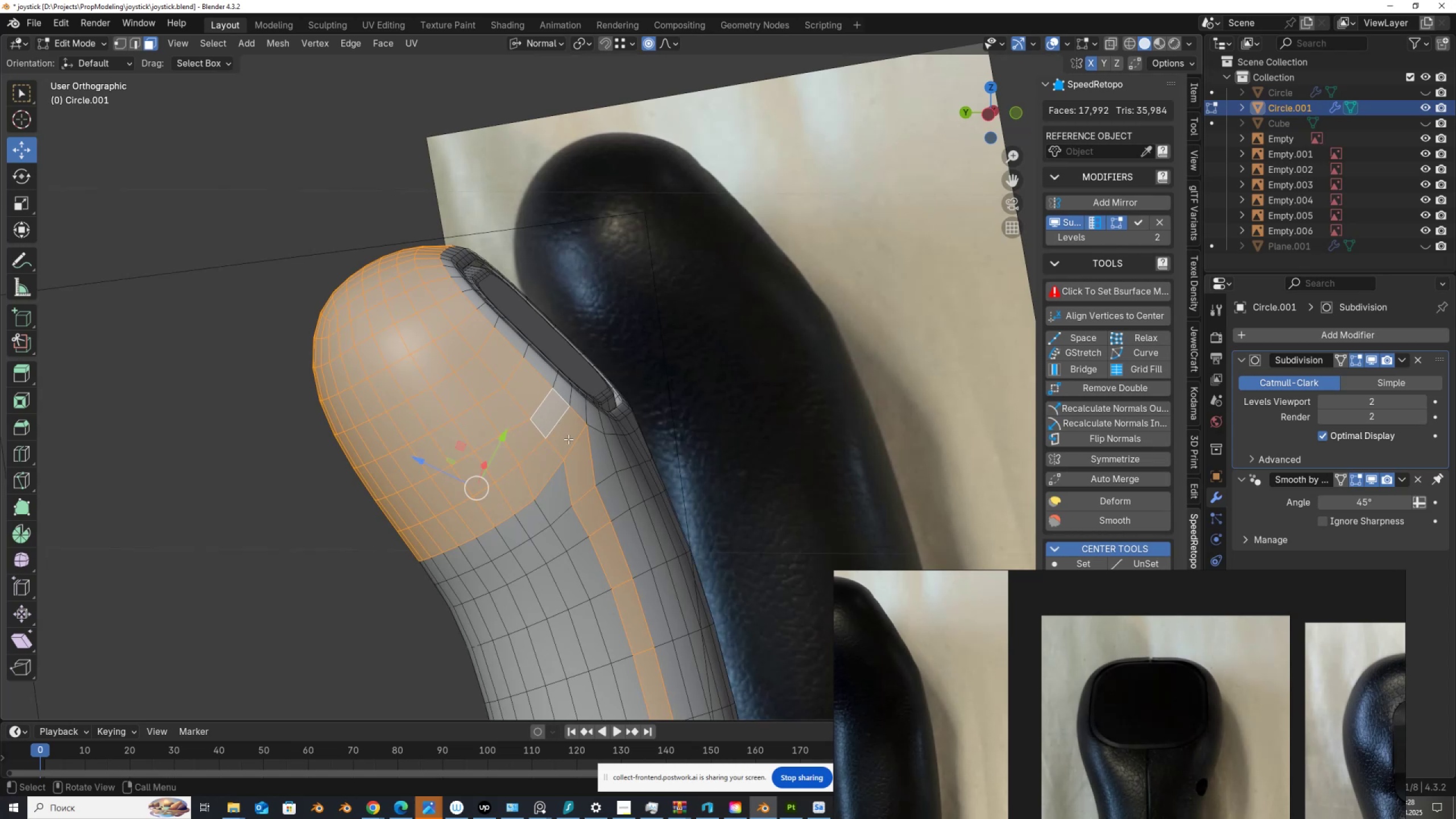 
key(Control+Z)
 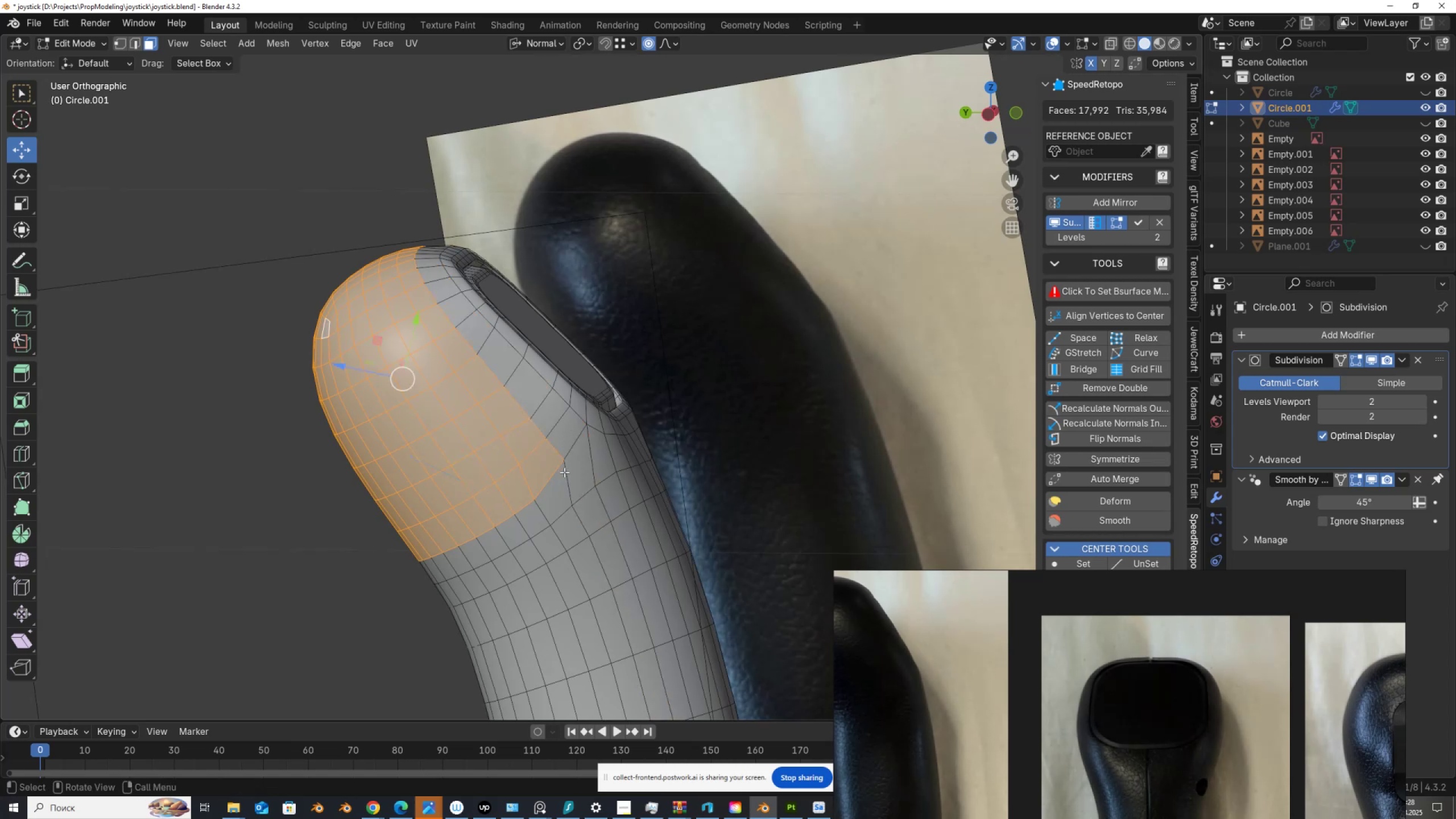 
hold_key(key=ShiftLeft, duration=0.38)
hold_key(key=AltLeft, duration=0.34)
left_click([568, 478])
 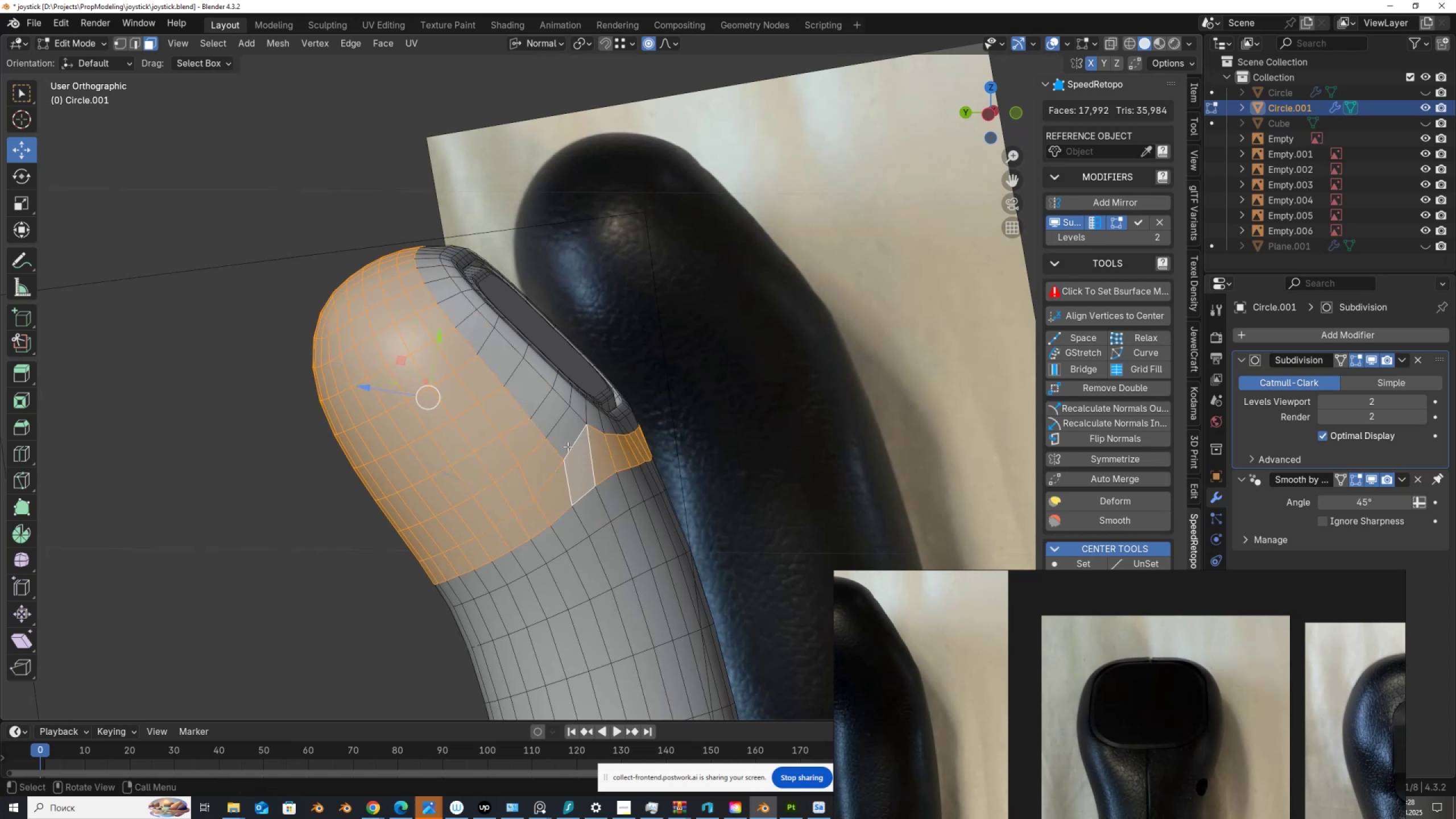 
key(H)
 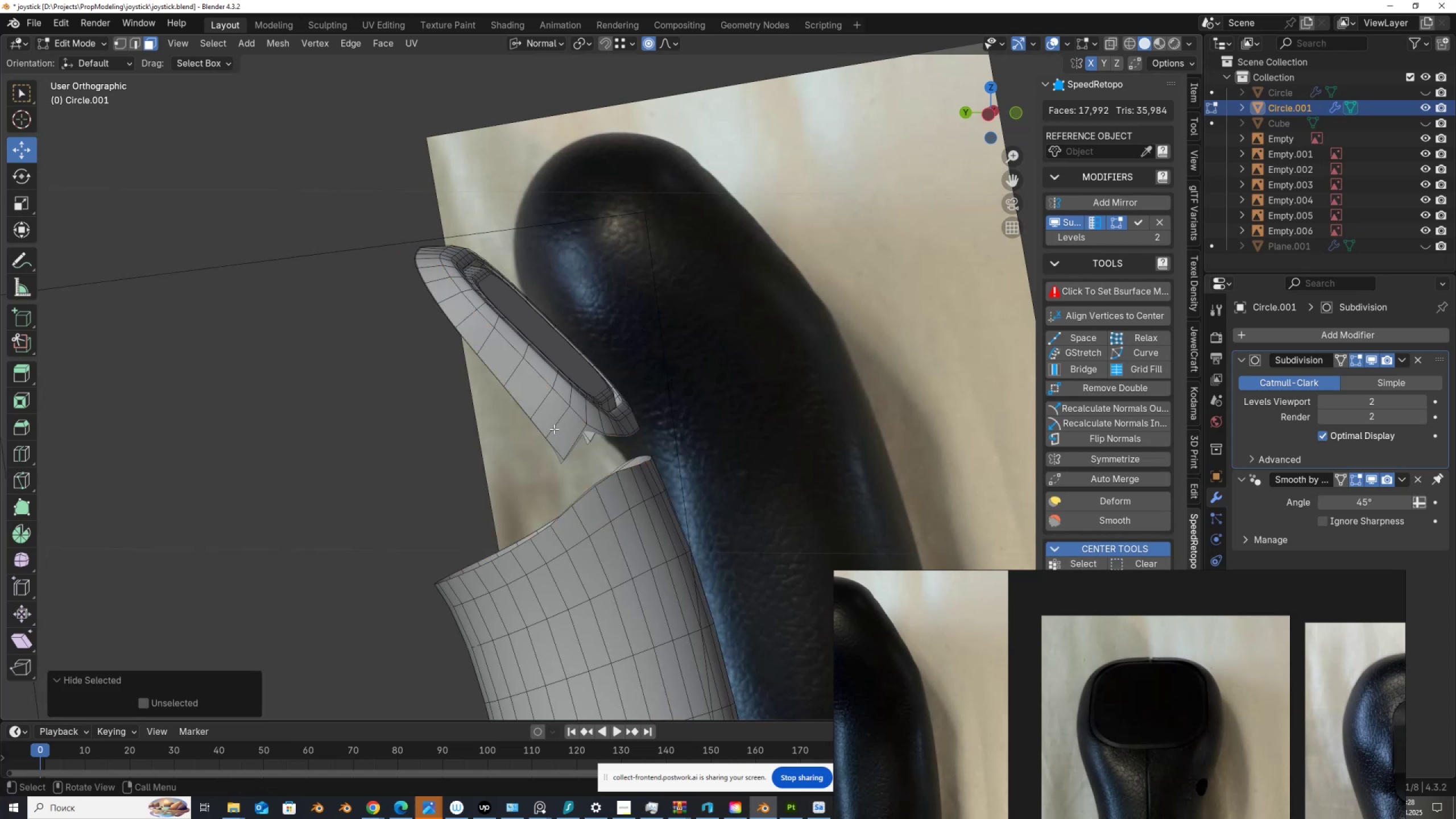 
hold_key(key=ShiftLeft, duration=0.35)
hold_key(key=AltLeft, duration=0.35)
left_click([555, 429])
 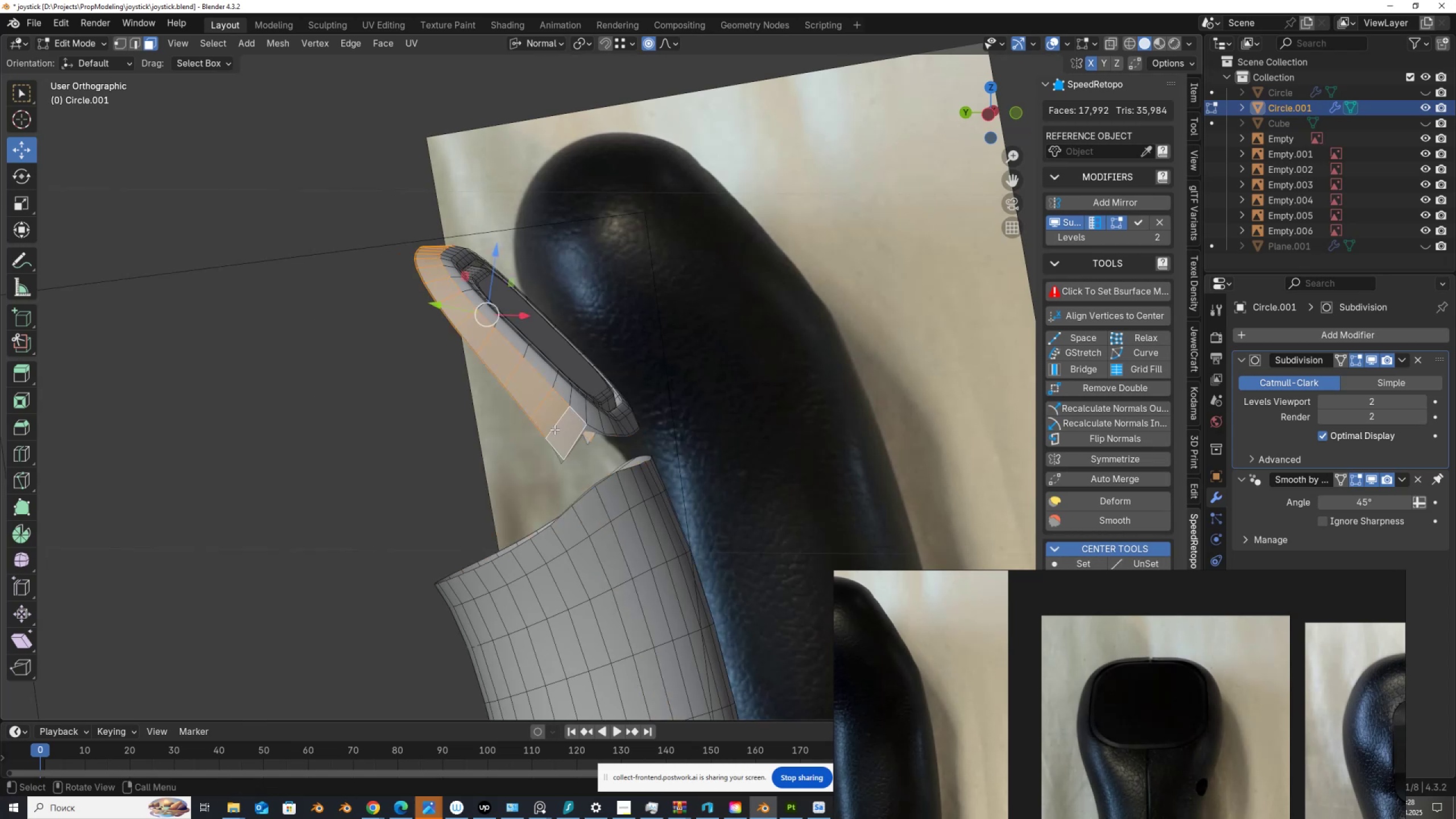 
key(Alt+H)
 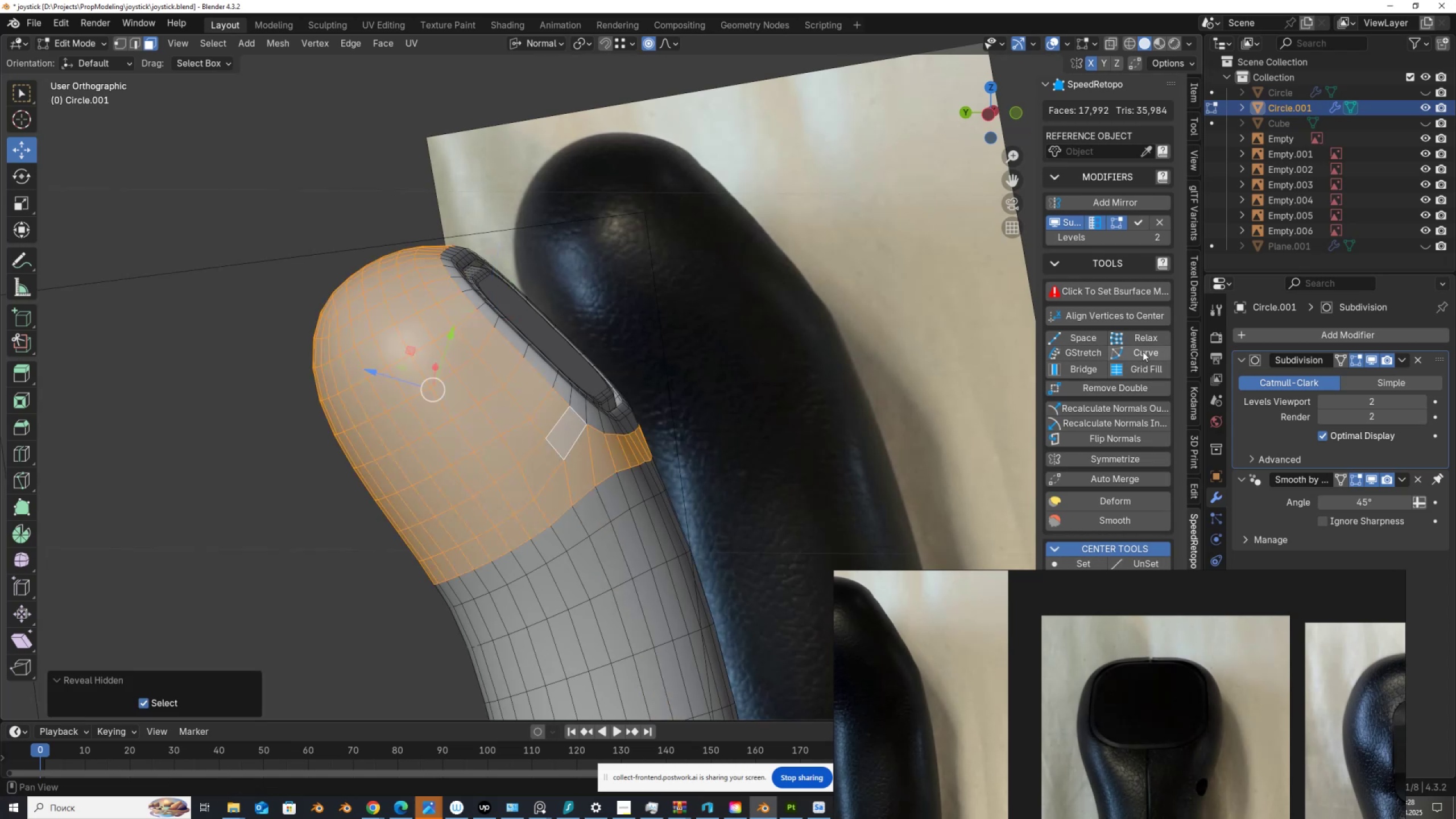 
left_click([1145, 340])
 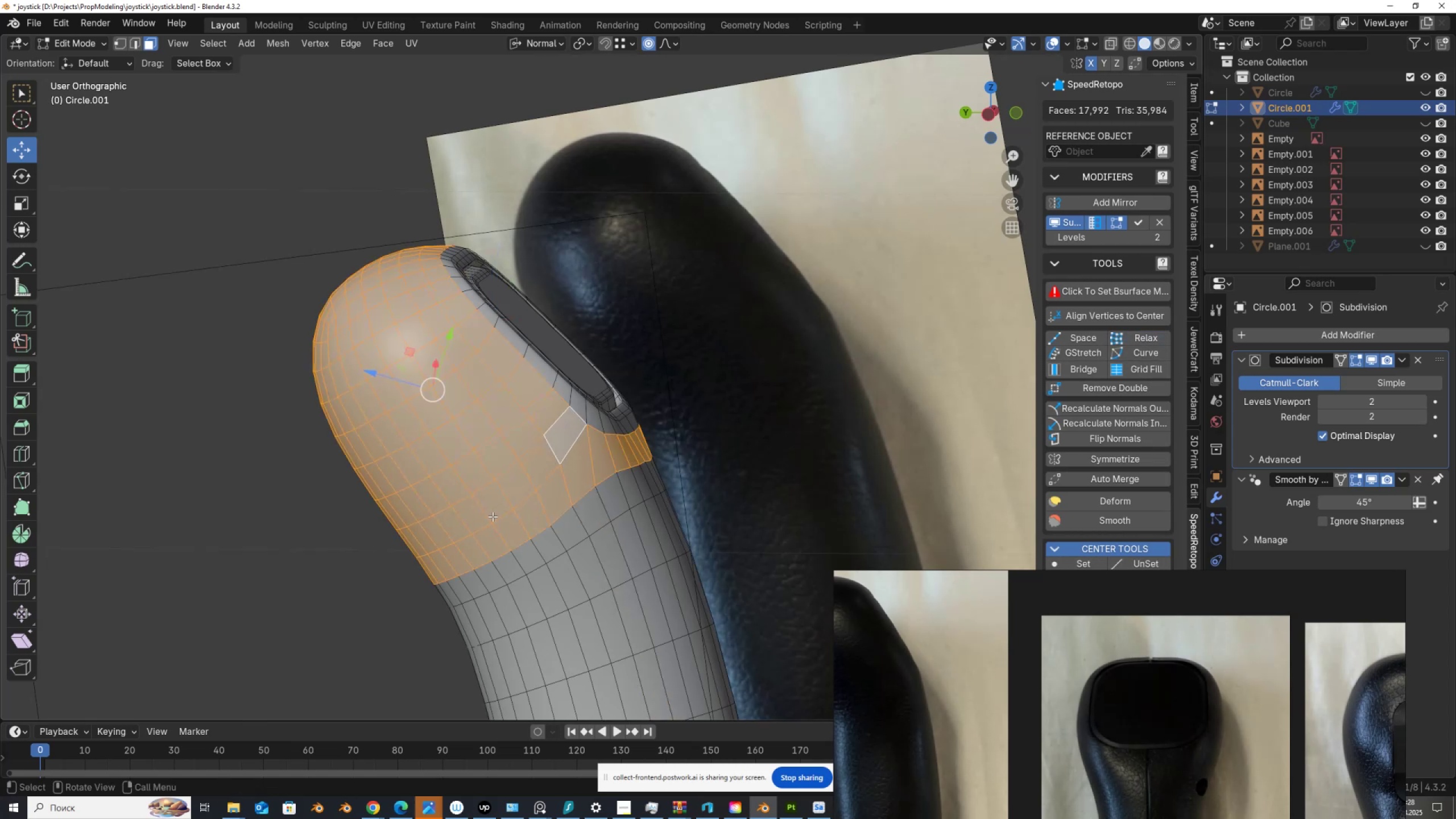 
key(Tab)
 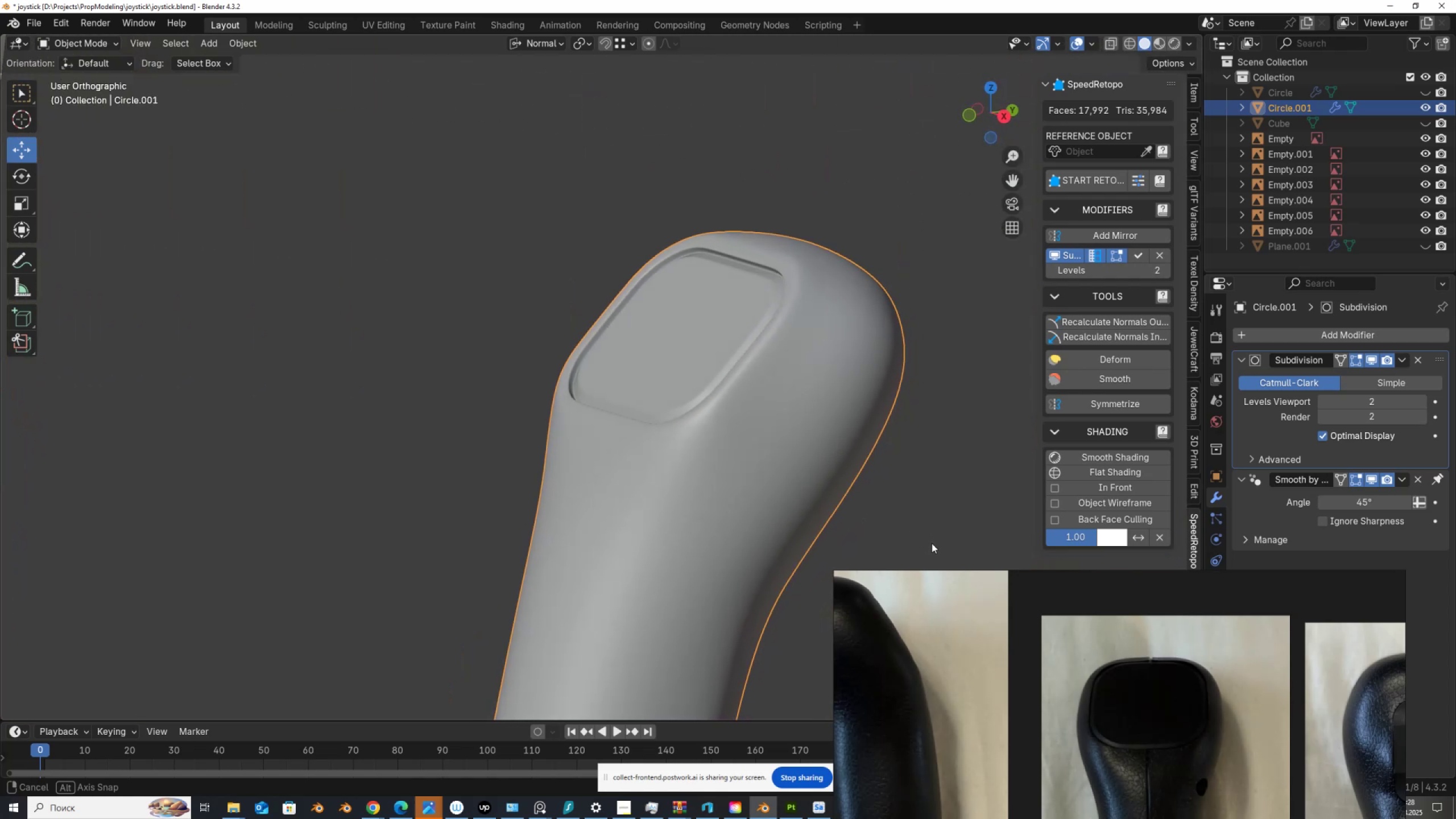 
wait(5.06)
 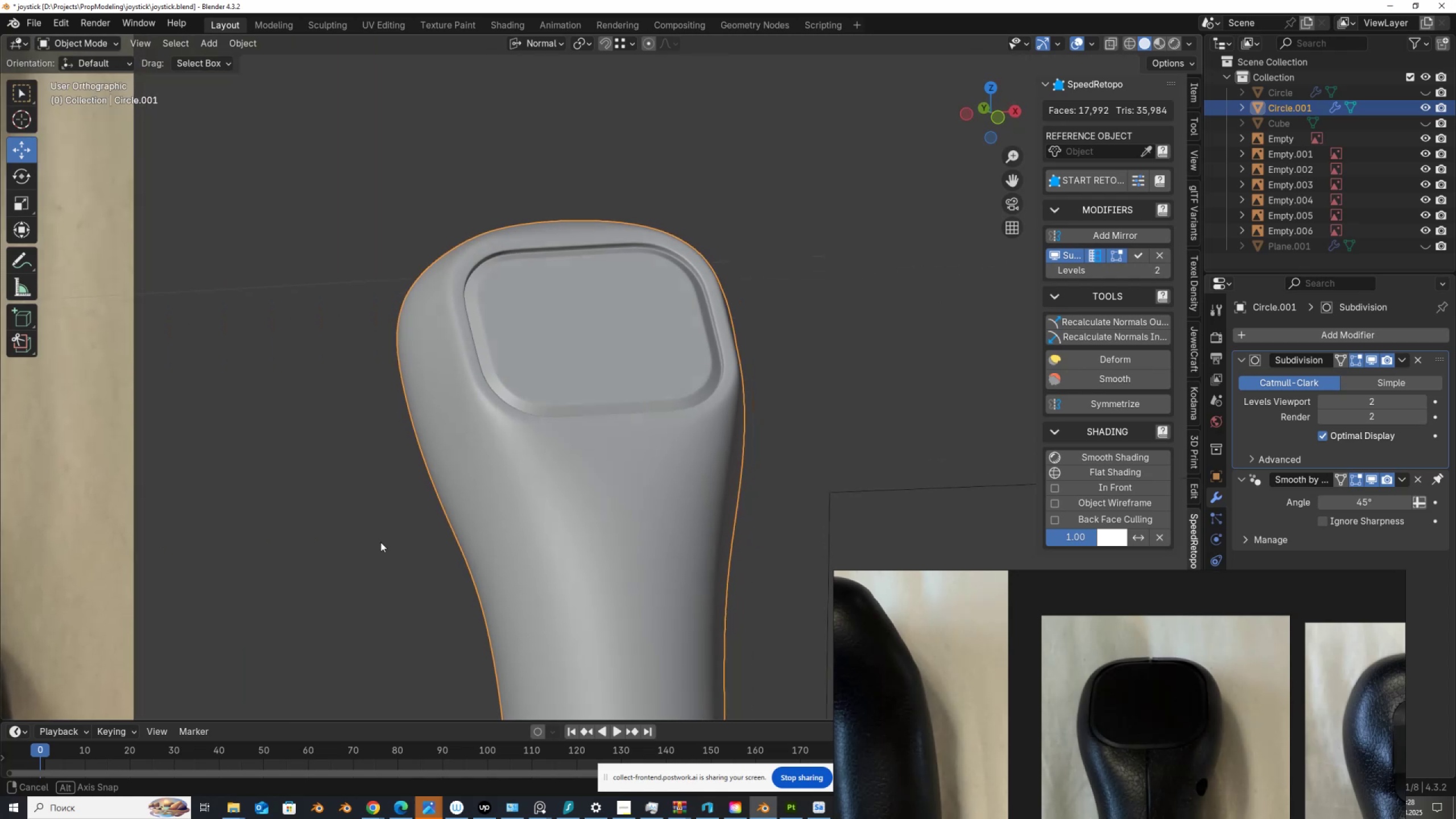 
key(Tab)
 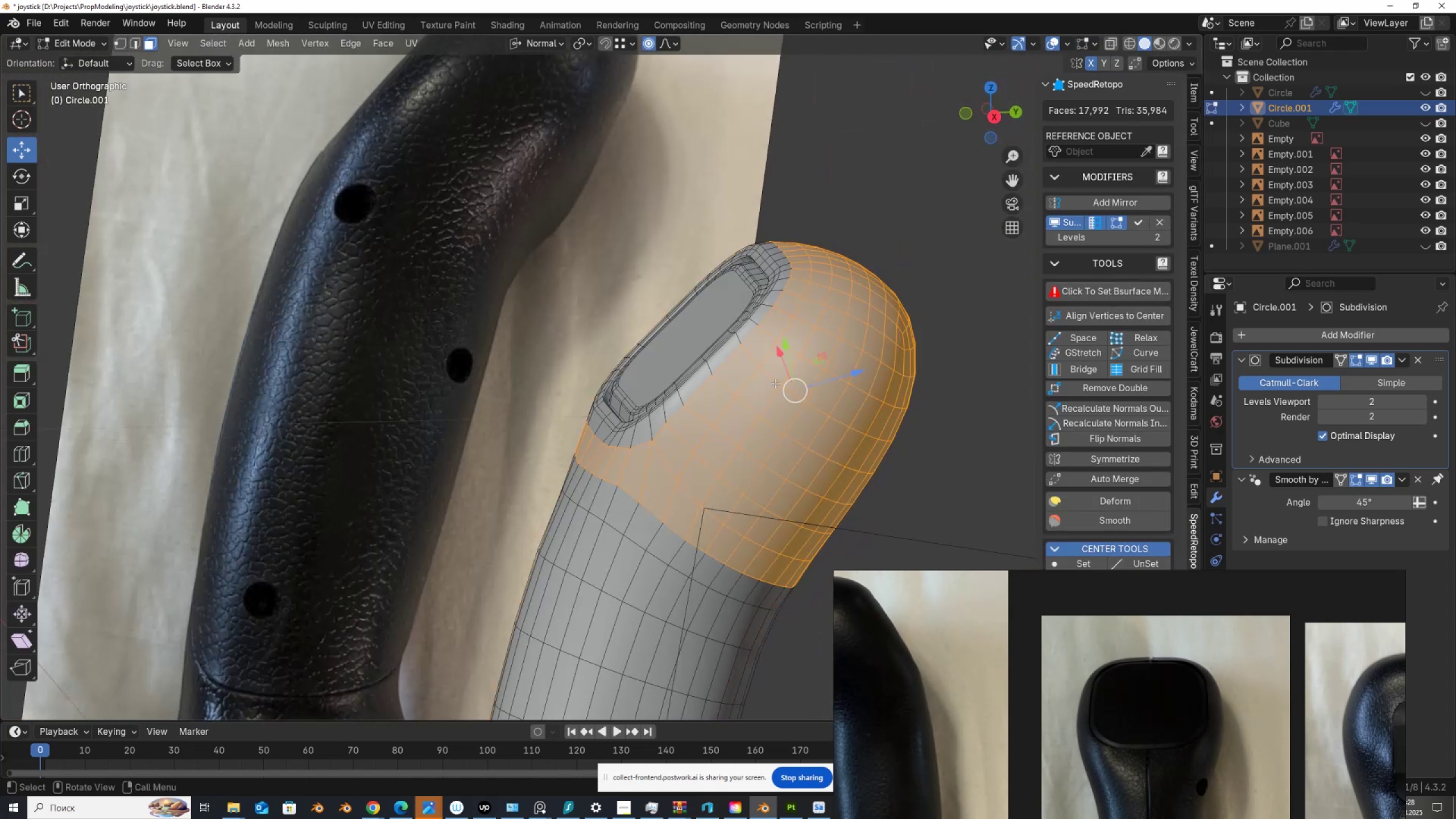 
scroll: coordinate [774, 384], scroll_direction: up, amount: 2.0
 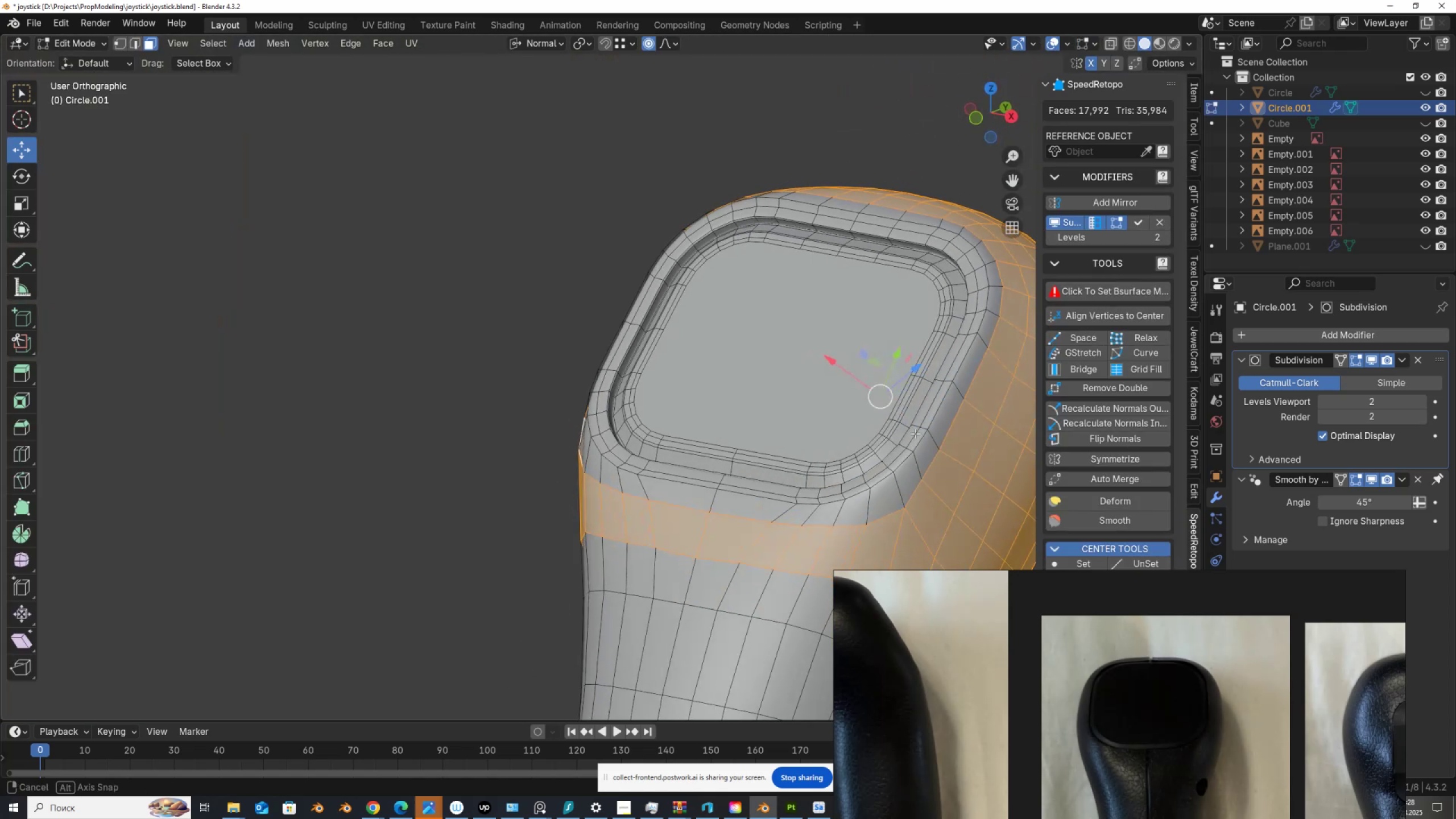 
hold_key(key=ShiftLeft, duration=0.46)
 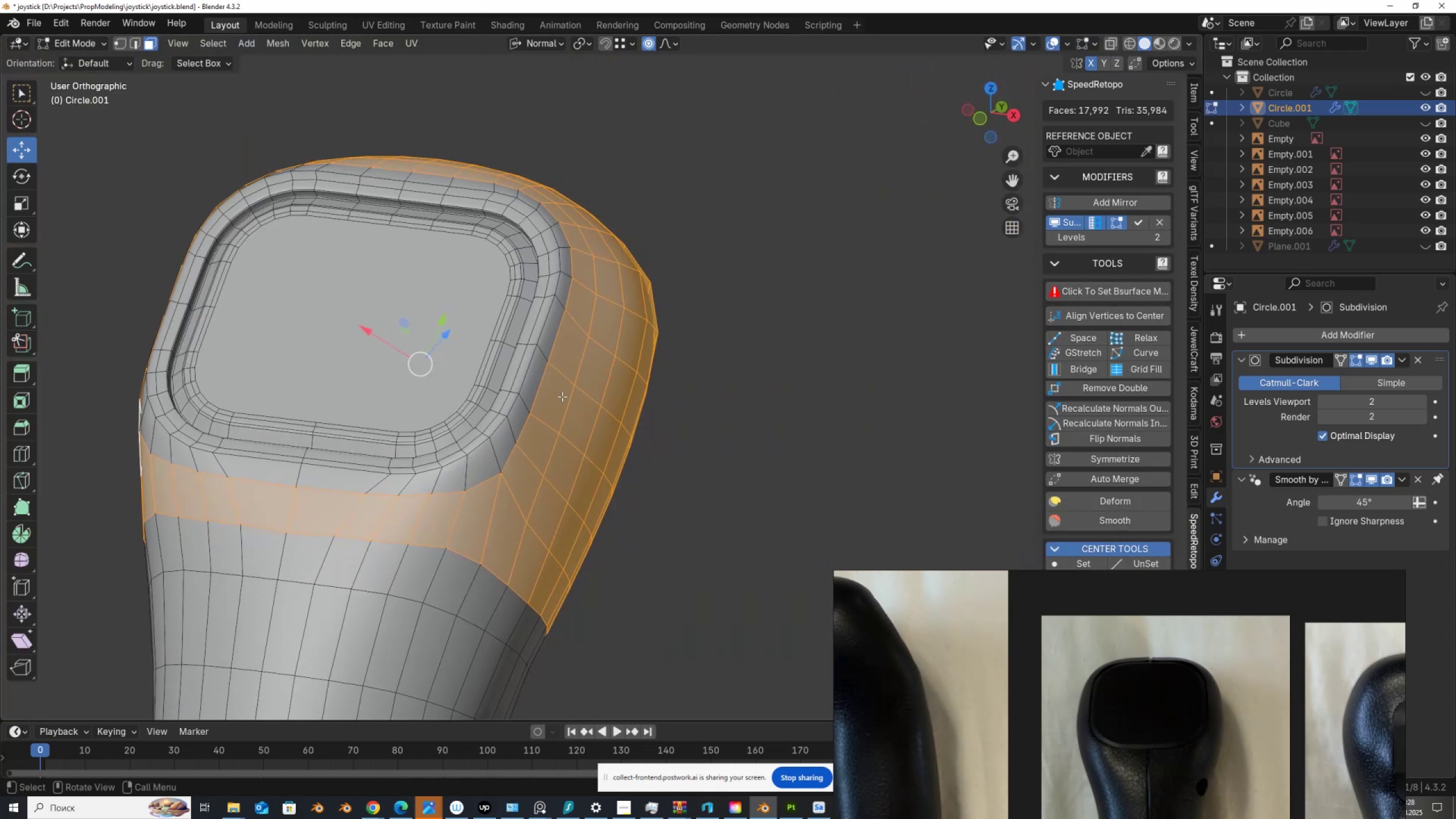 
scroll: coordinate [564, 396], scroll_direction: up, amount: 1.0
 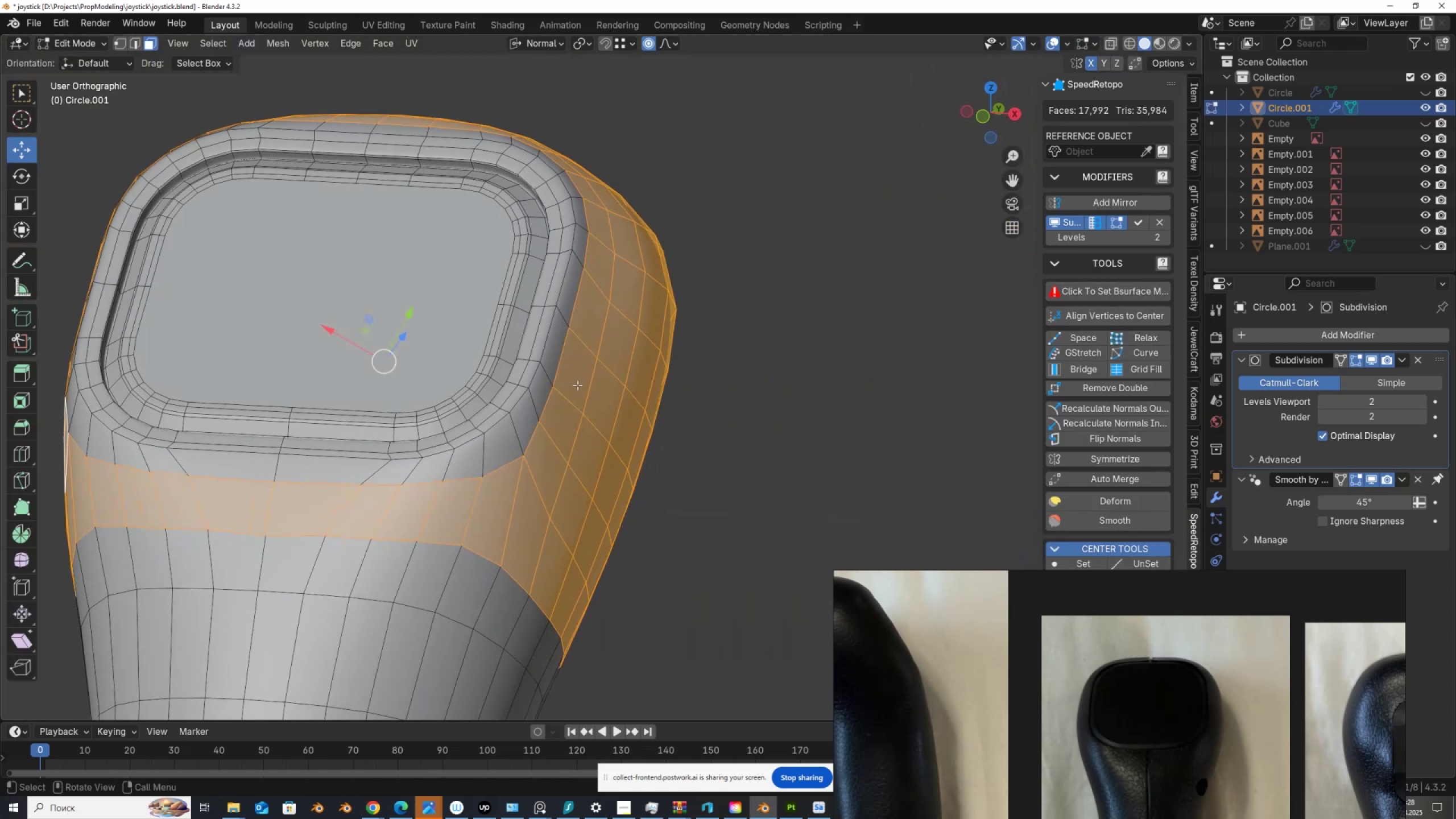 
key(2)
 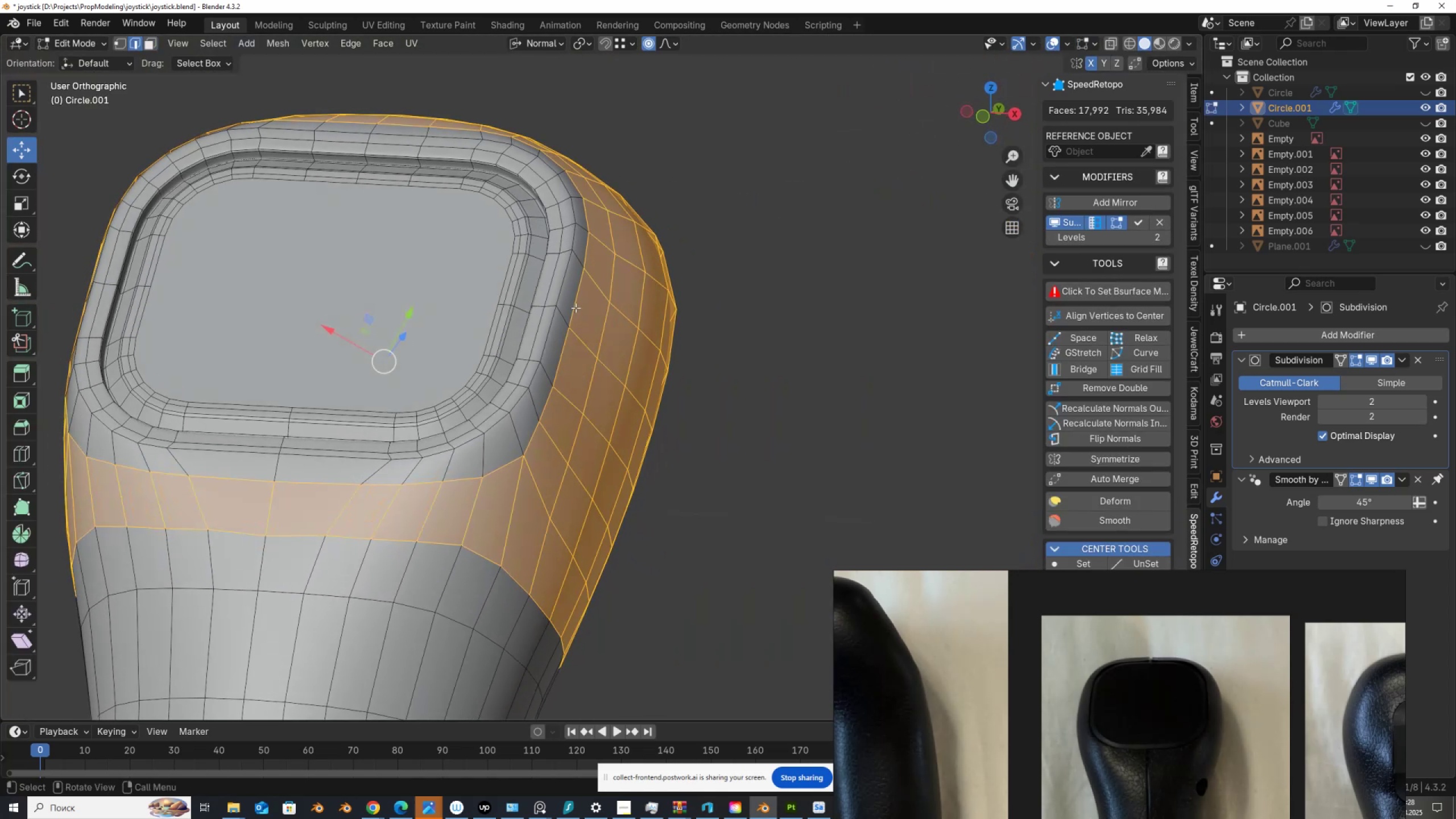 
key(Alt+AltLeft)
 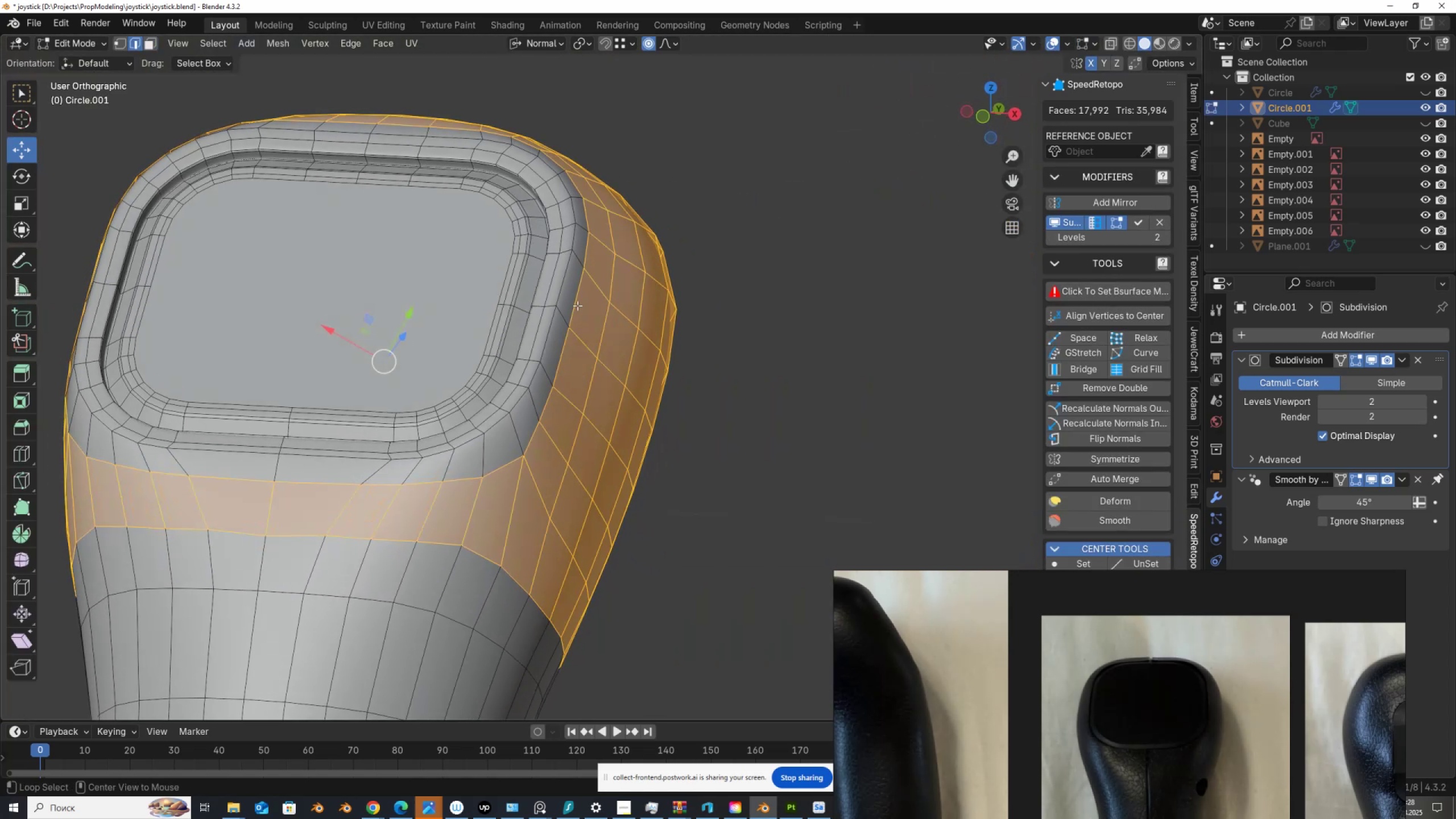 
left_click([577, 305])
 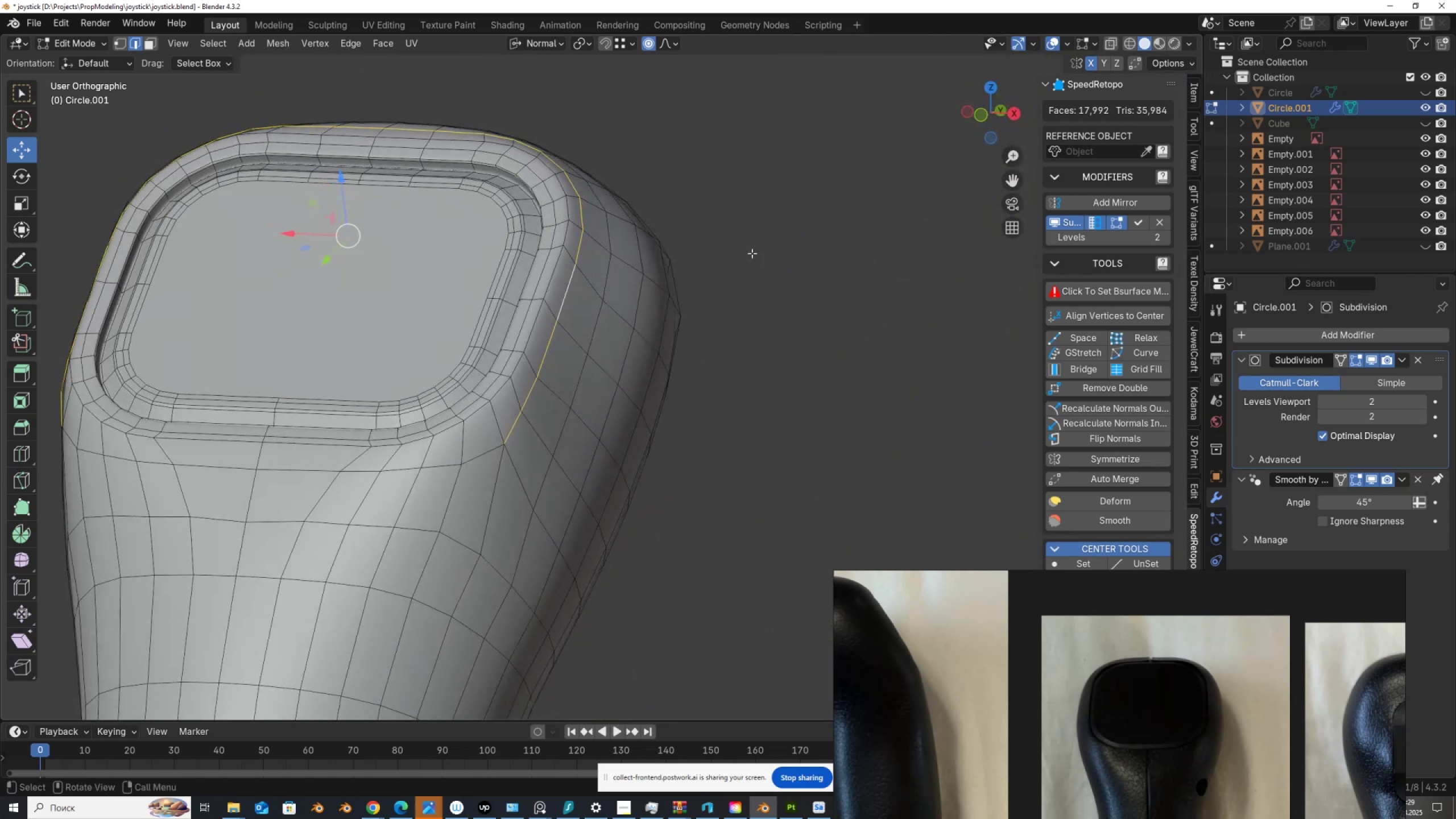 
left_click([838, 230])
 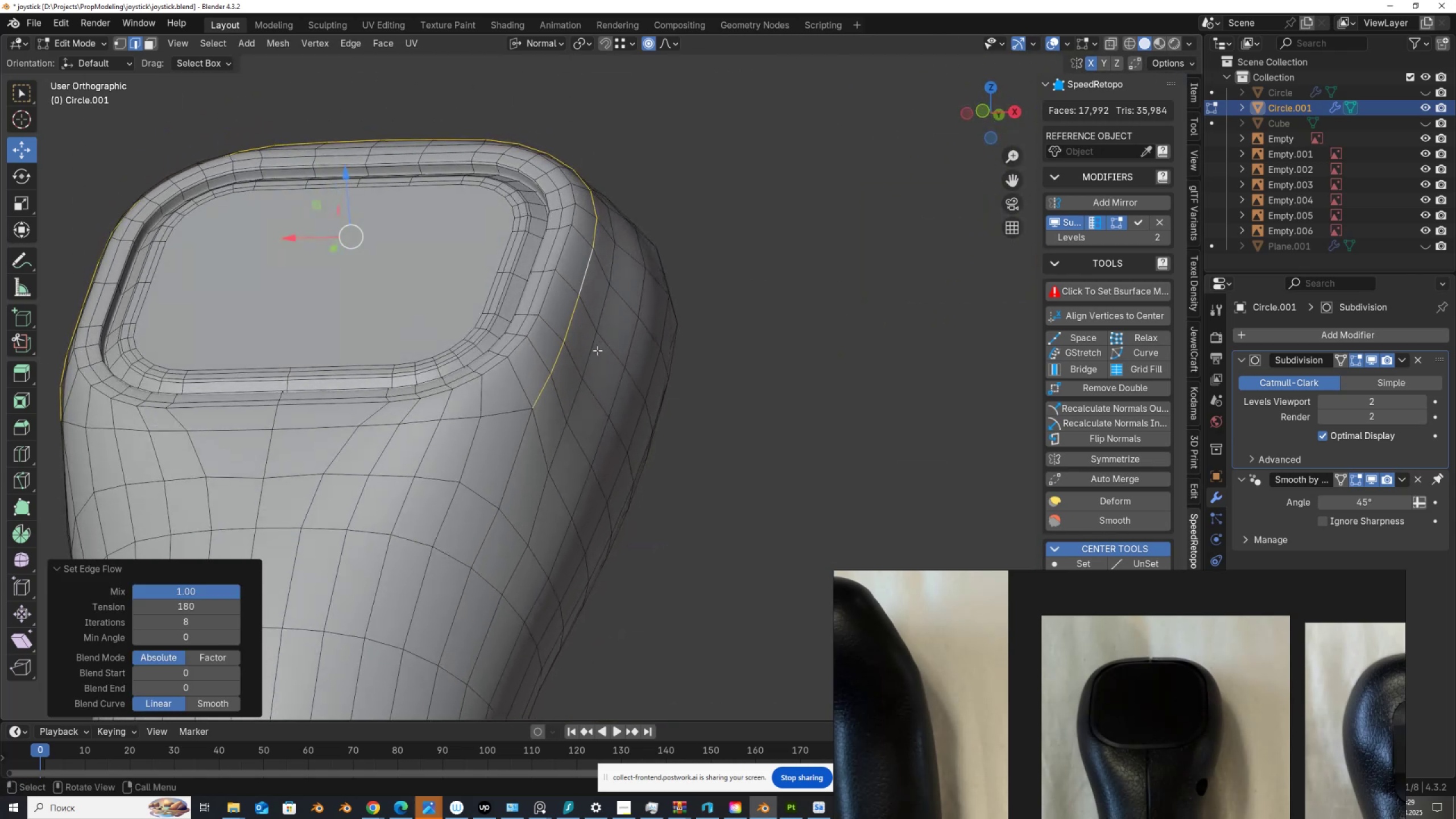 
hold_key(key=ShiftLeft, duration=0.37)
 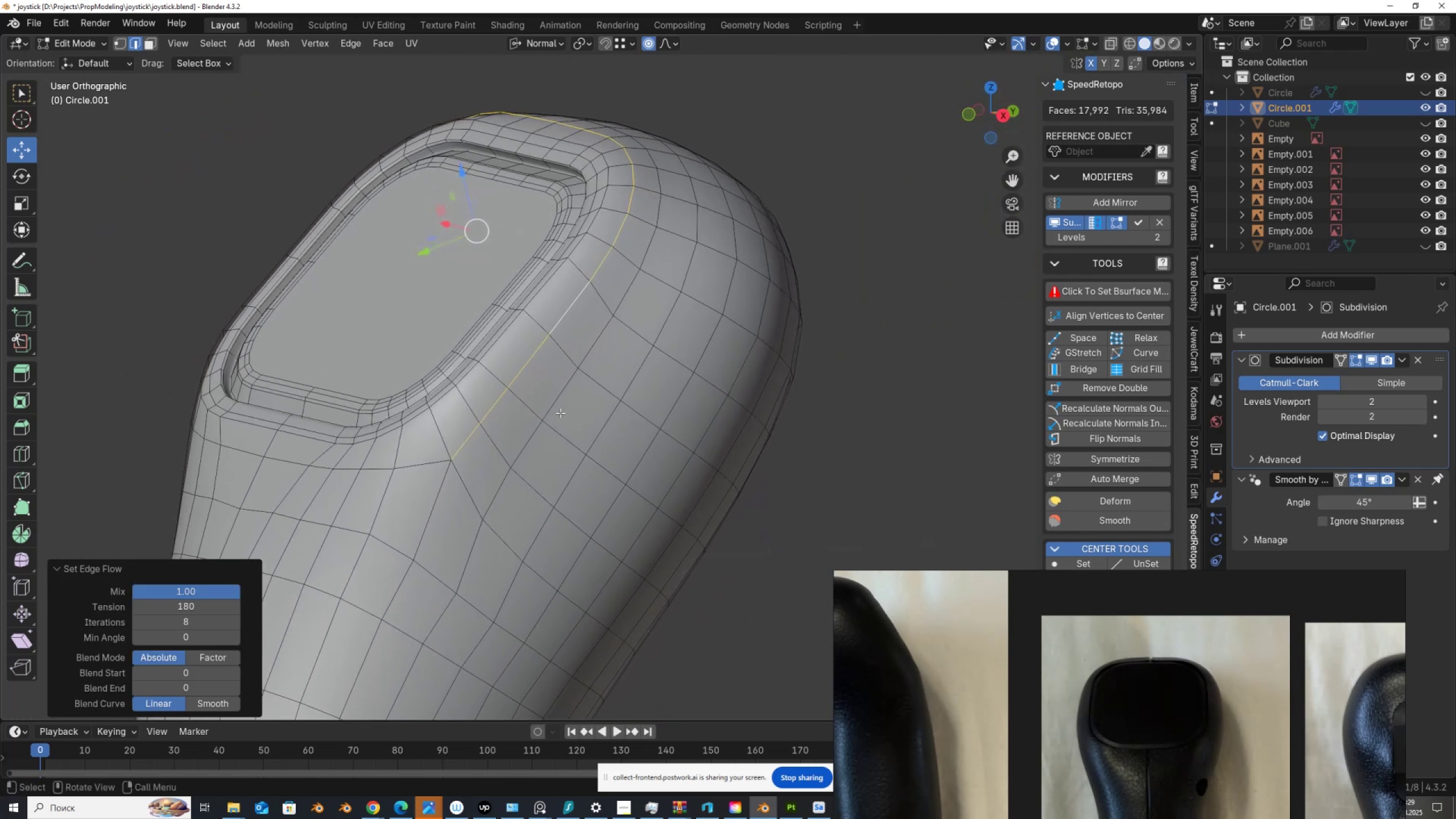 
hold_key(key=AltLeft, duration=0.31)
left_click([562, 400])
 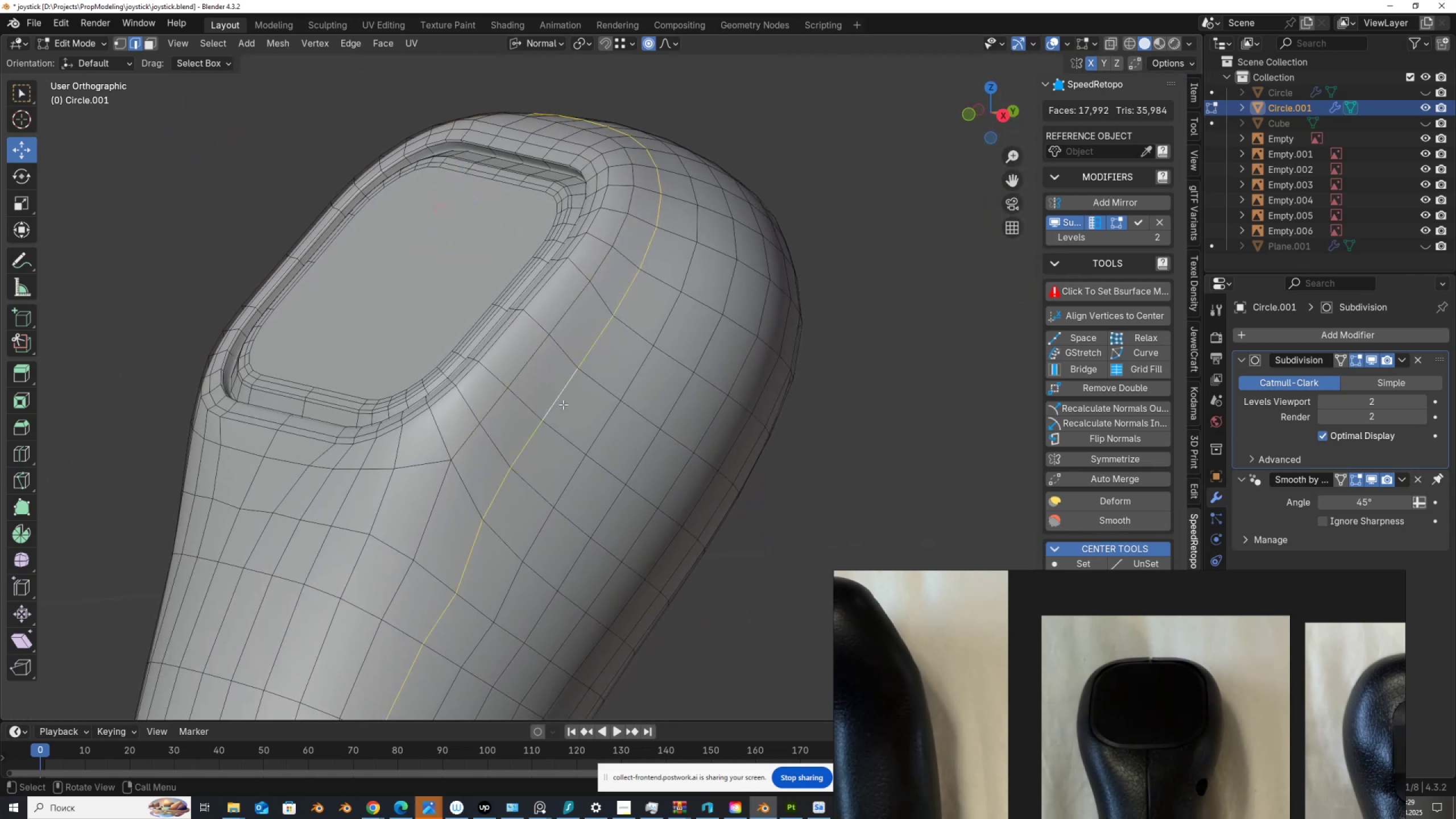 
scroll: coordinate [564, 407], scroll_direction: down, amount: 2.0
 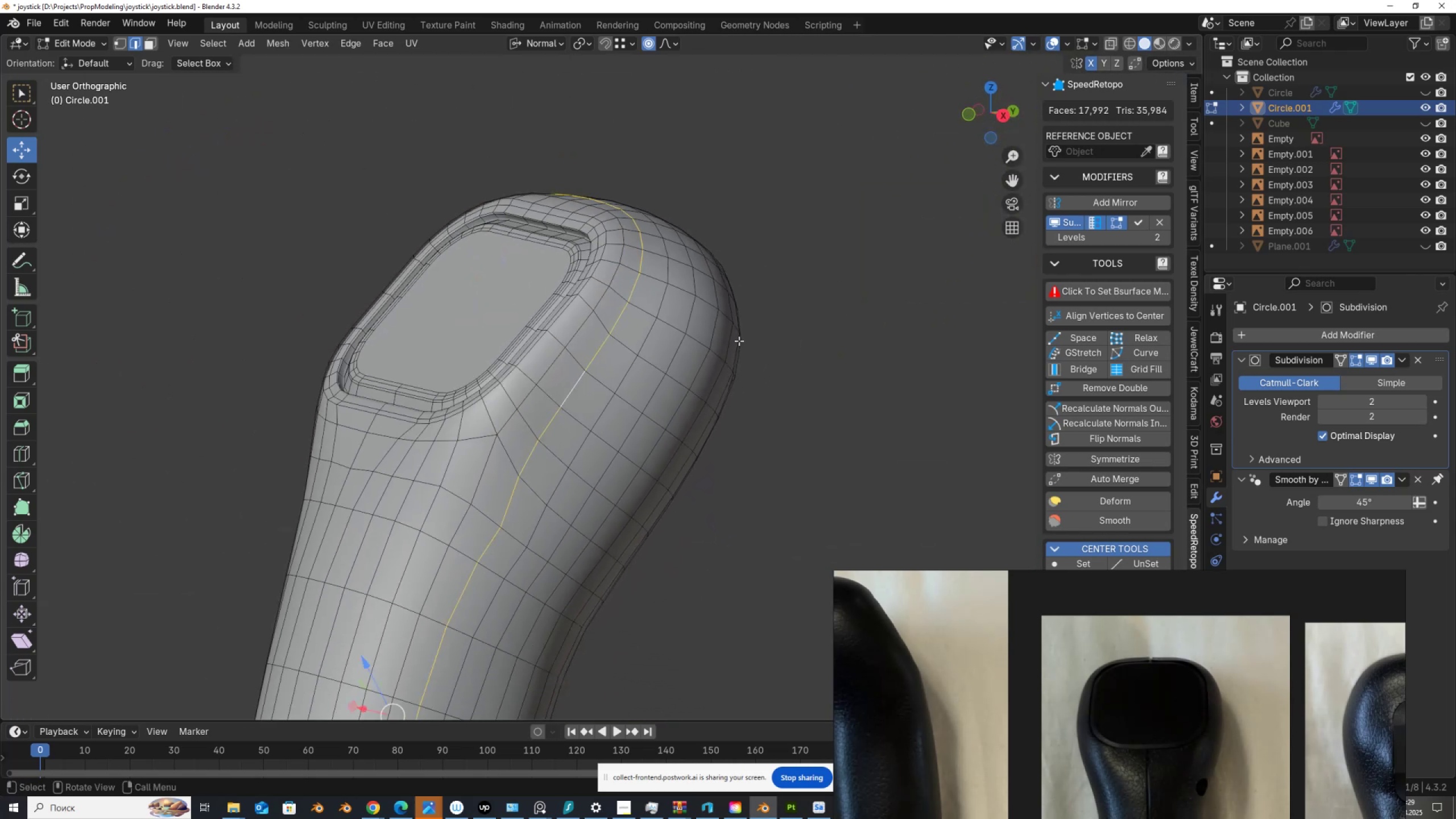 
right_click([800, 298])
 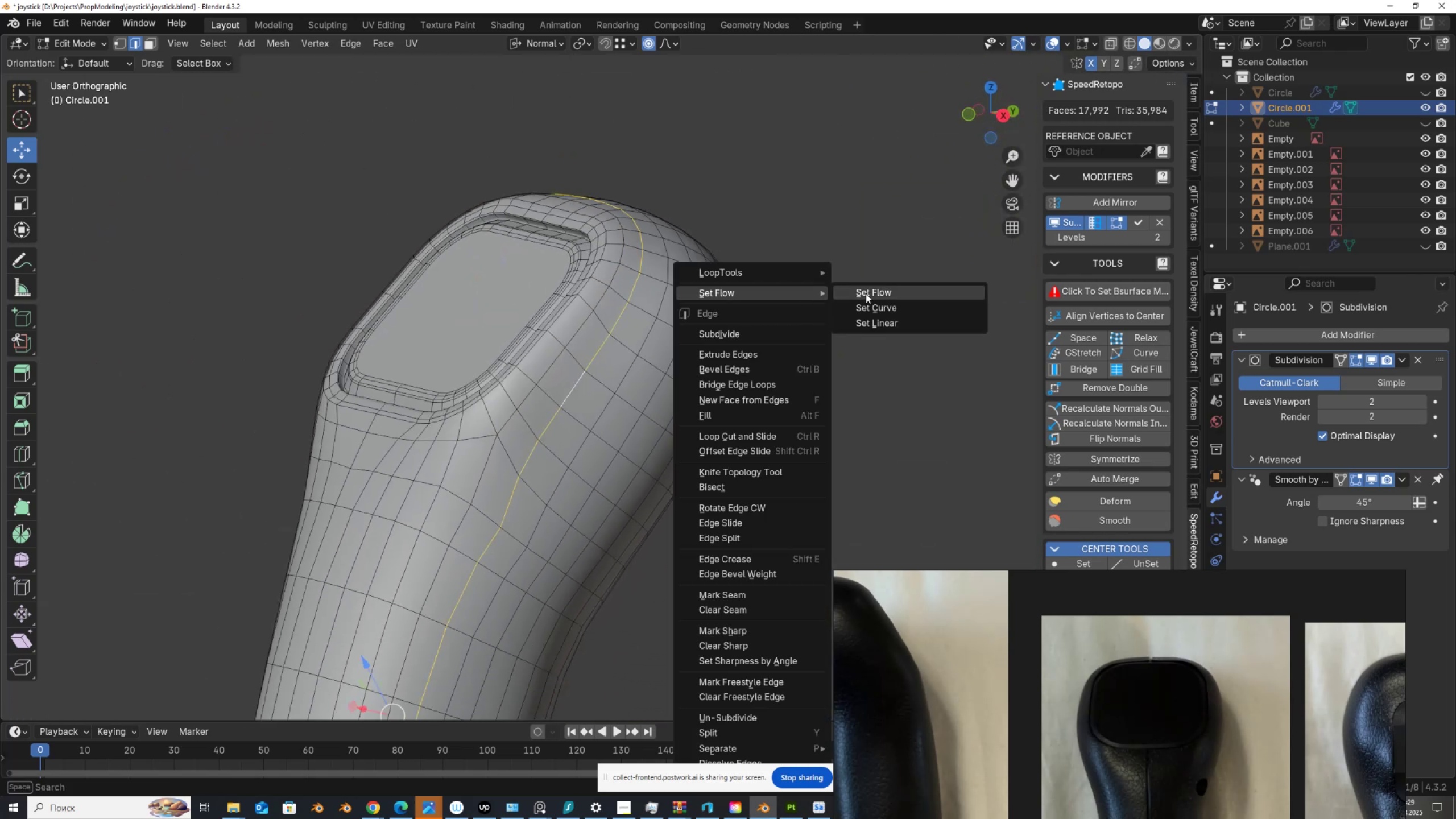 
left_click([869, 293])
 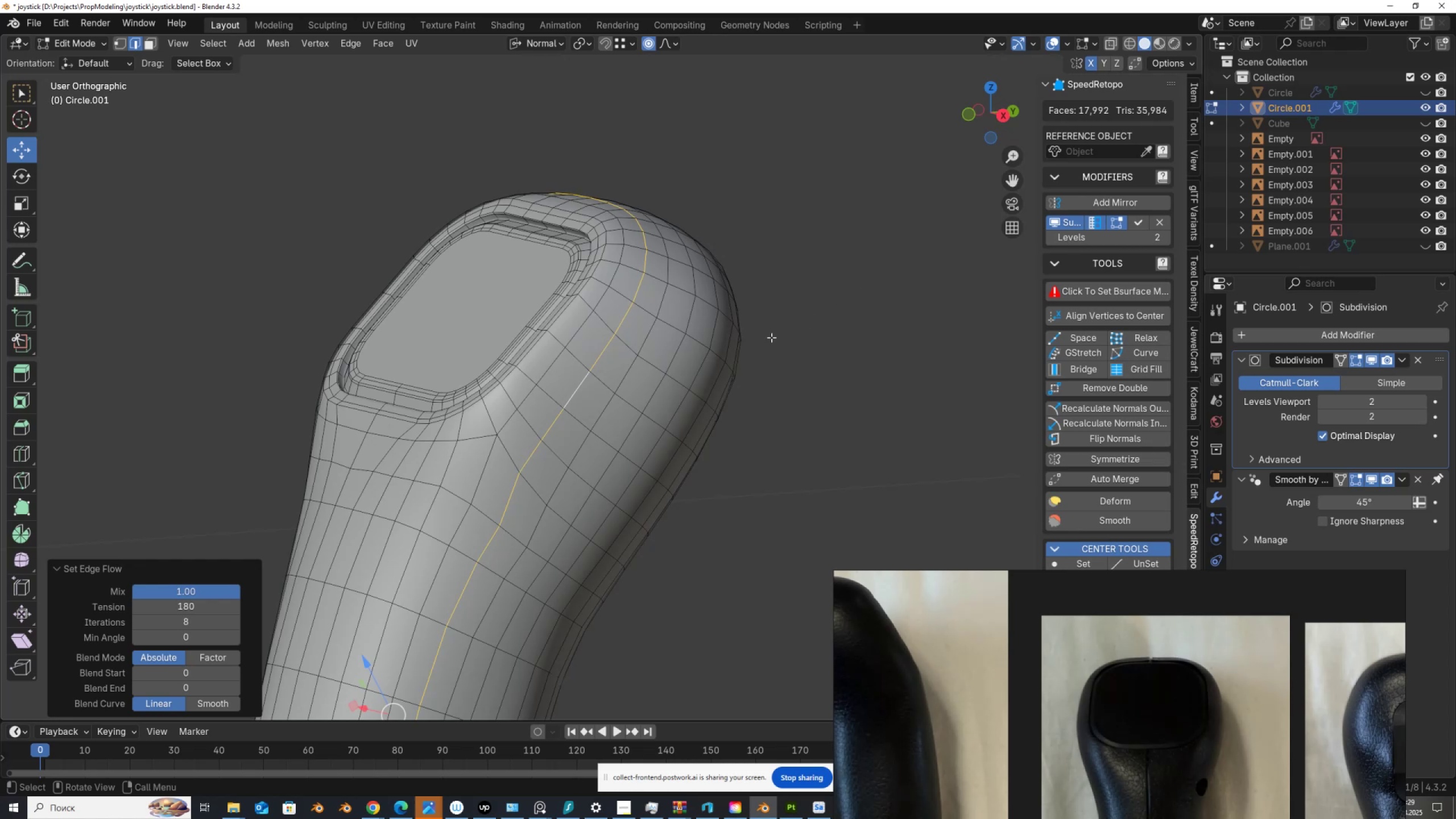 
scroll: coordinate [582, 428], scroll_direction: up, amount: 1.0
 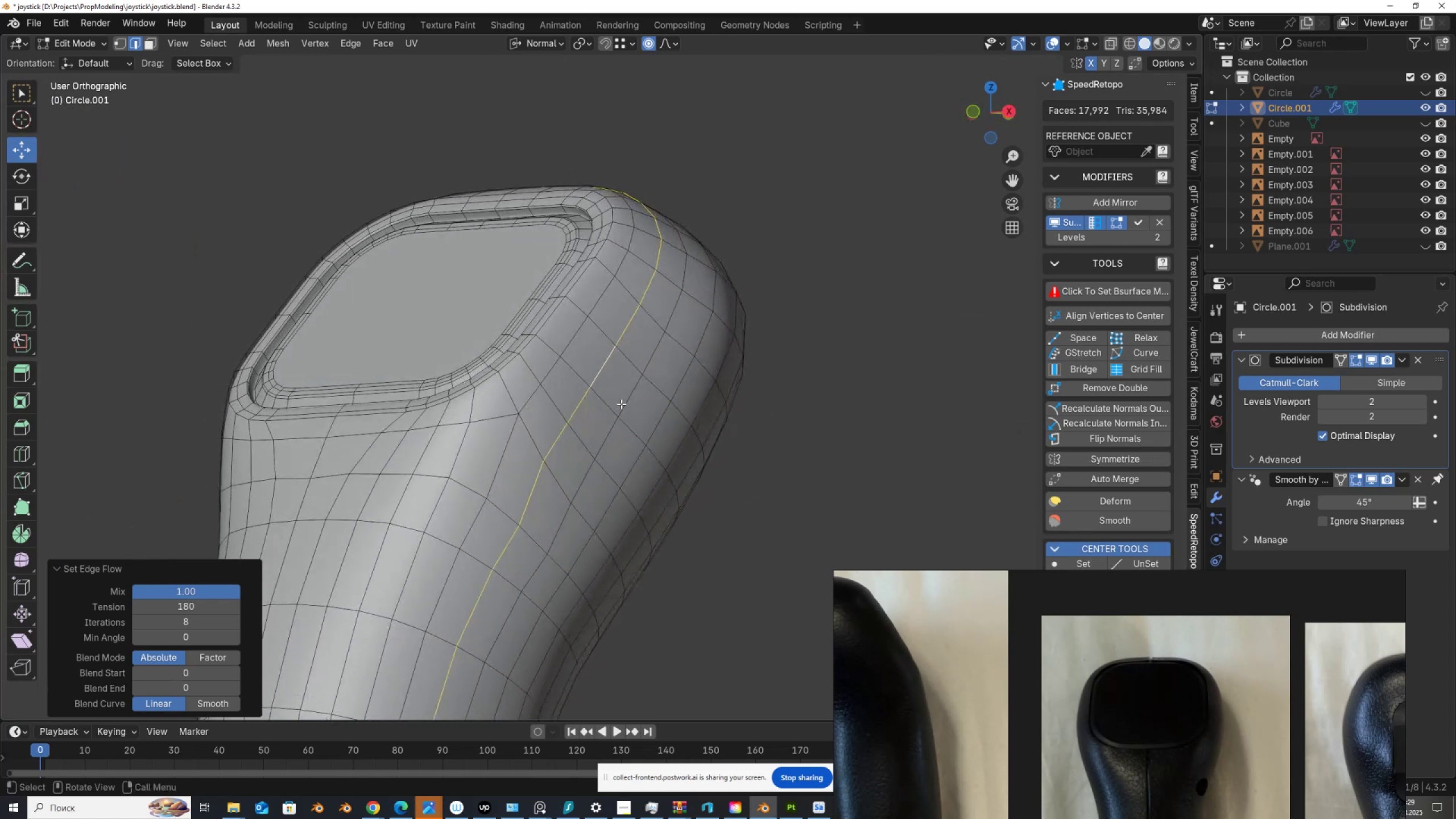 
scroll: coordinate [630, 396], scroll_direction: down, amount: 1.0
 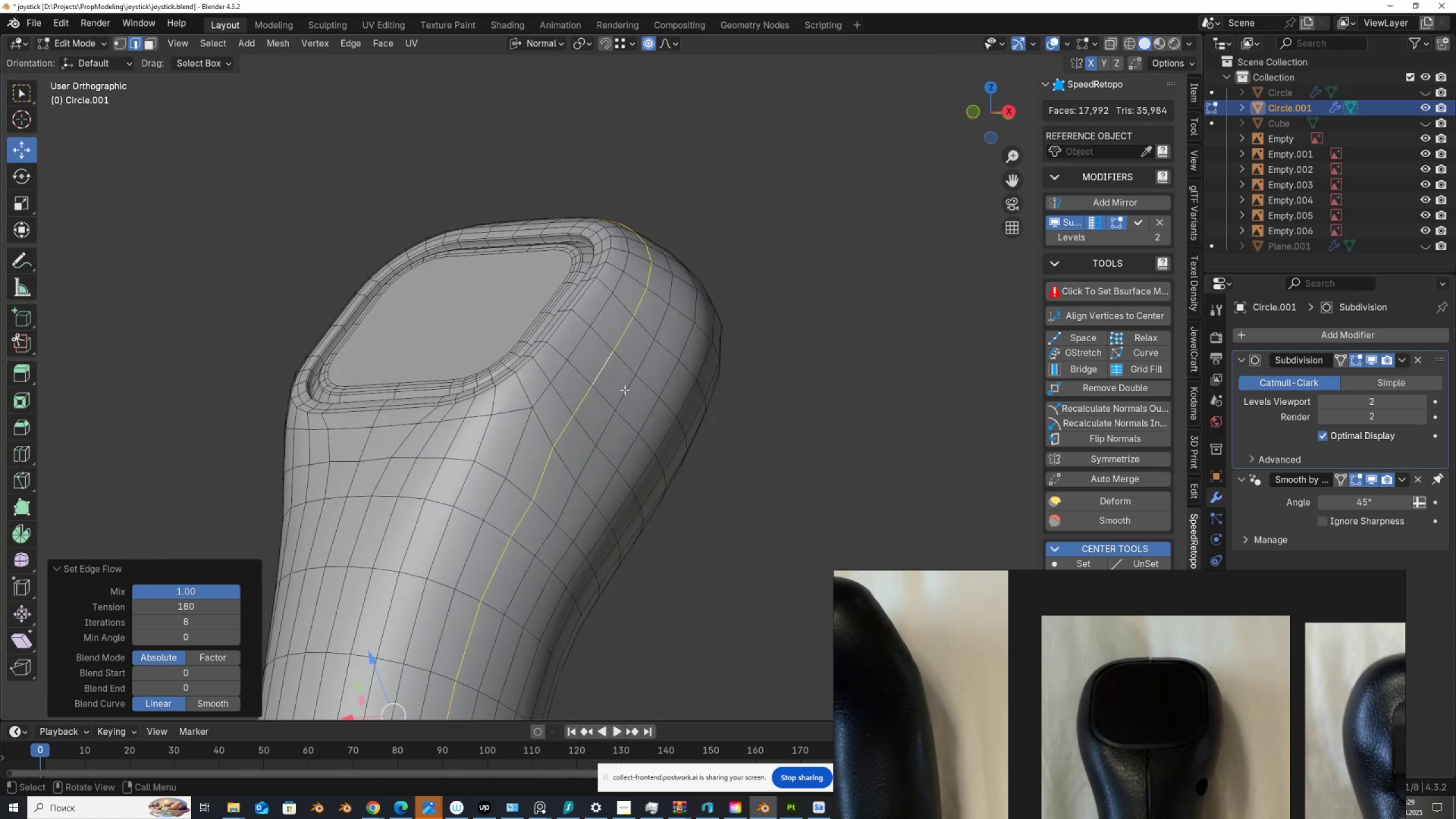 
key(Control+ControlLeft)
 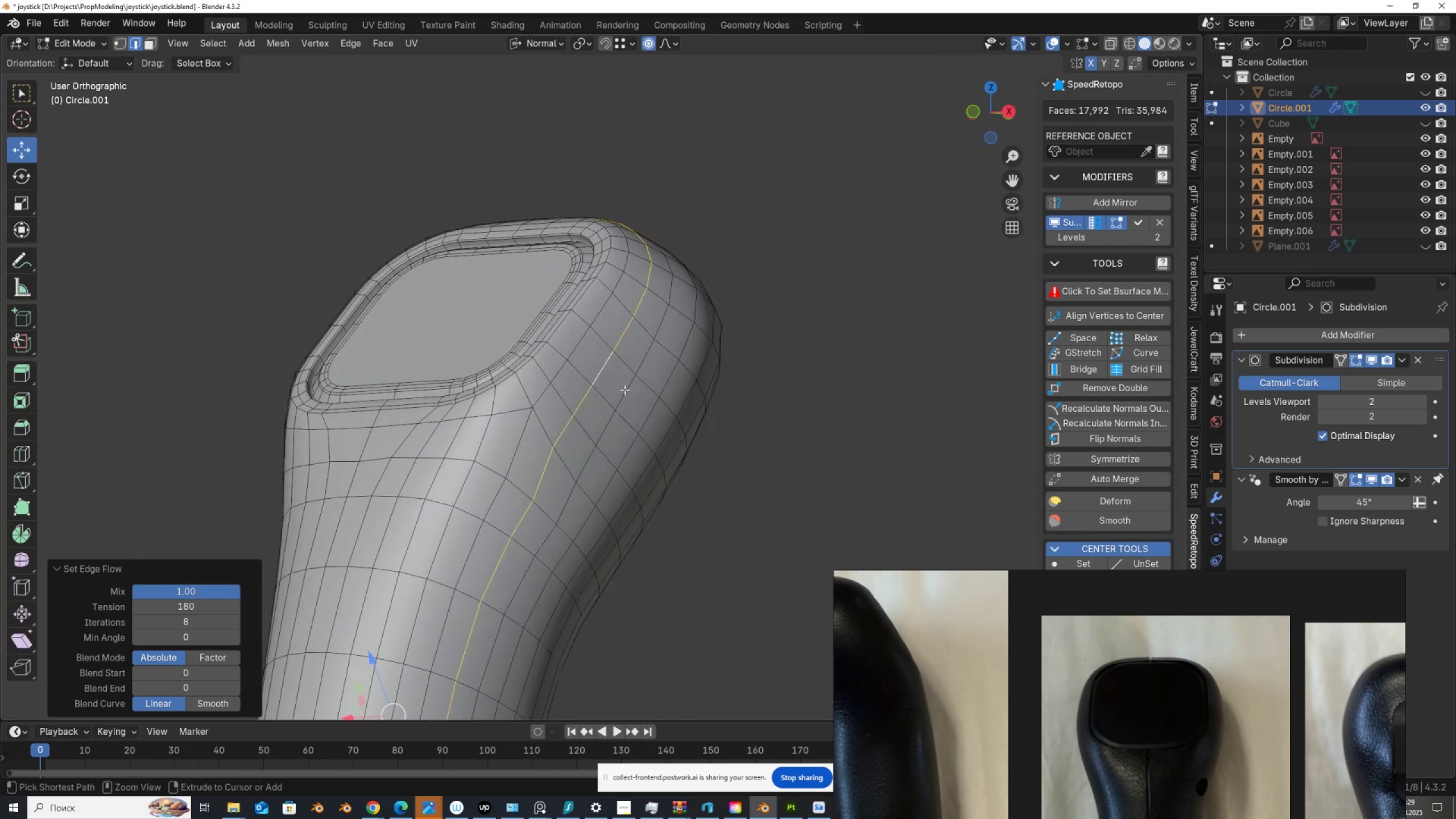 
key(Control+Z)
 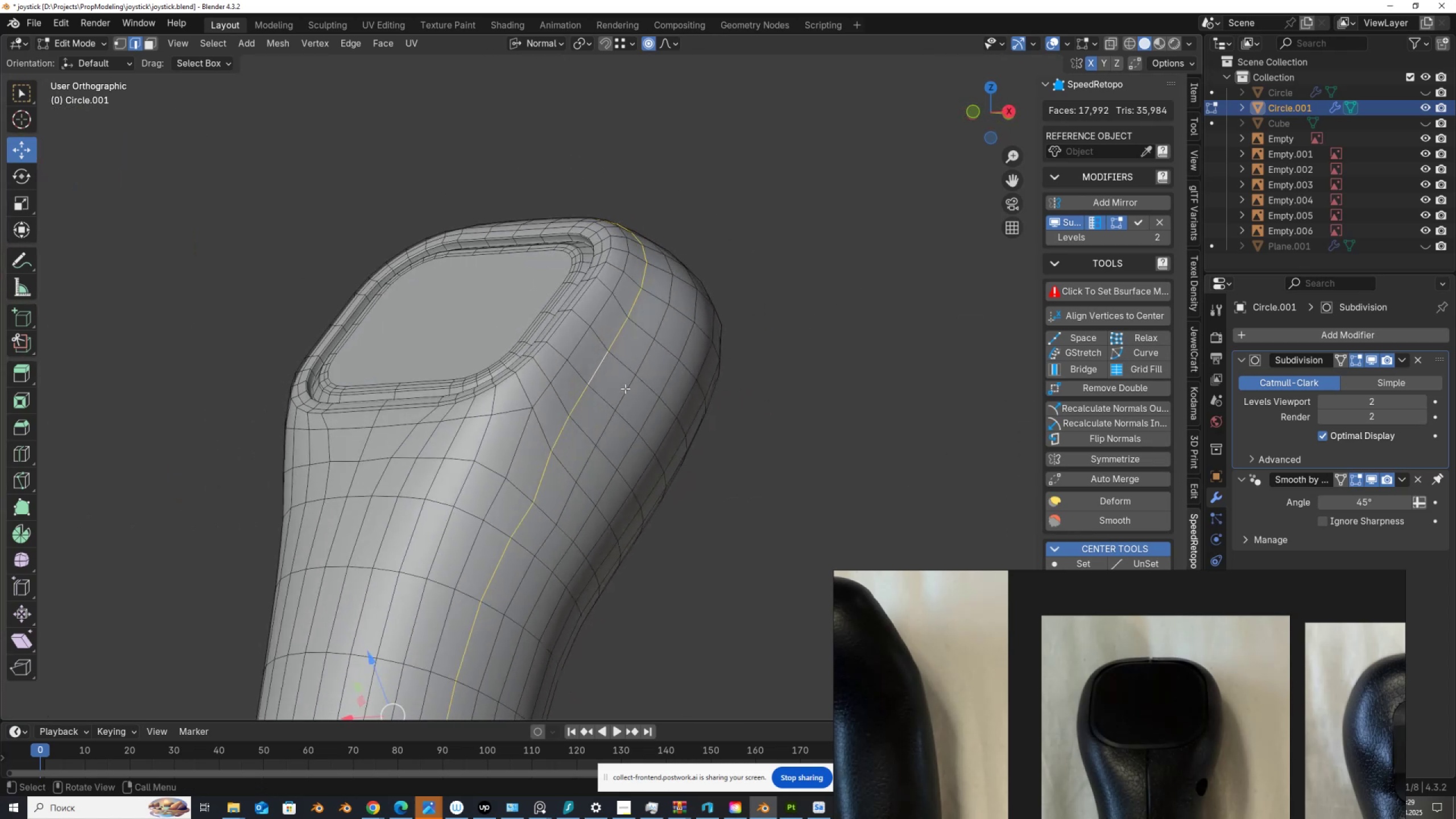 
hold_key(key=ShiftLeft, duration=0.41)
hold_key(key=AltLeft, duration=0.38)
left_click([628, 391])
 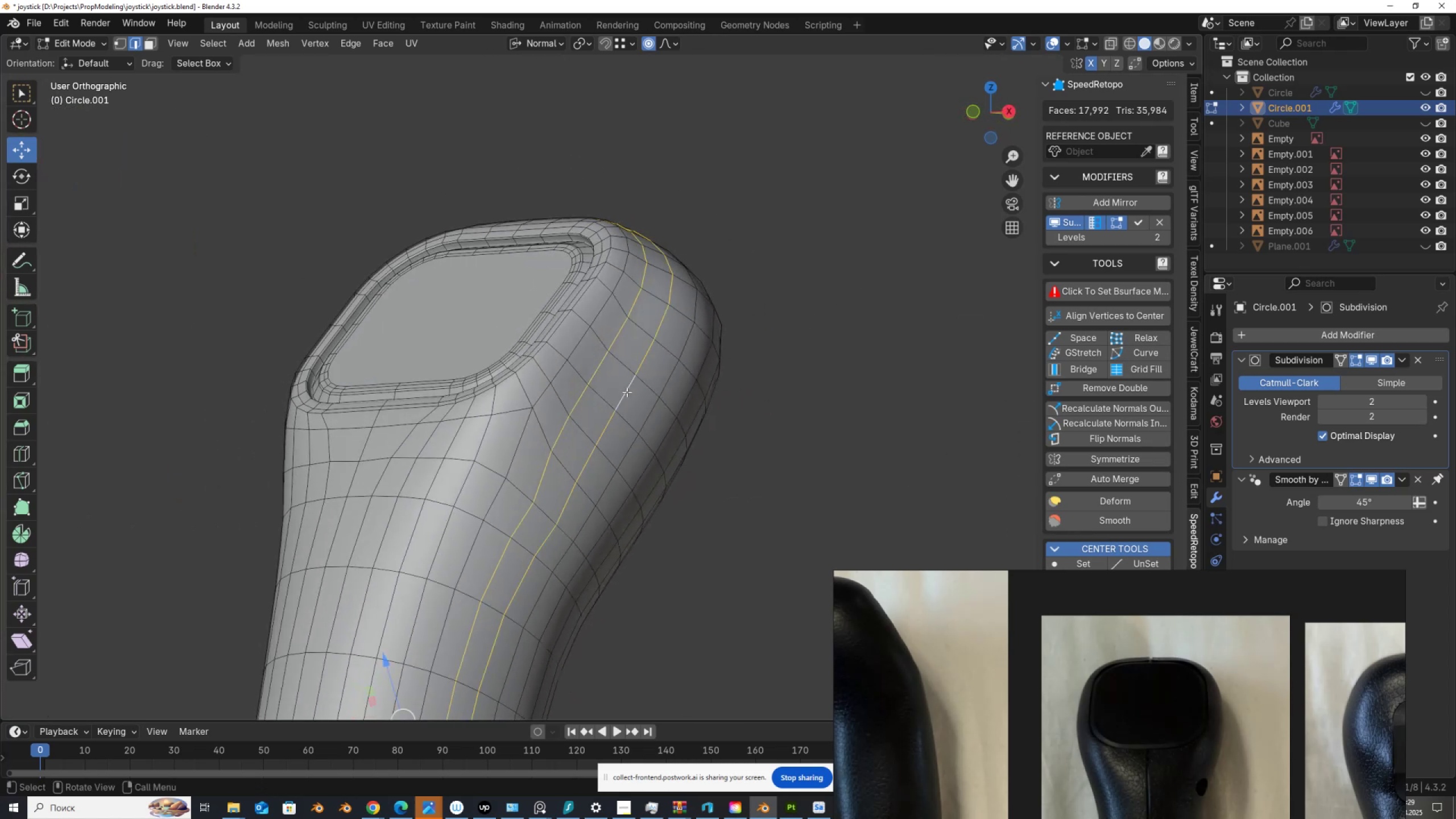 
scroll: coordinate [617, 411], scroll_direction: down, amount: 8.0
 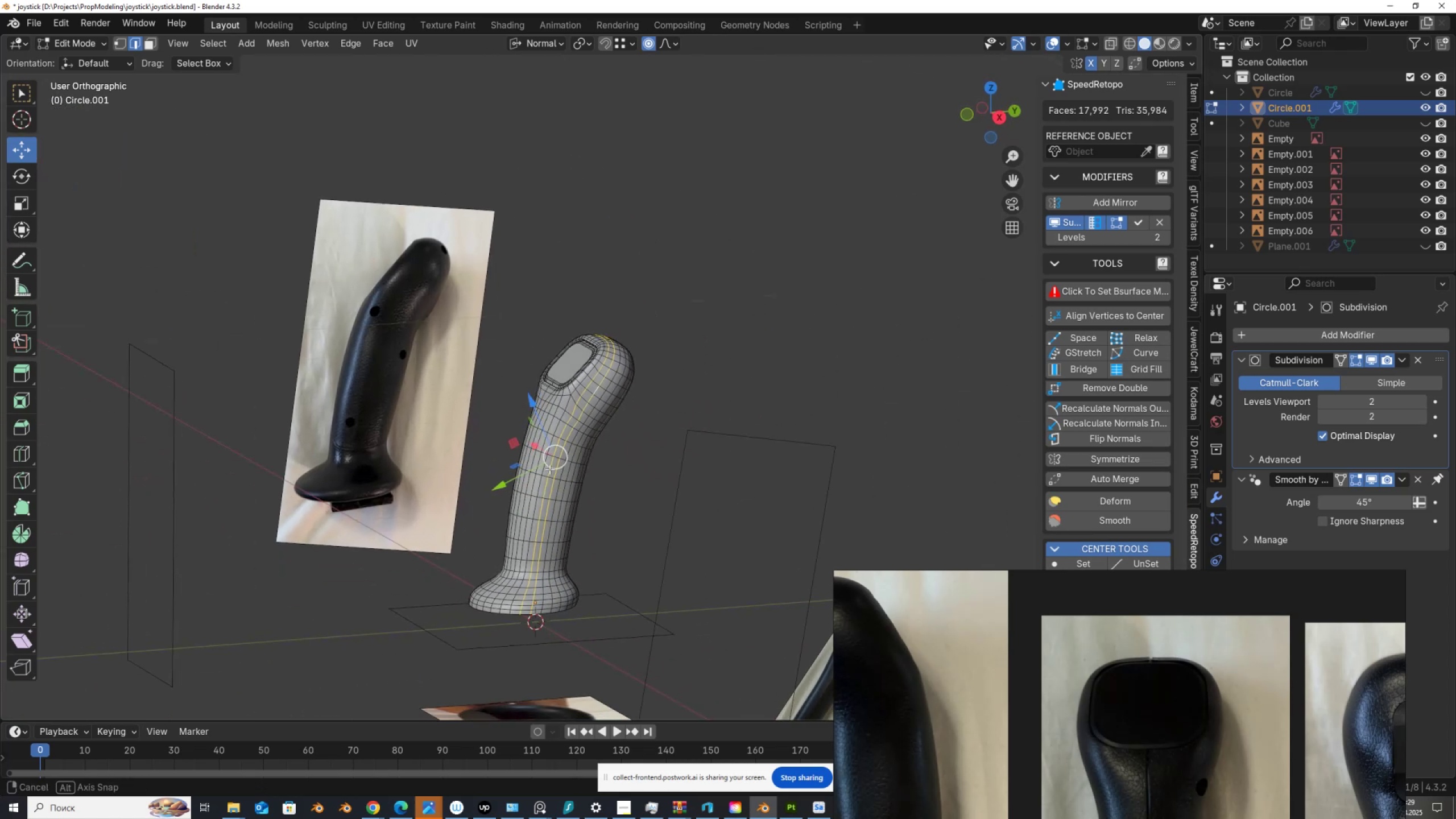 
scroll: coordinate [555, 481], scroll_direction: up, amount: 3.0
 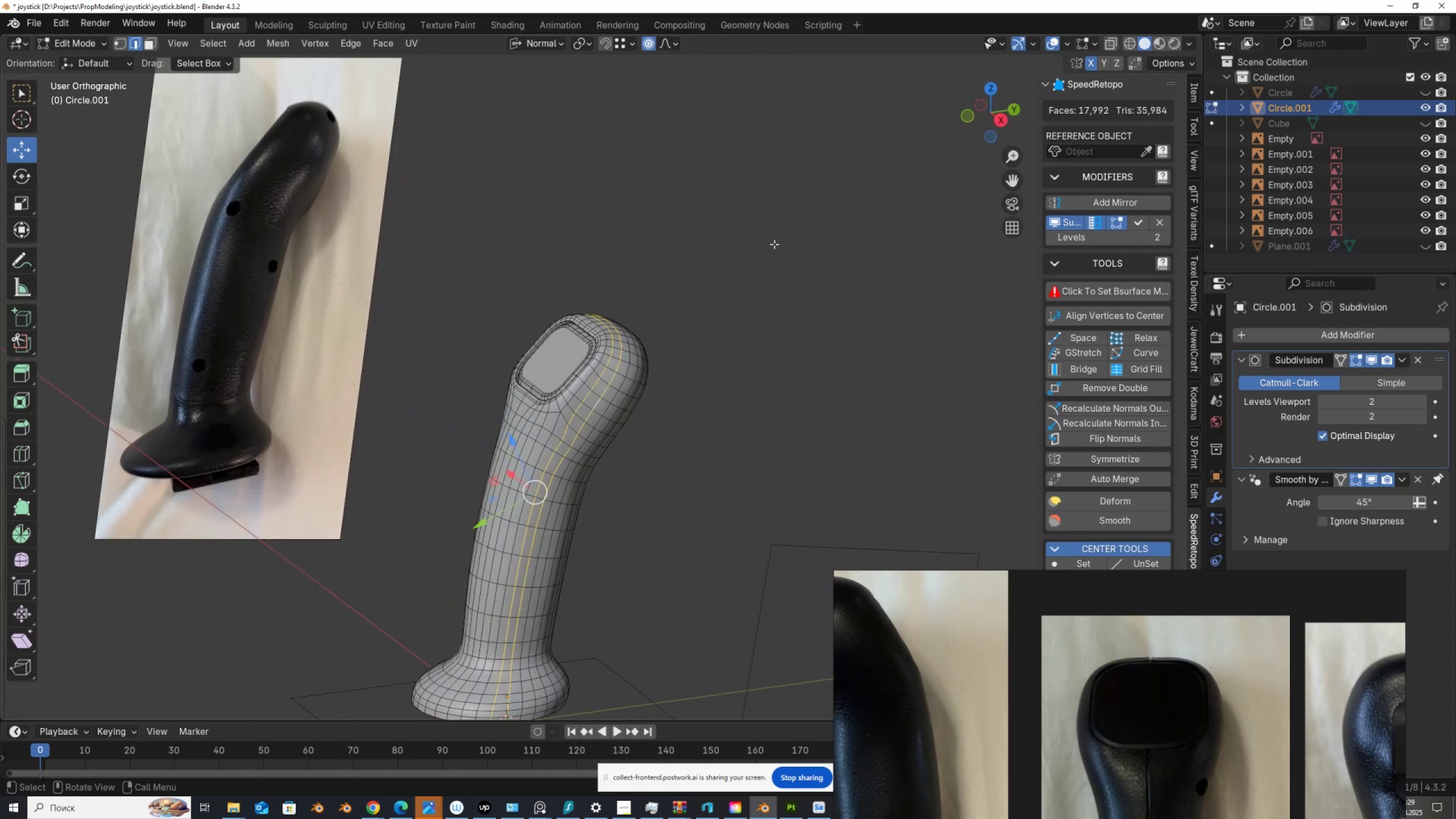 
right_click([780, 234])
 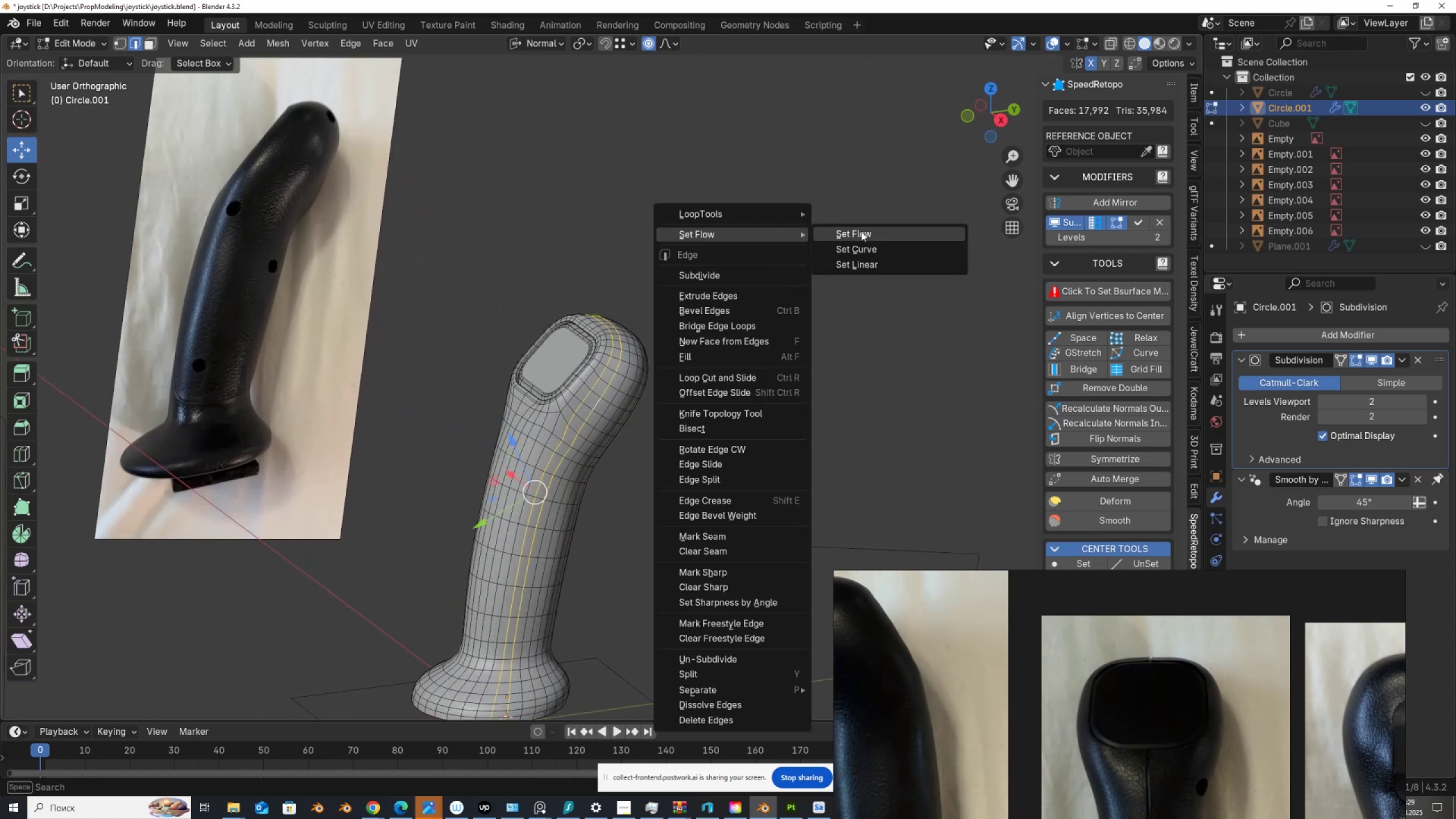 
left_click([862, 236])
 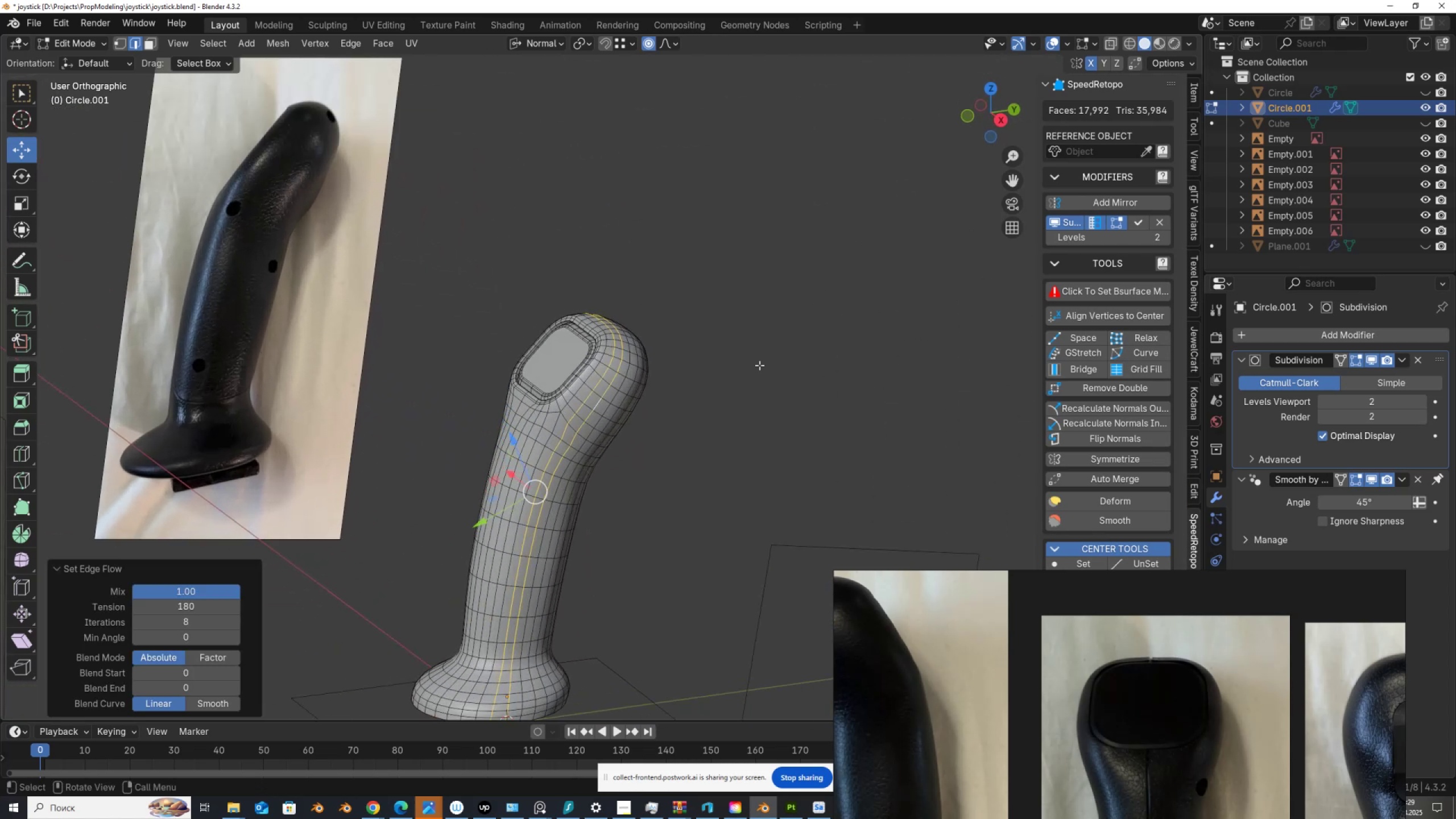 
scroll: coordinate [529, 533], scroll_direction: up, amount: 6.0
 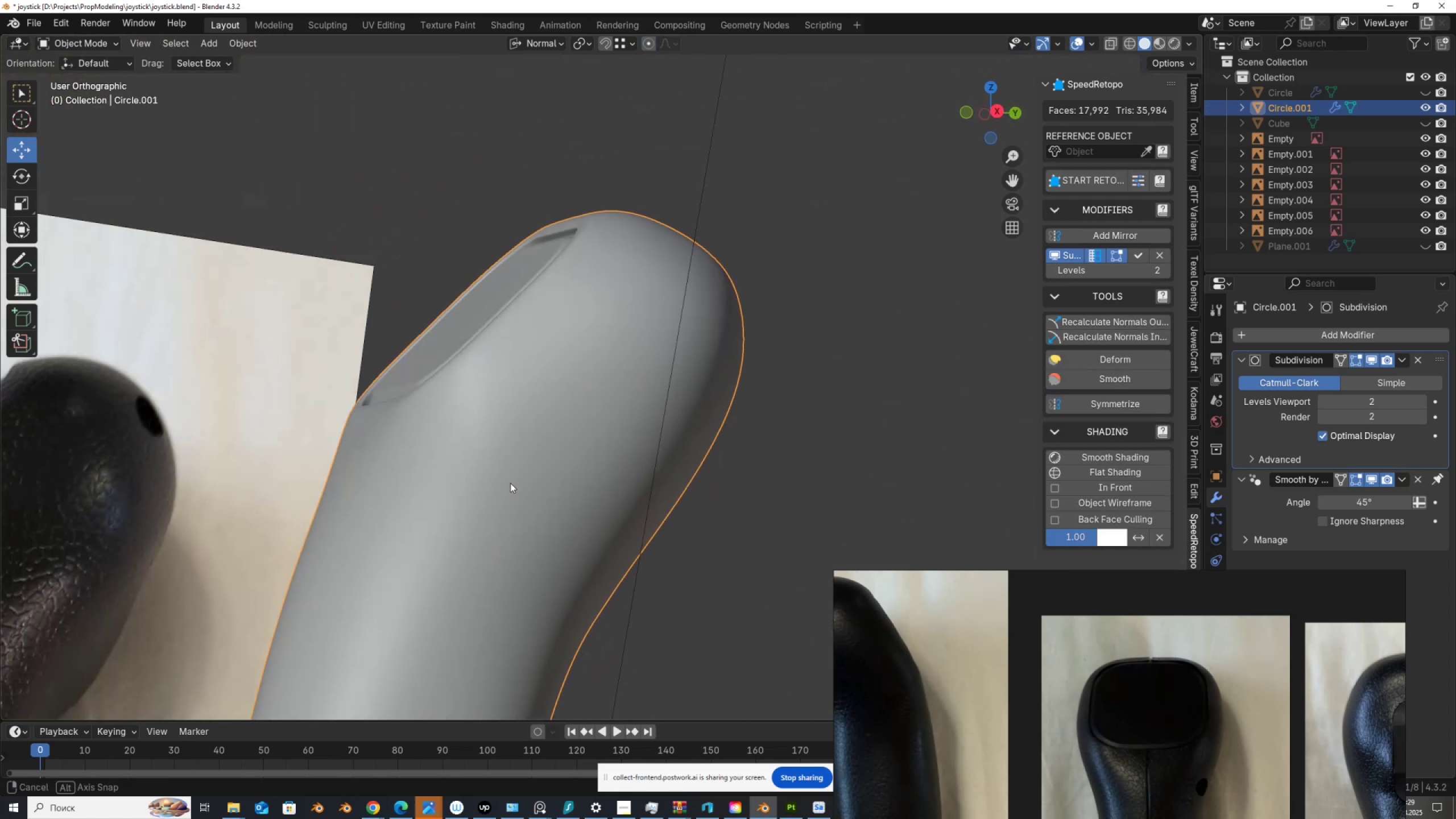 
key(Tab)
 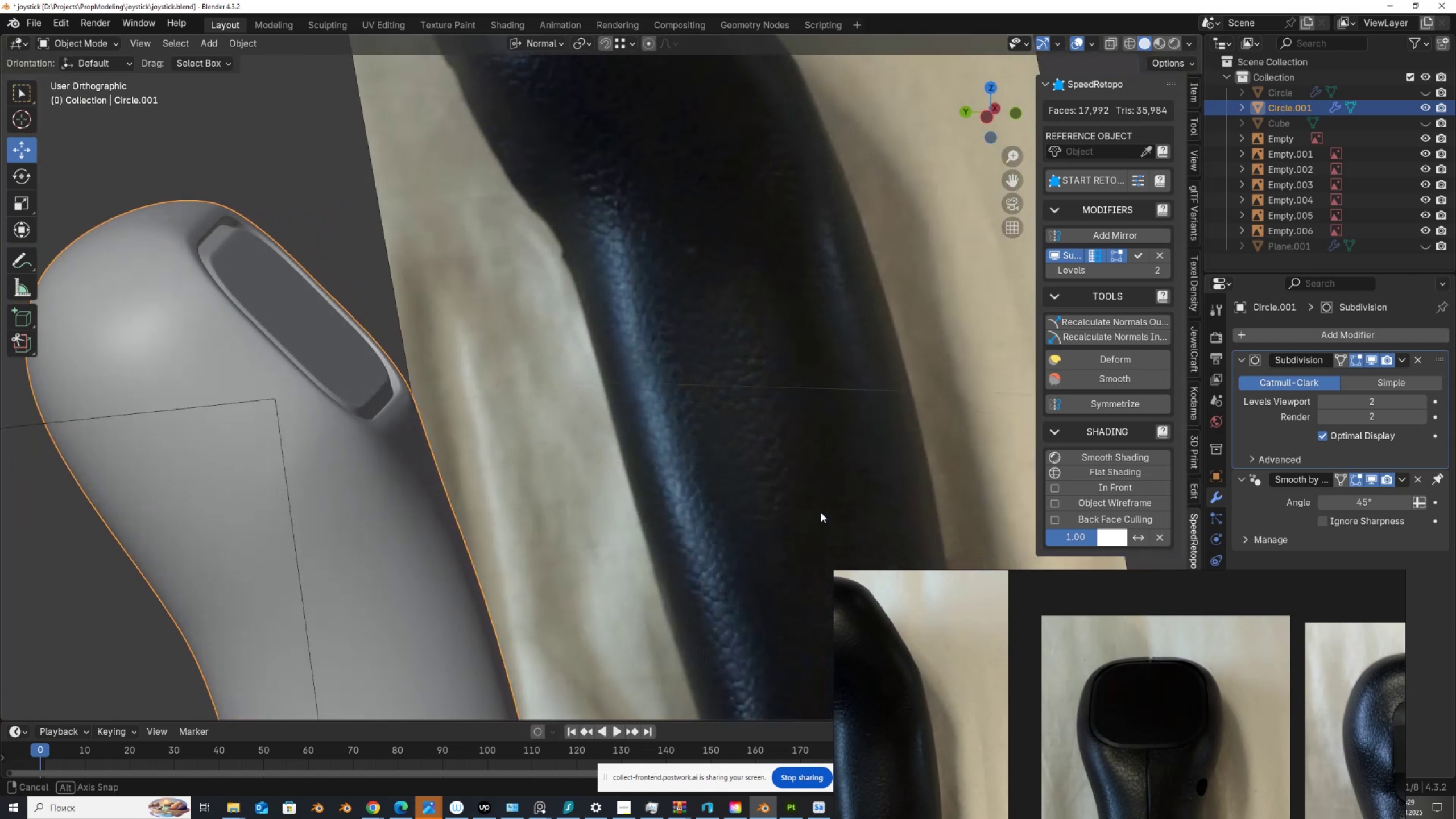 
key(Tab)
 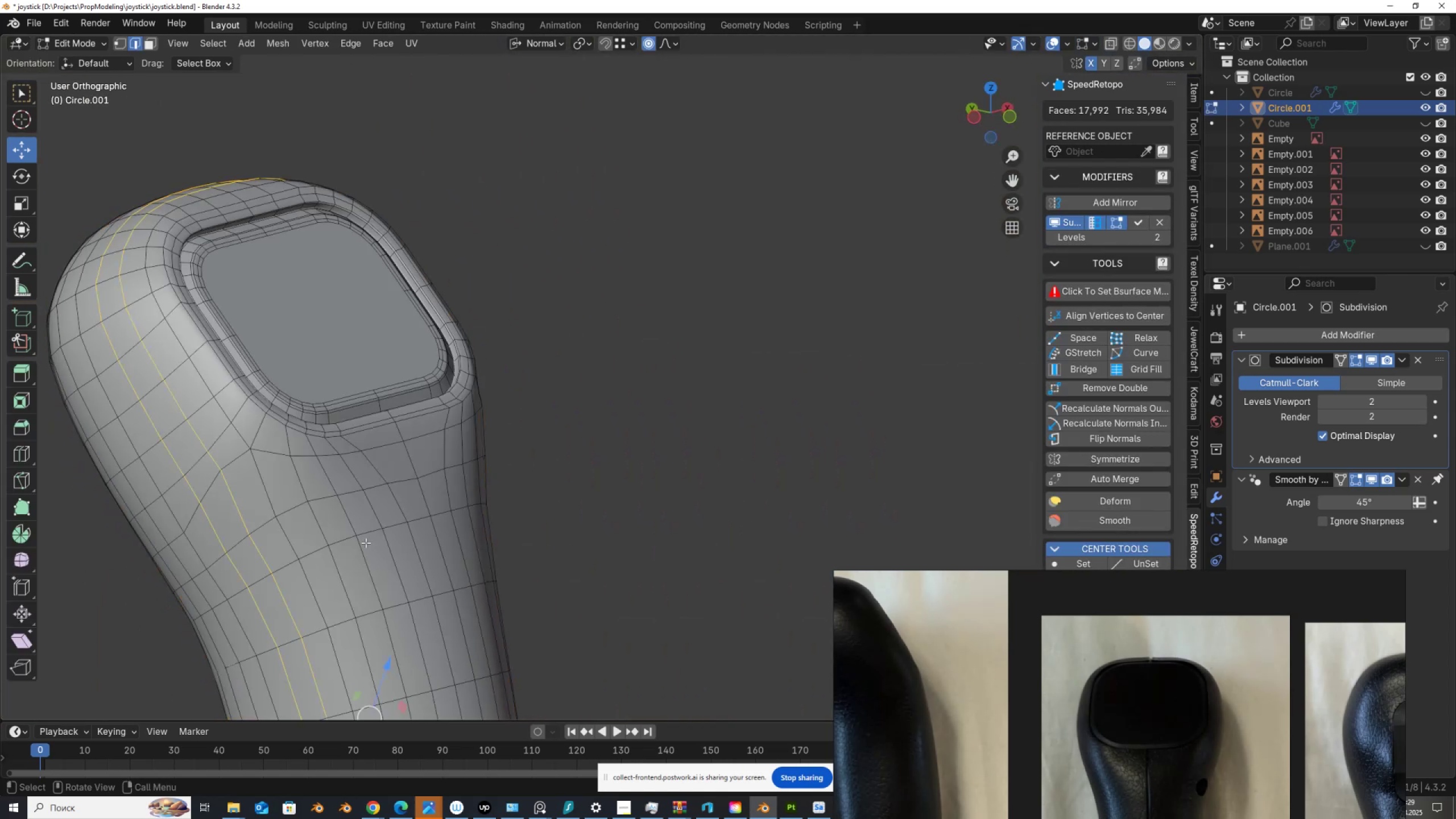 
hold_key(key=ShiftLeft, duration=0.41)
 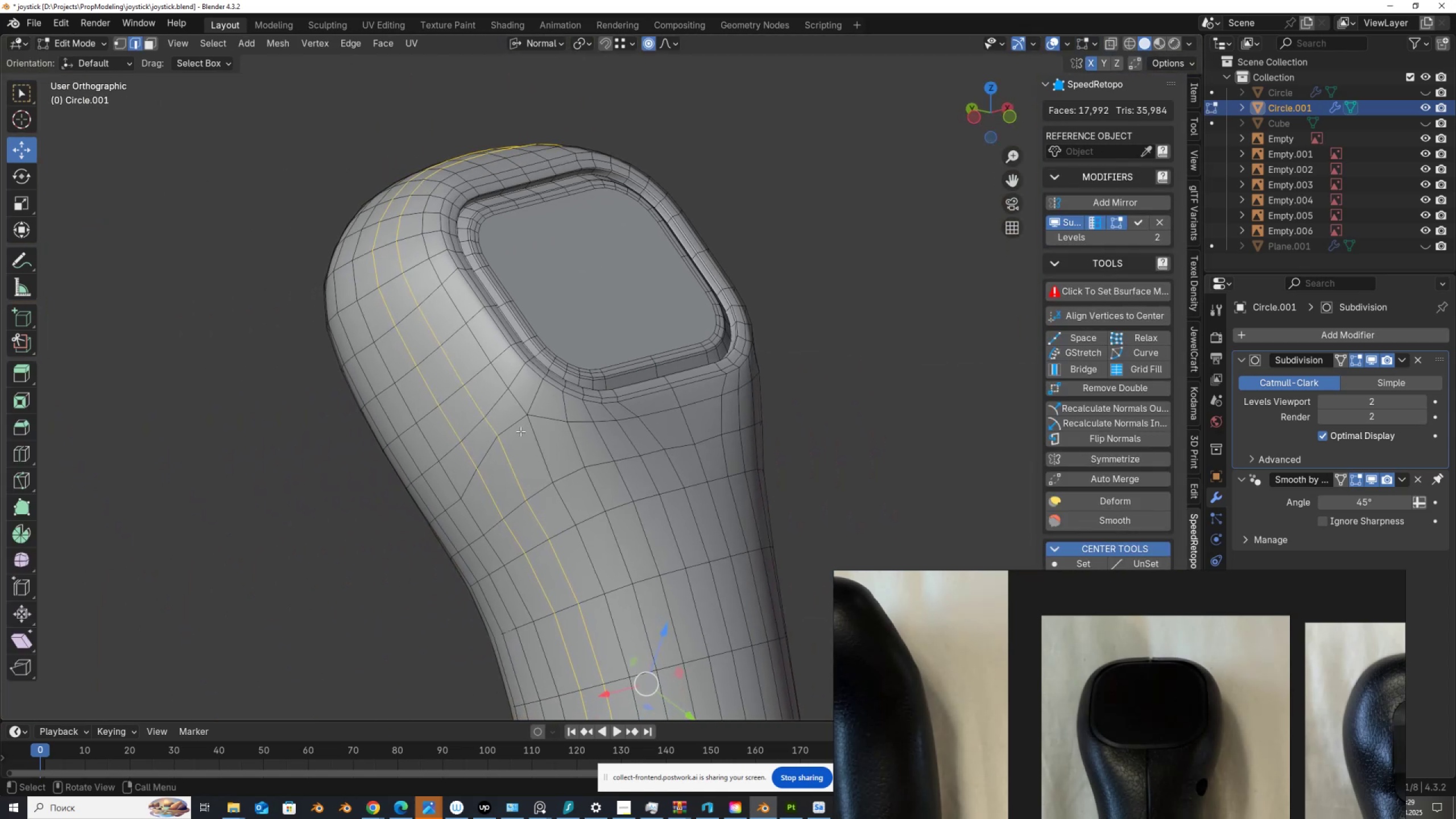 
left_click([516, 427])
 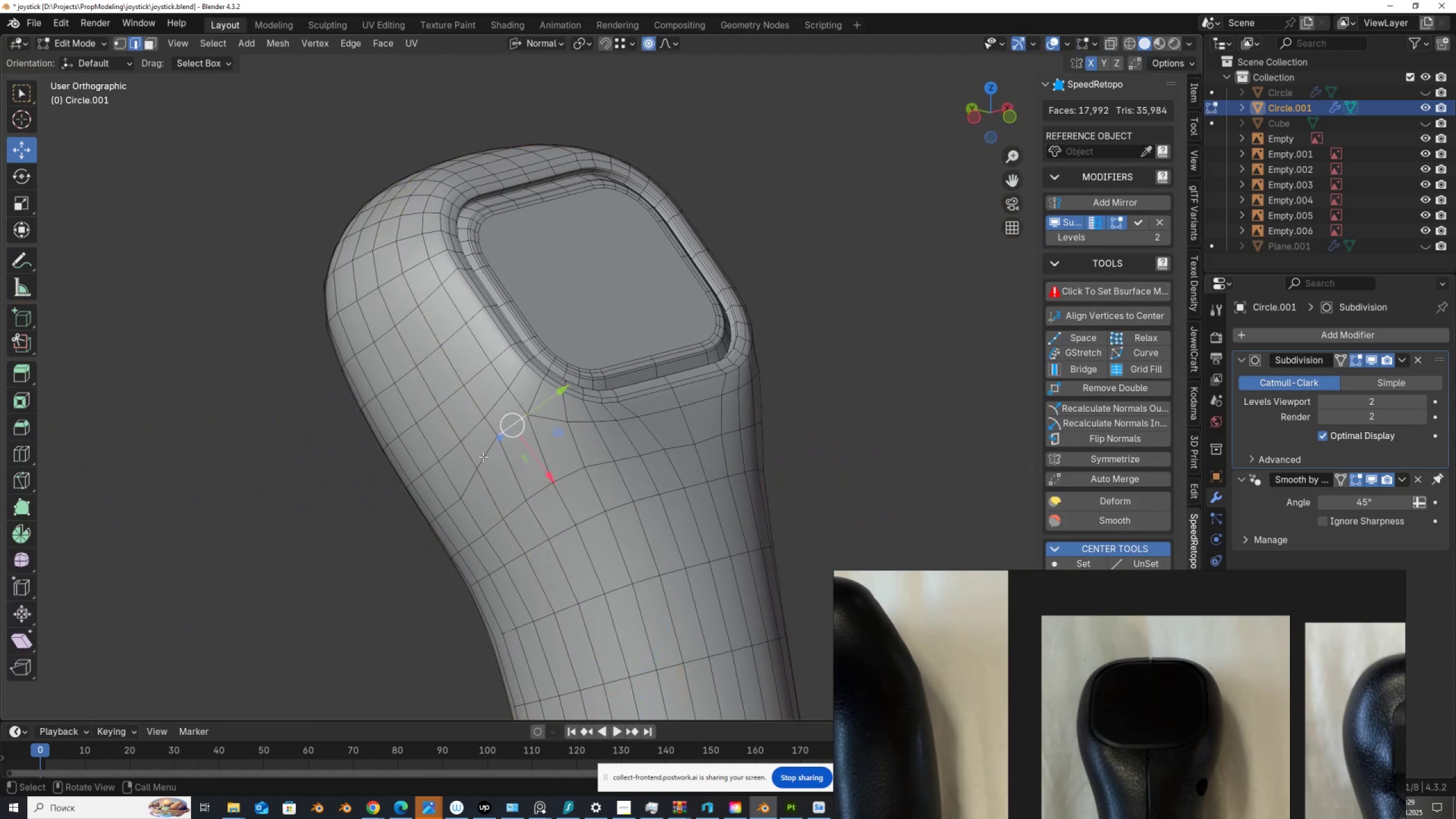 
key(Shift+ShiftLeft)
 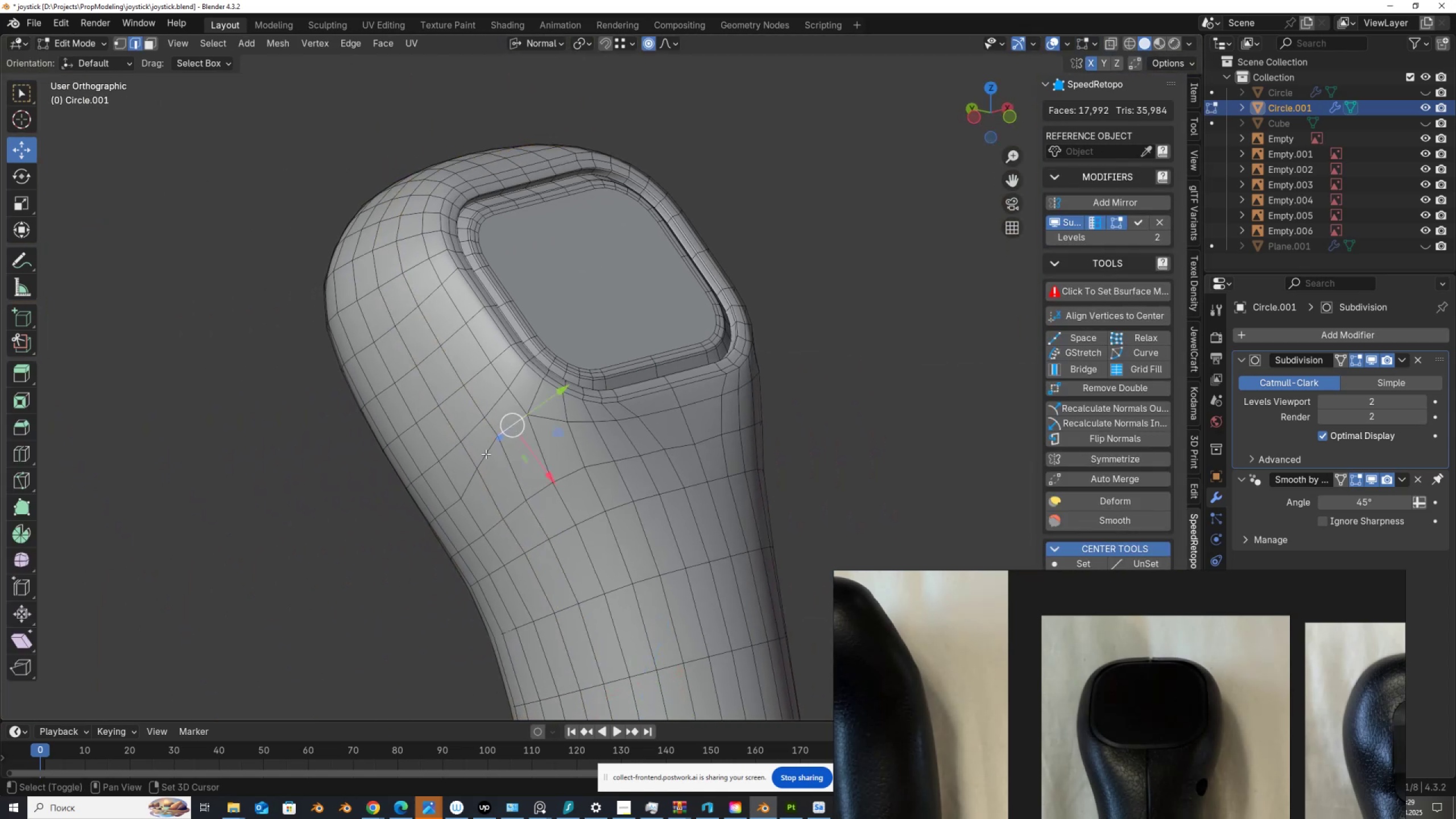 
left_click([486, 454])
 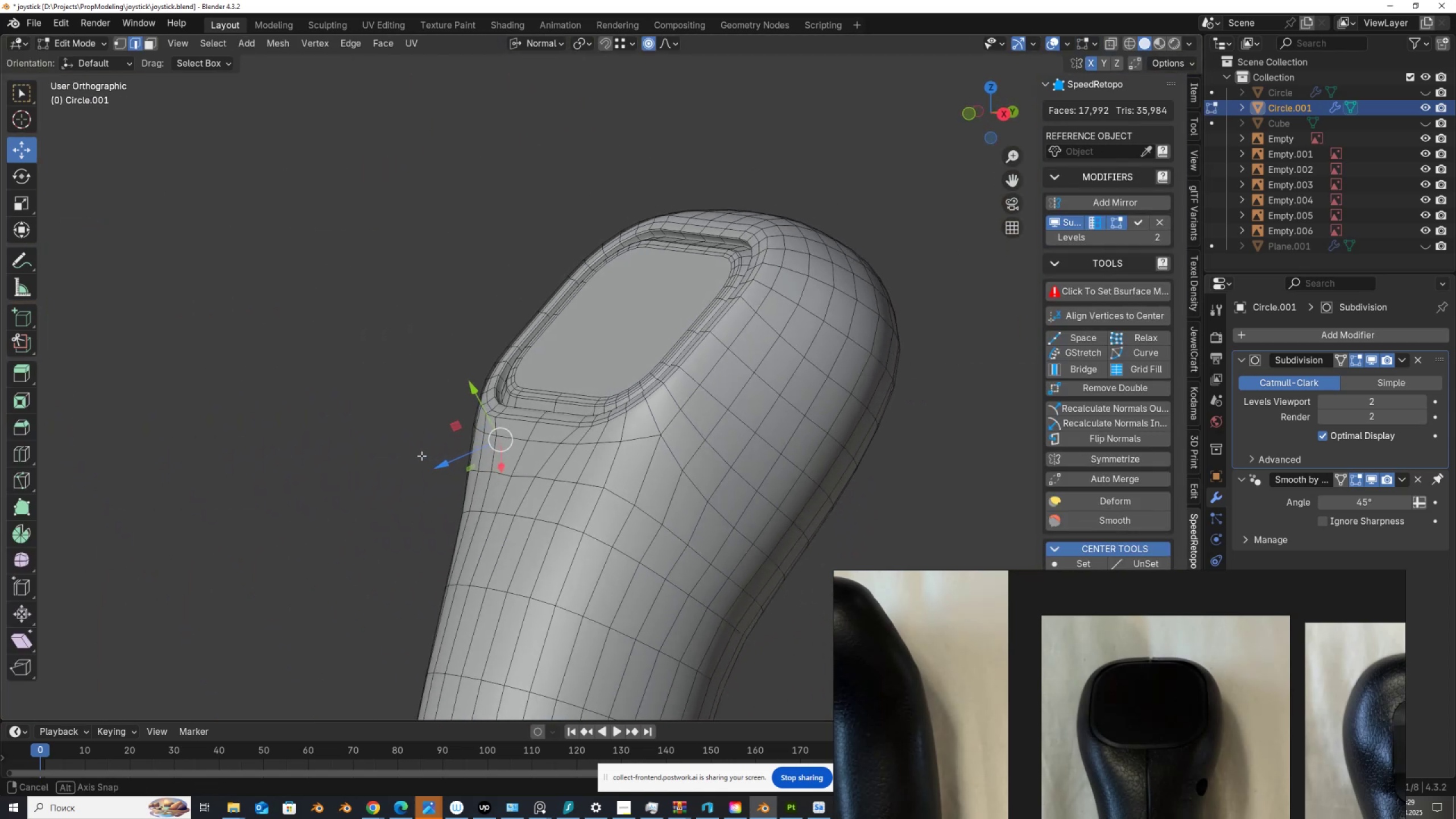 
hold_key(key=ShiftLeft, duration=1.4)
left_click([697, 485])
 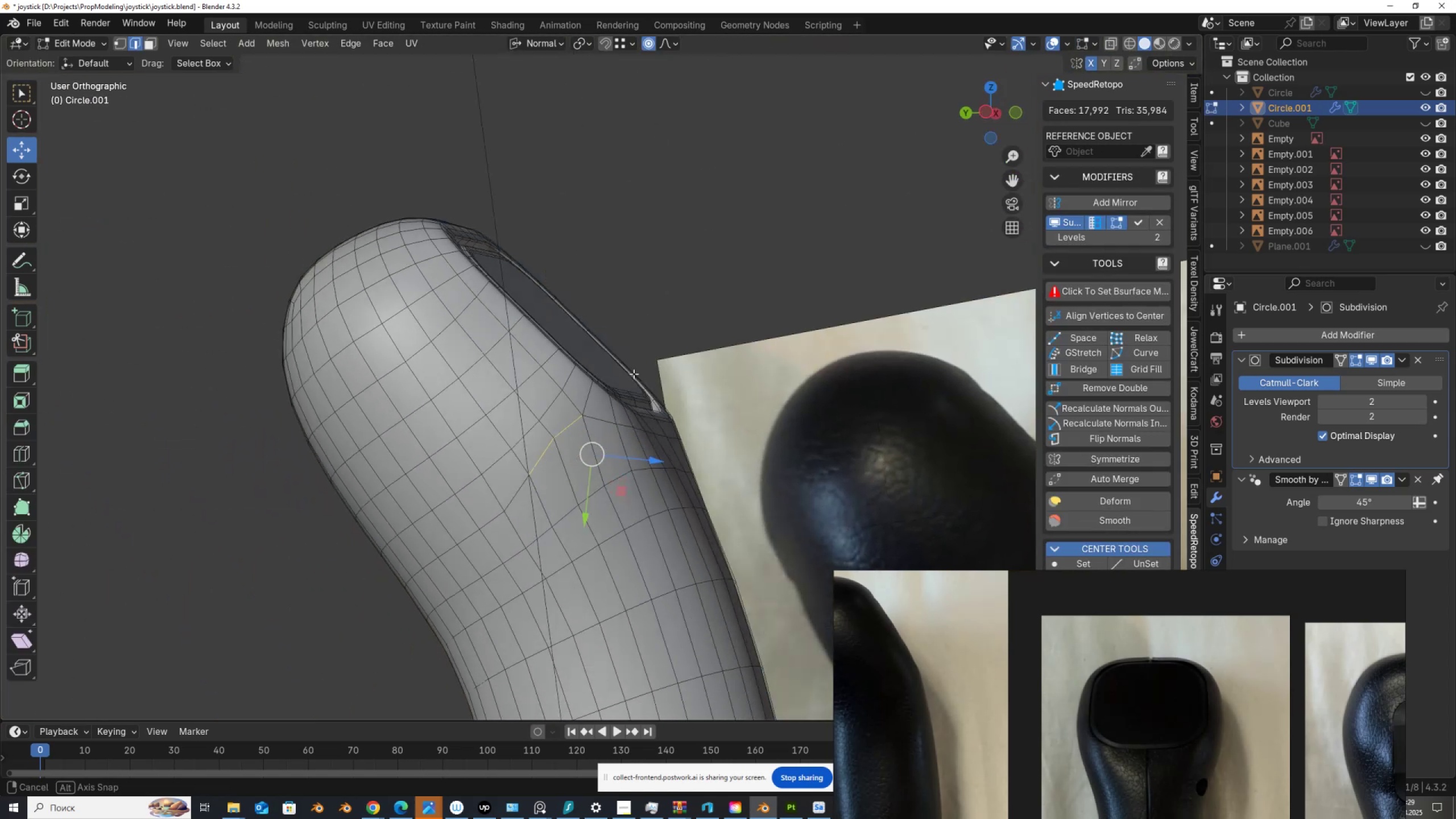 
right_click([722, 260])
 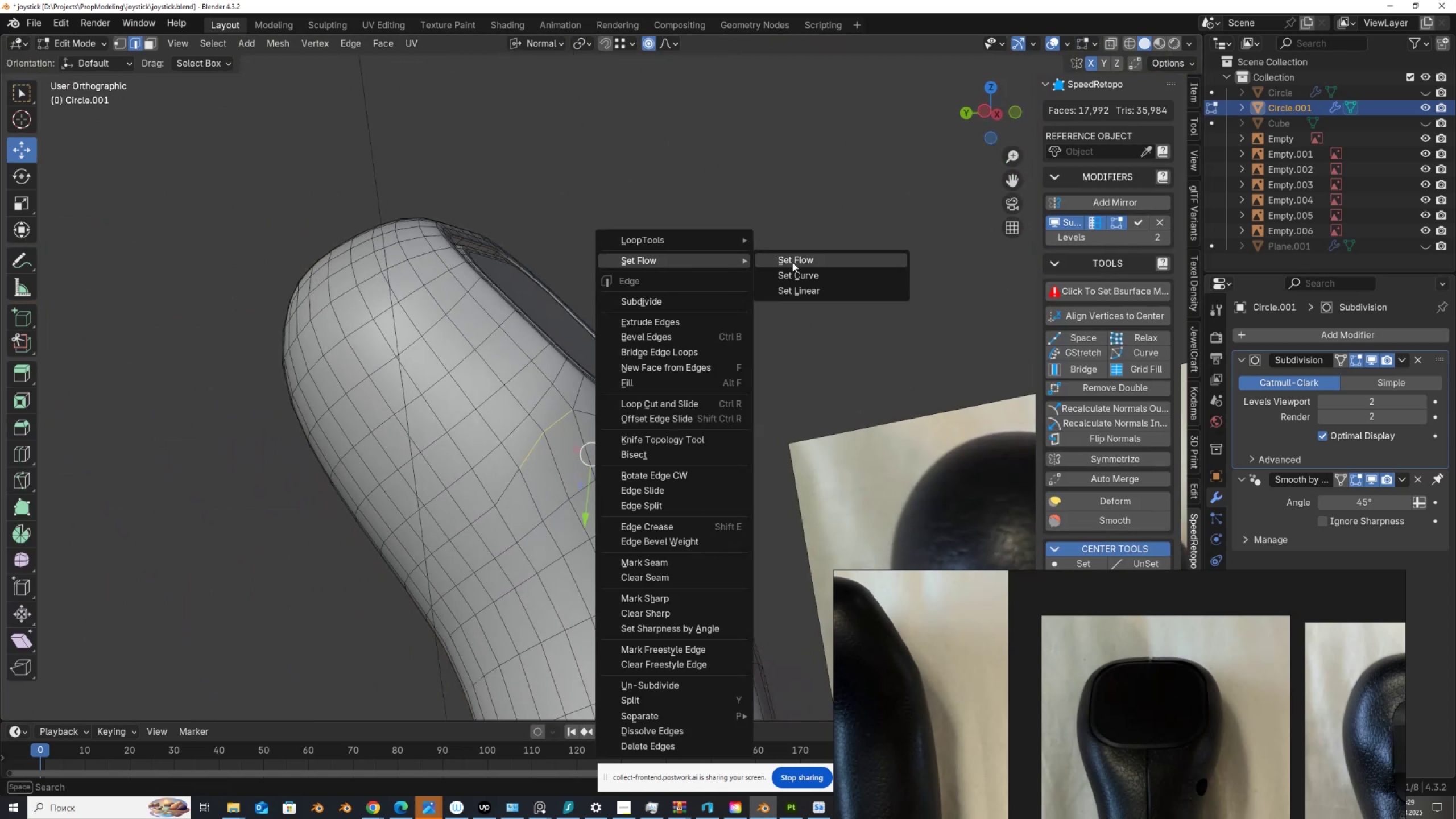 
left_click([793, 262])
 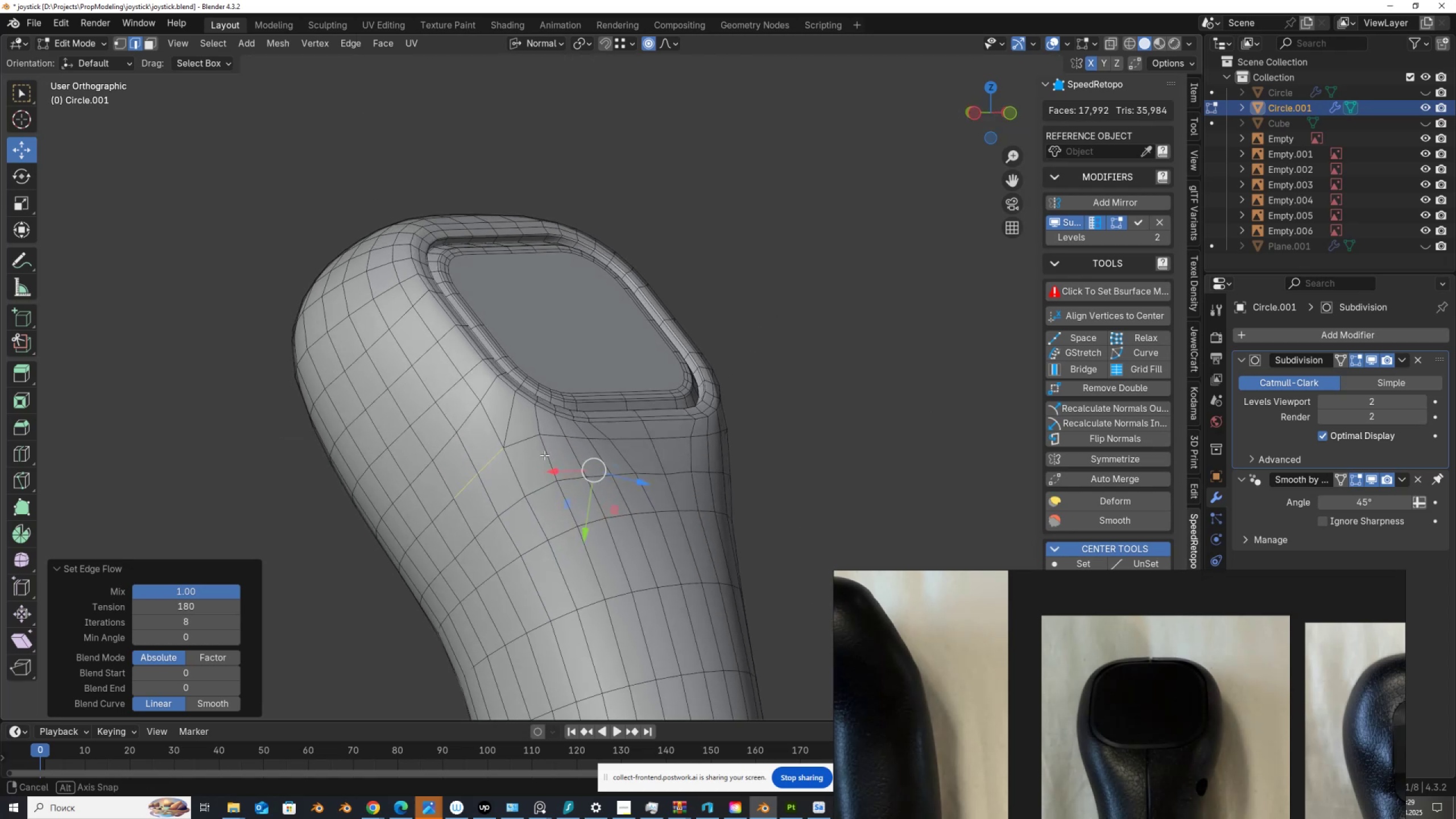 
key(Control+ControlLeft)
 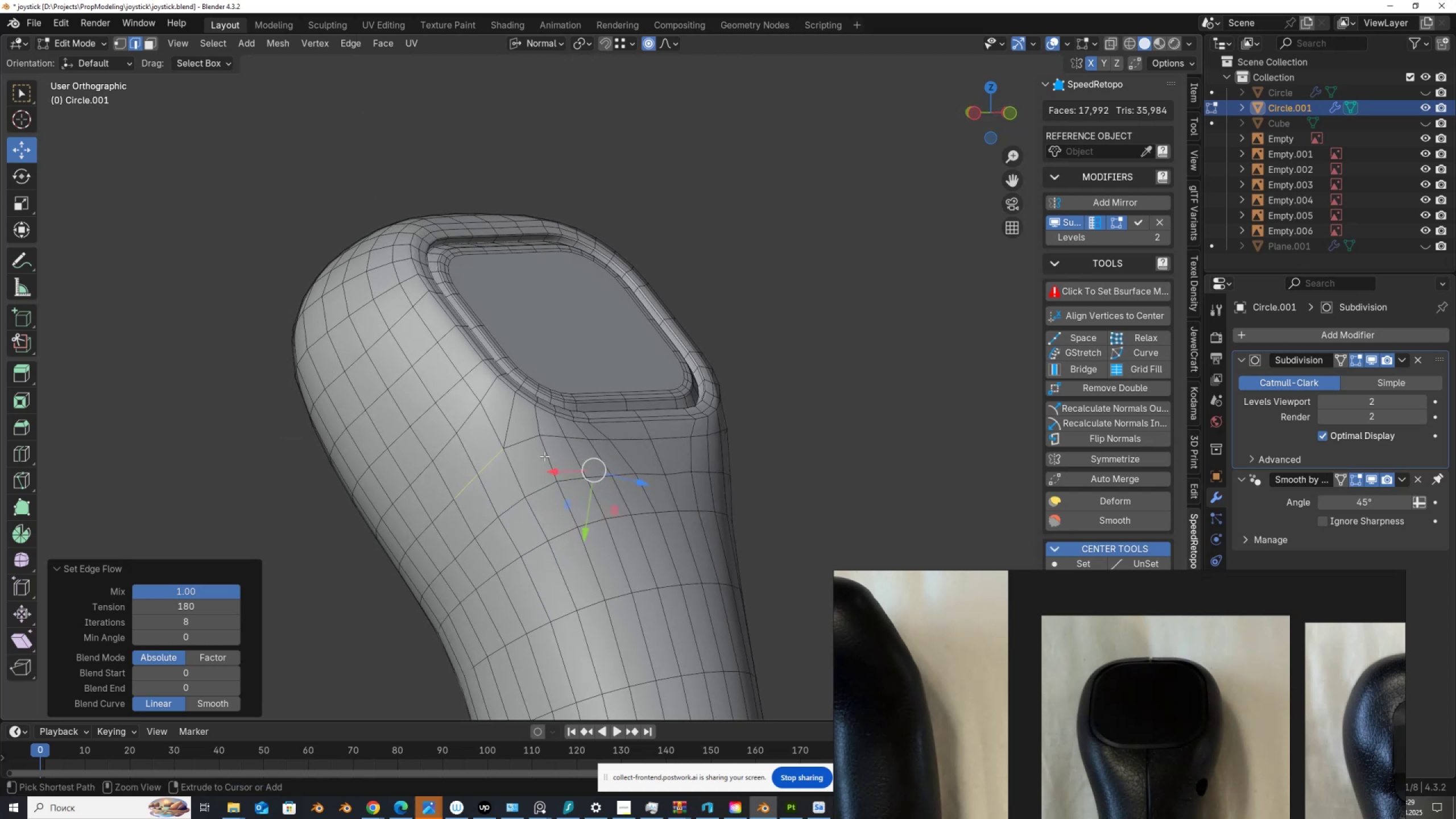 
key(Control+Z)
 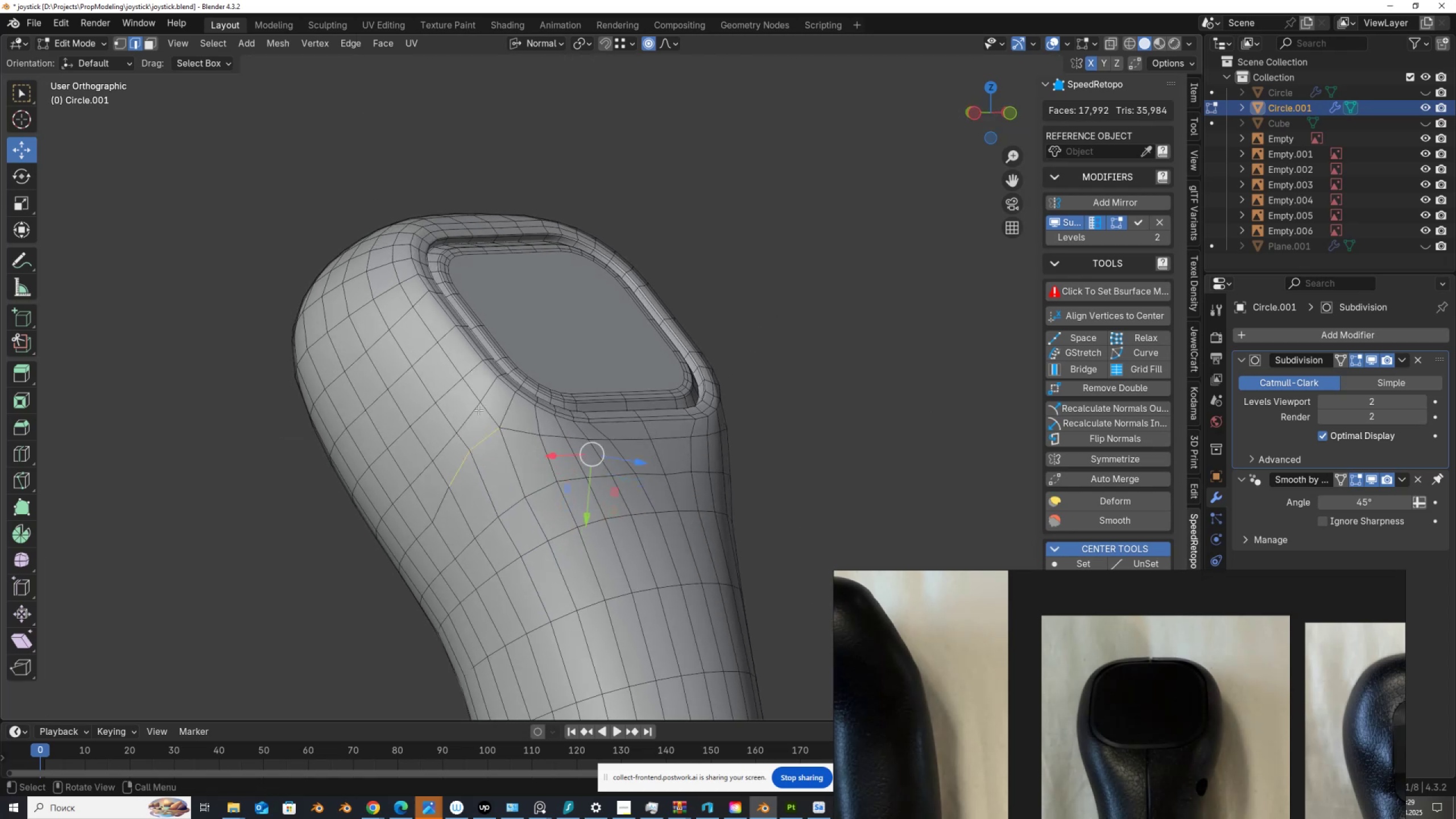 
hold_key(key=ControlLeft, duration=0.58)
 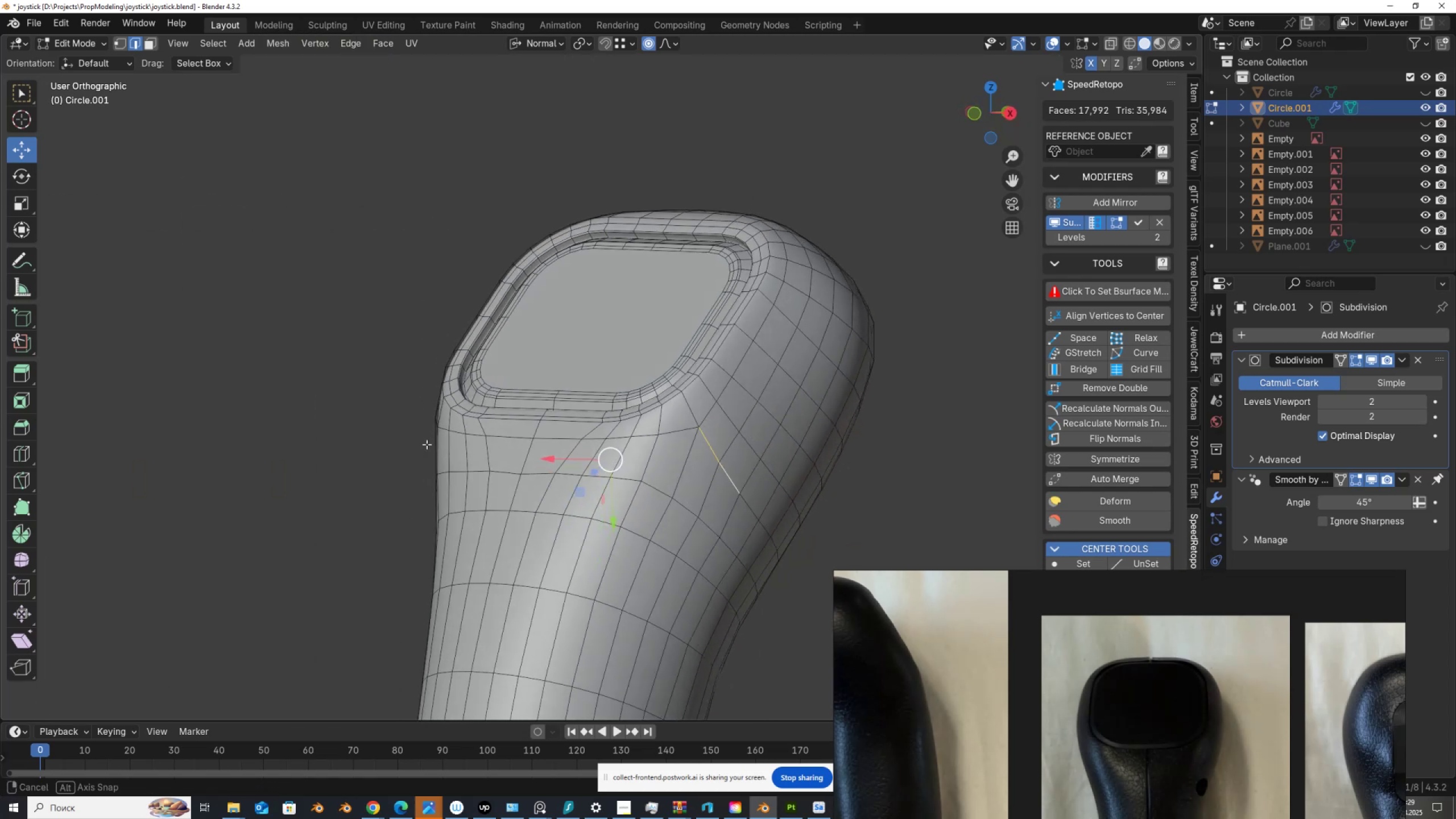 
hold_key(key=ControlLeft, duration=0.84)
 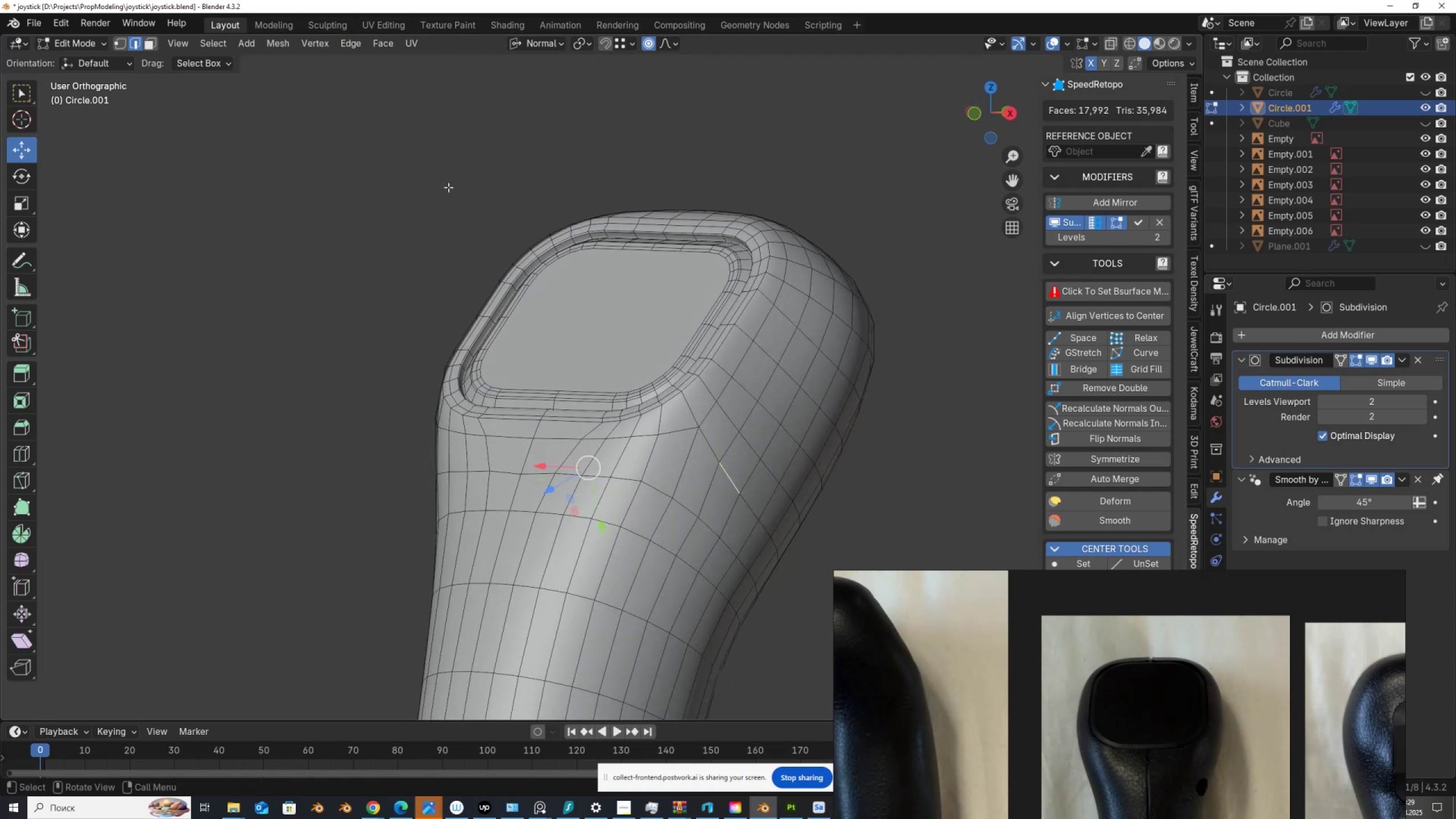 
right_click([448, 180])
 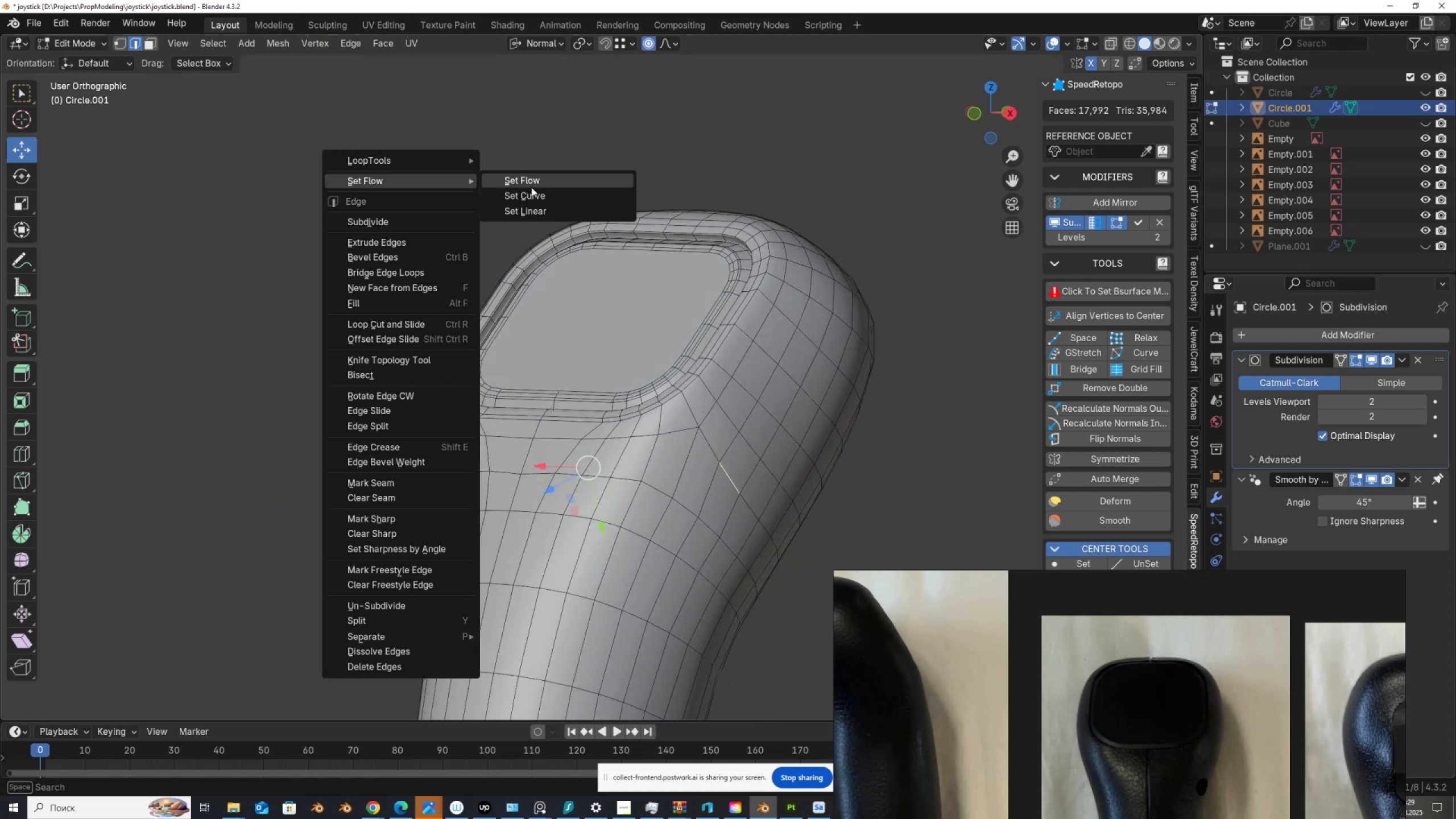 
left_click([533, 185])
 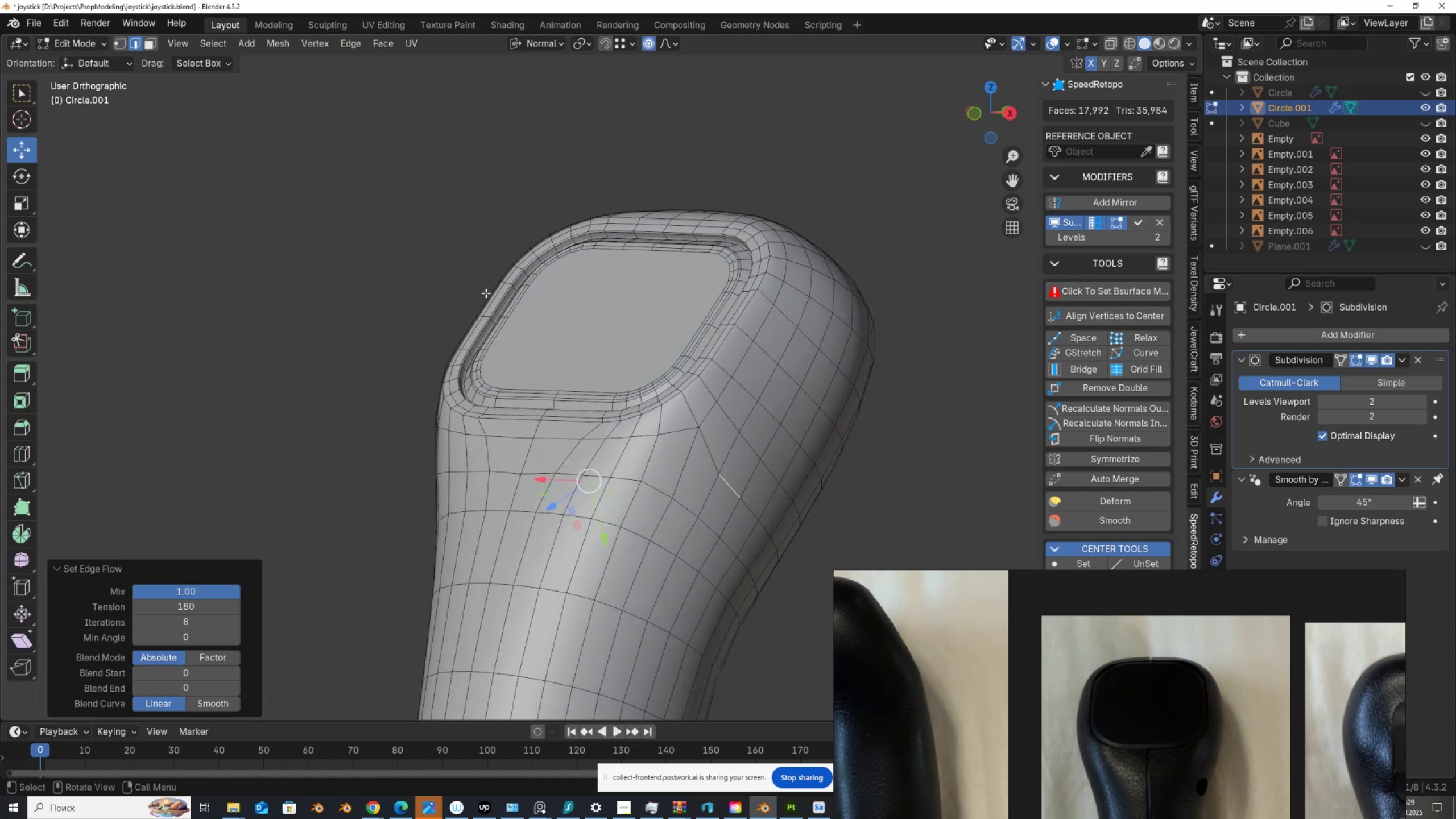 
key(Tab)
 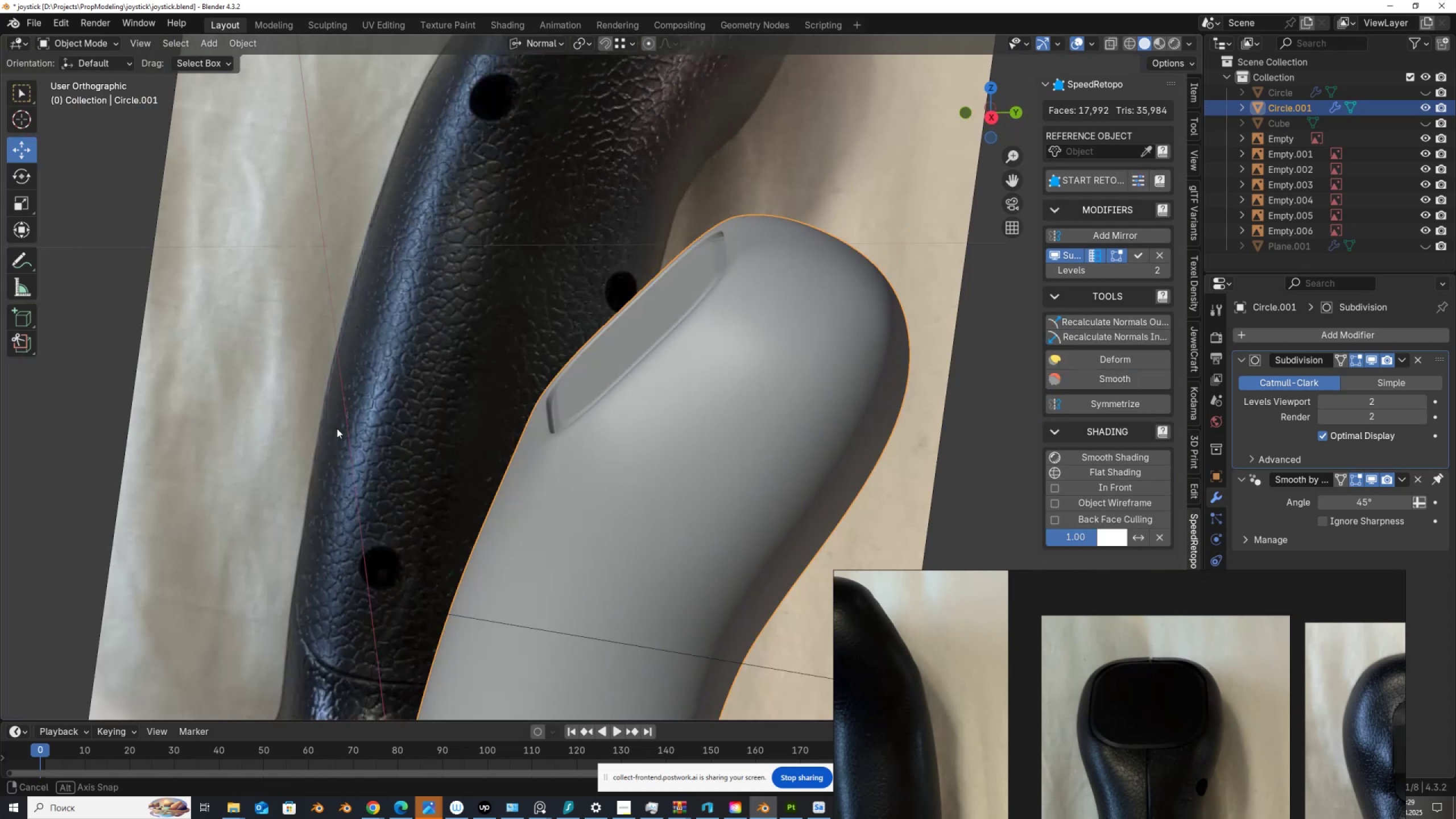 
scroll: coordinate [551, 418], scroll_direction: down, amount: 4.0
 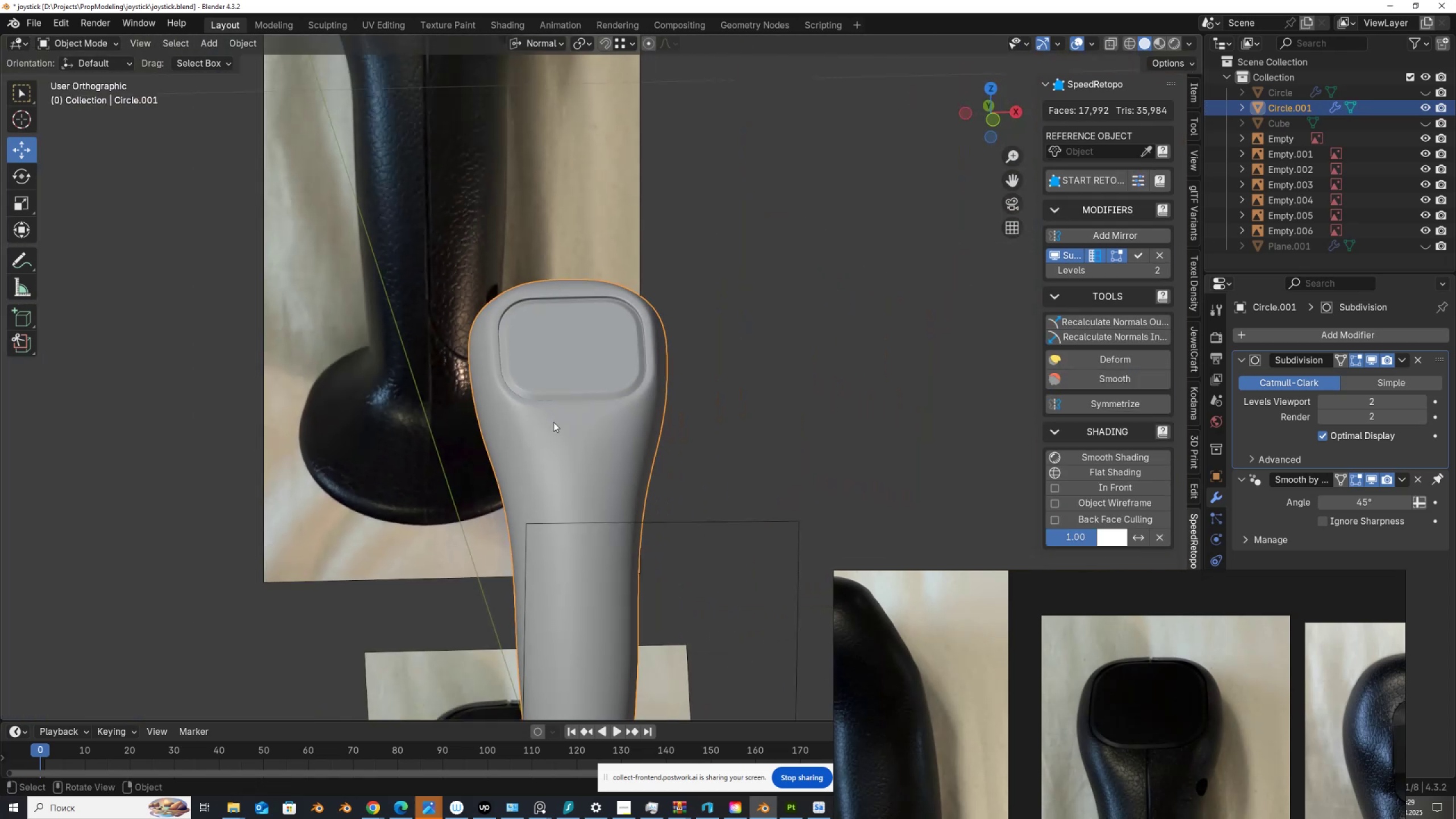 
hold_key(key=ShiftLeft, duration=0.38)
 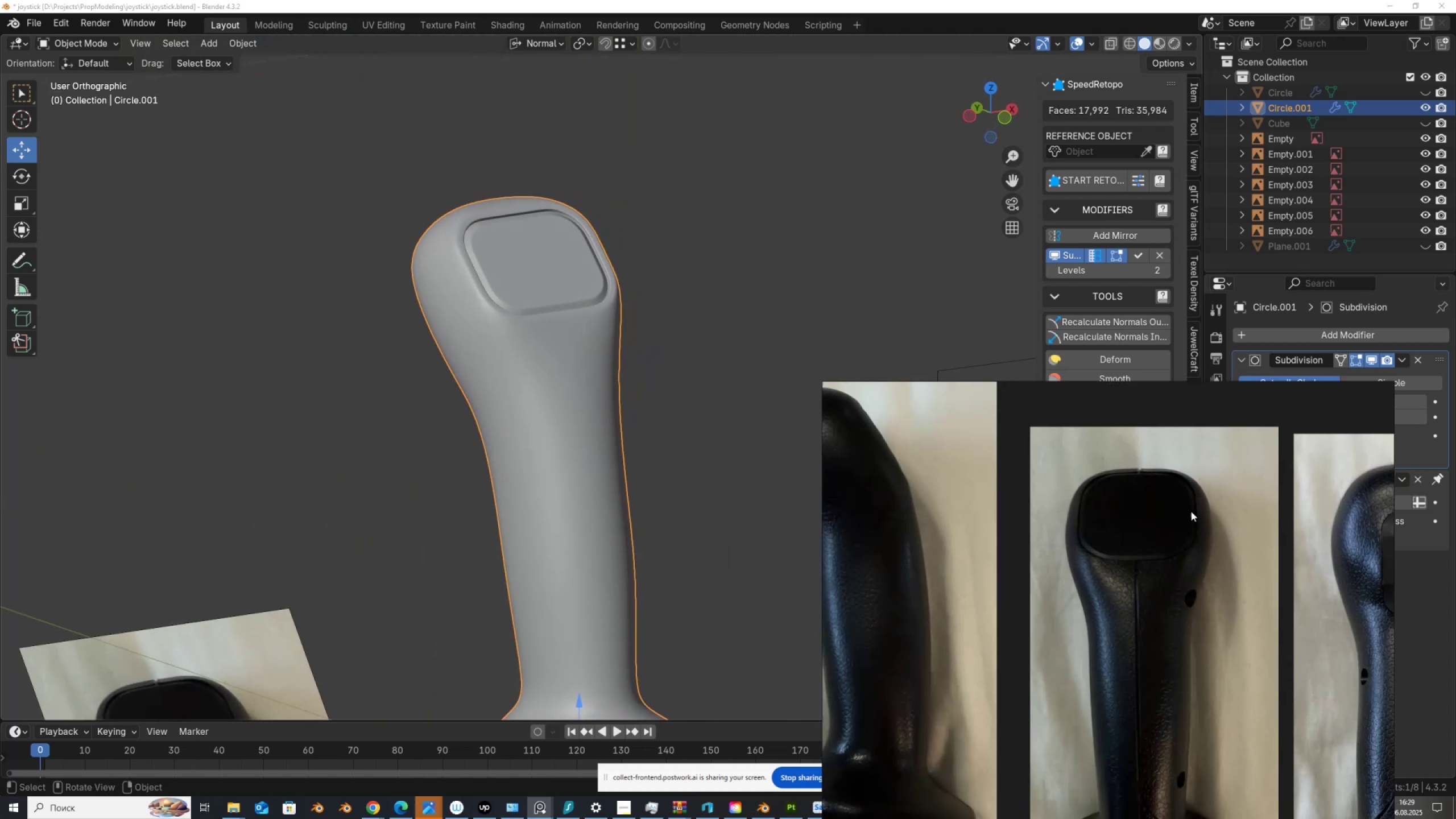 
scroll: coordinate [606, 544], scroll_direction: down, amount: 3.0
 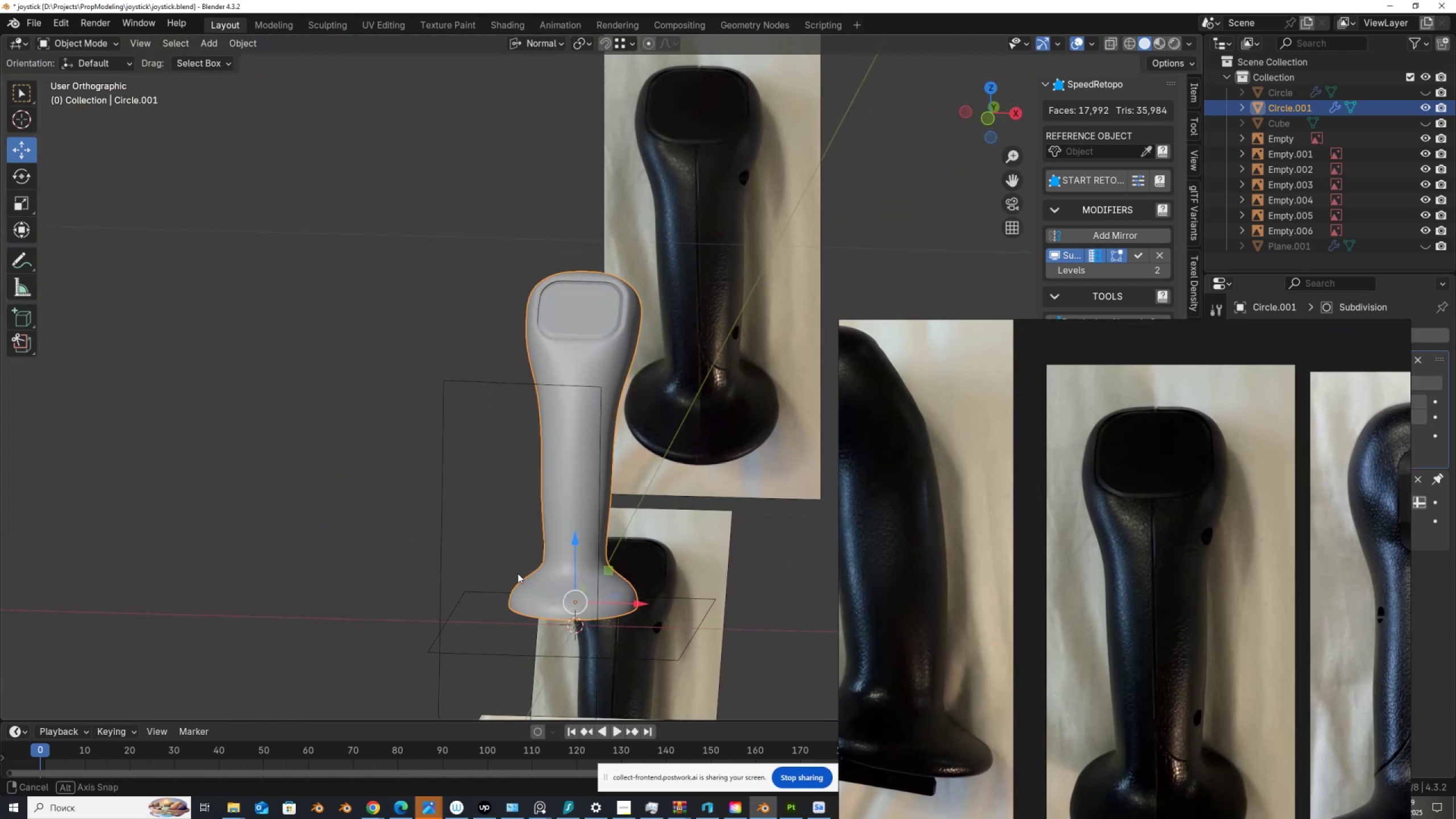 
hold_key(key=AltLeft, duration=0.46)
 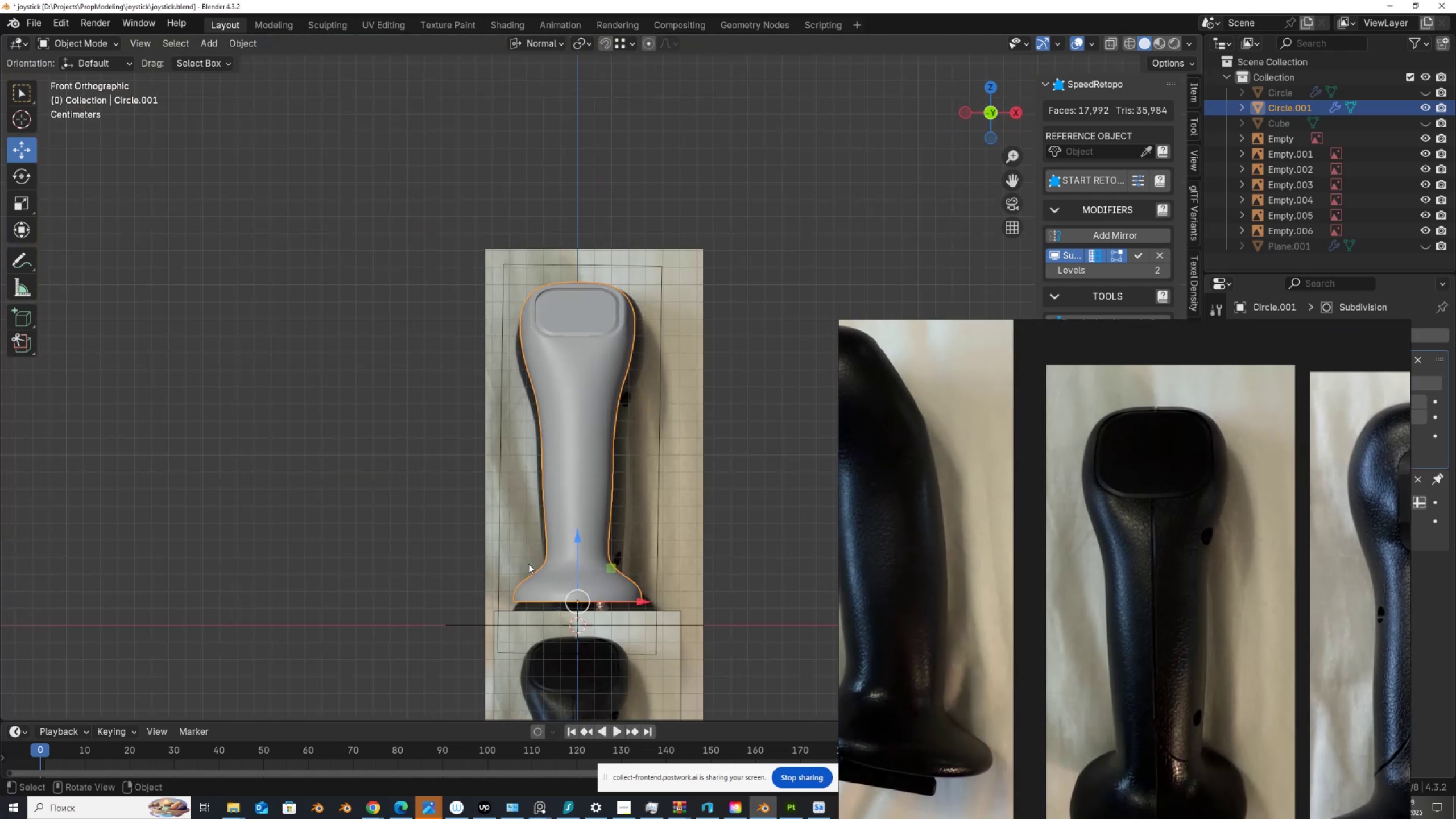 
scroll: coordinate [528, 564], scroll_direction: up, amount: 1.0
 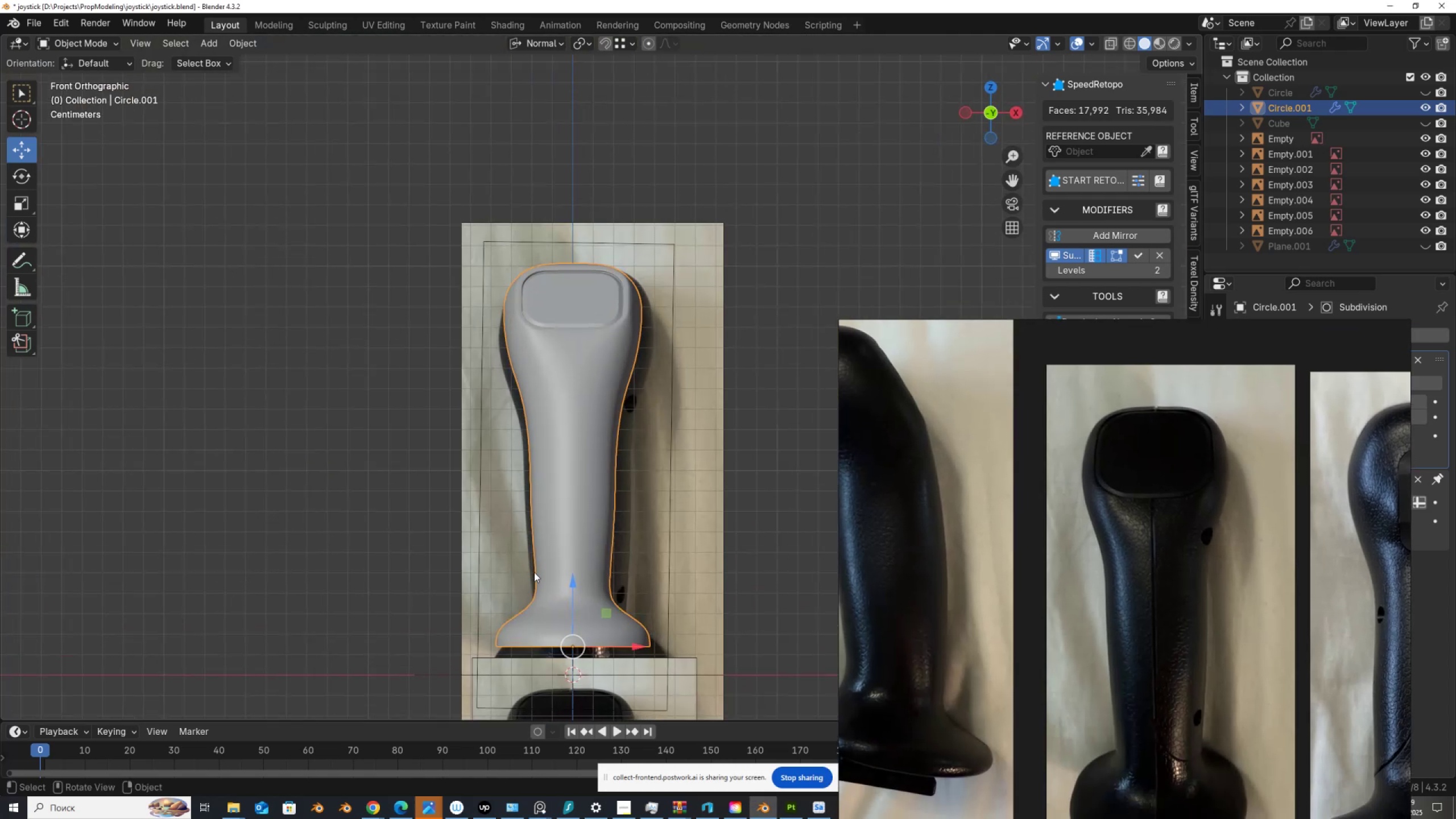 
hold_key(key=ShiftLeft, duration=0.62)
 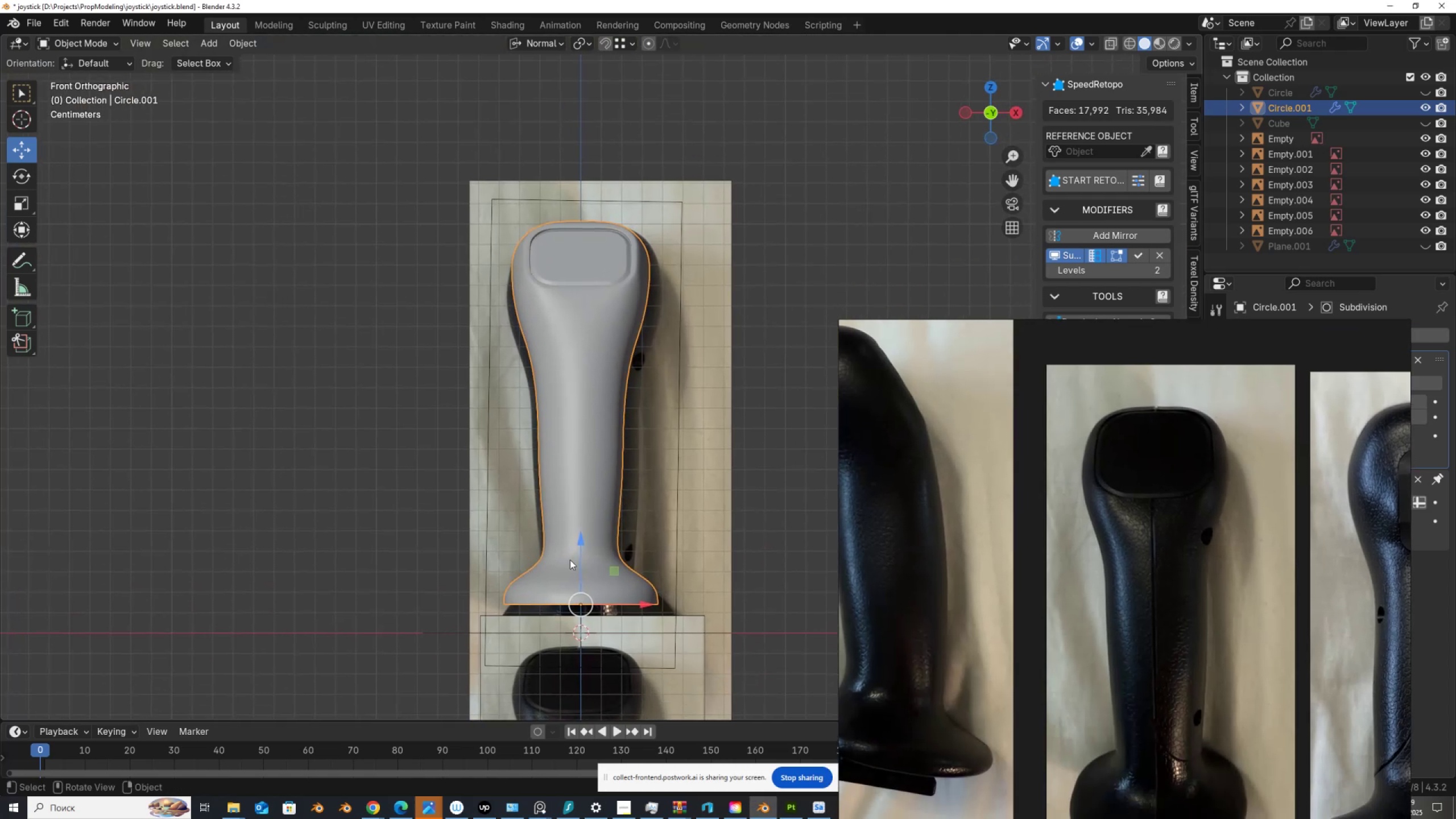 
scroll: coordinate [570, 560], scroll_direction: up, amount: 1.0
 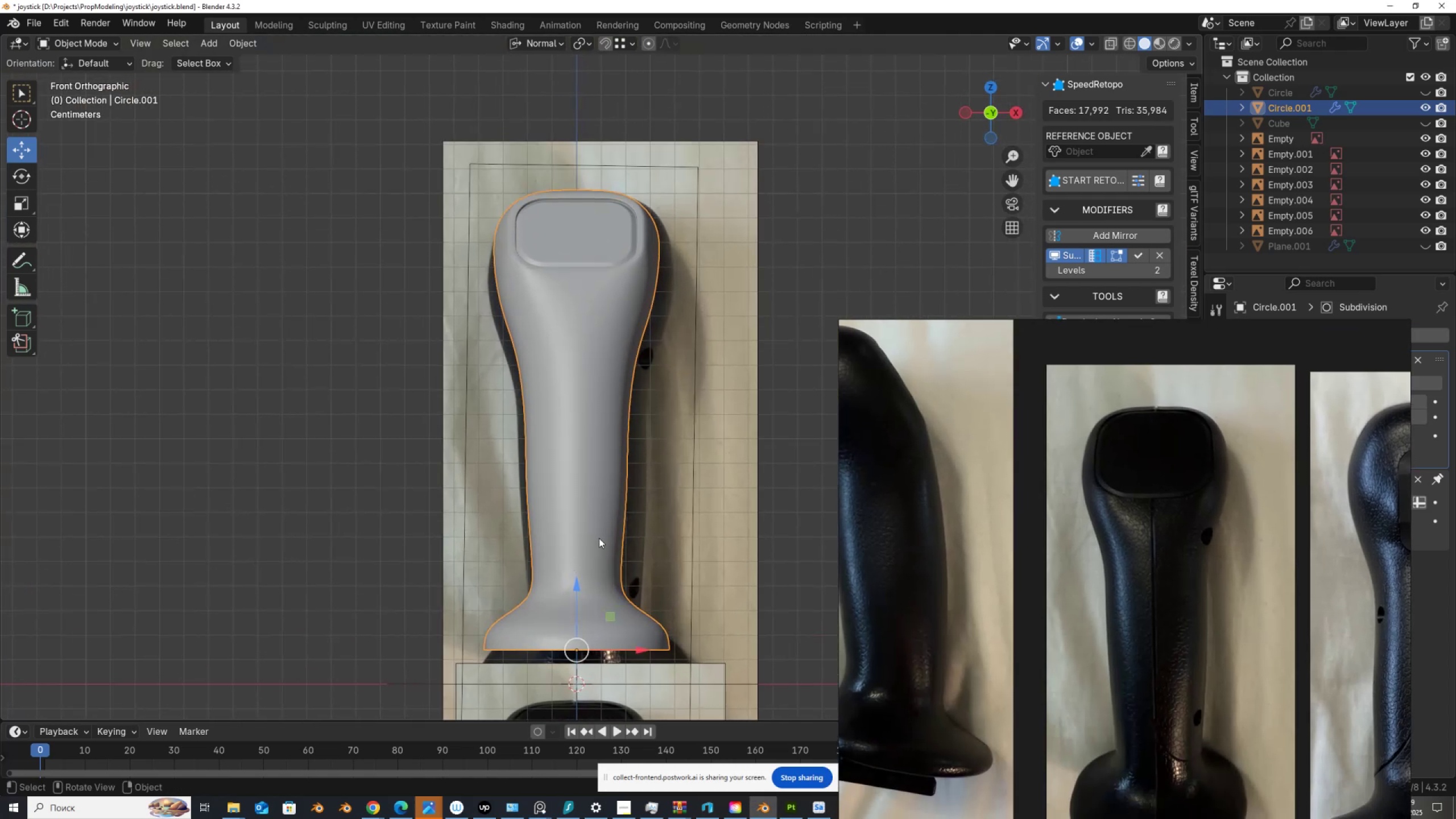 
scroll: coordinate [600, 551], scroll_direction: down, amount: 3.0
 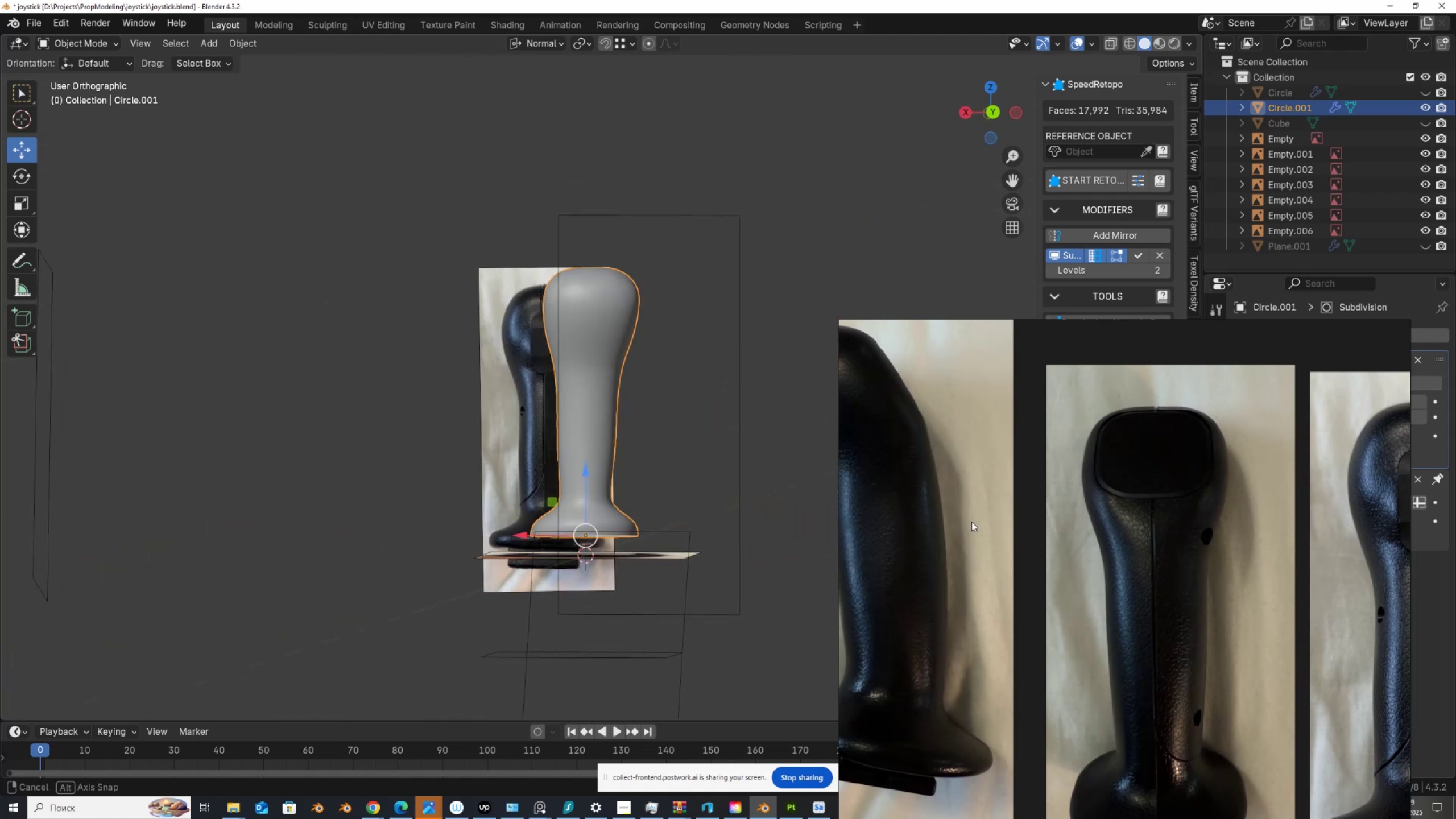 
hold_key(key=AltLeft, duration=0.37)
 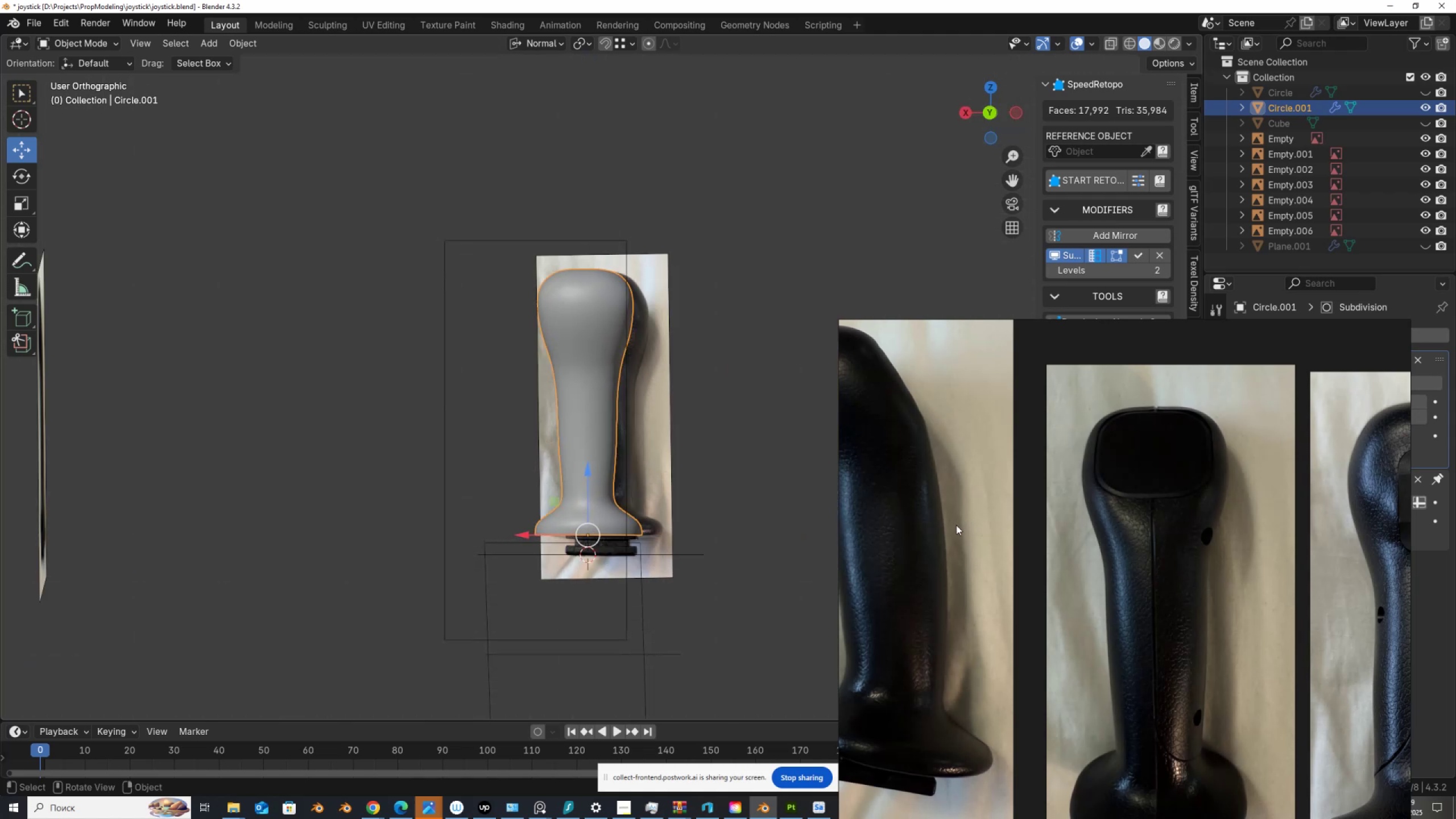 
scroll: coordinate [628, 553], scroll_direction: up, amount: 3.0
 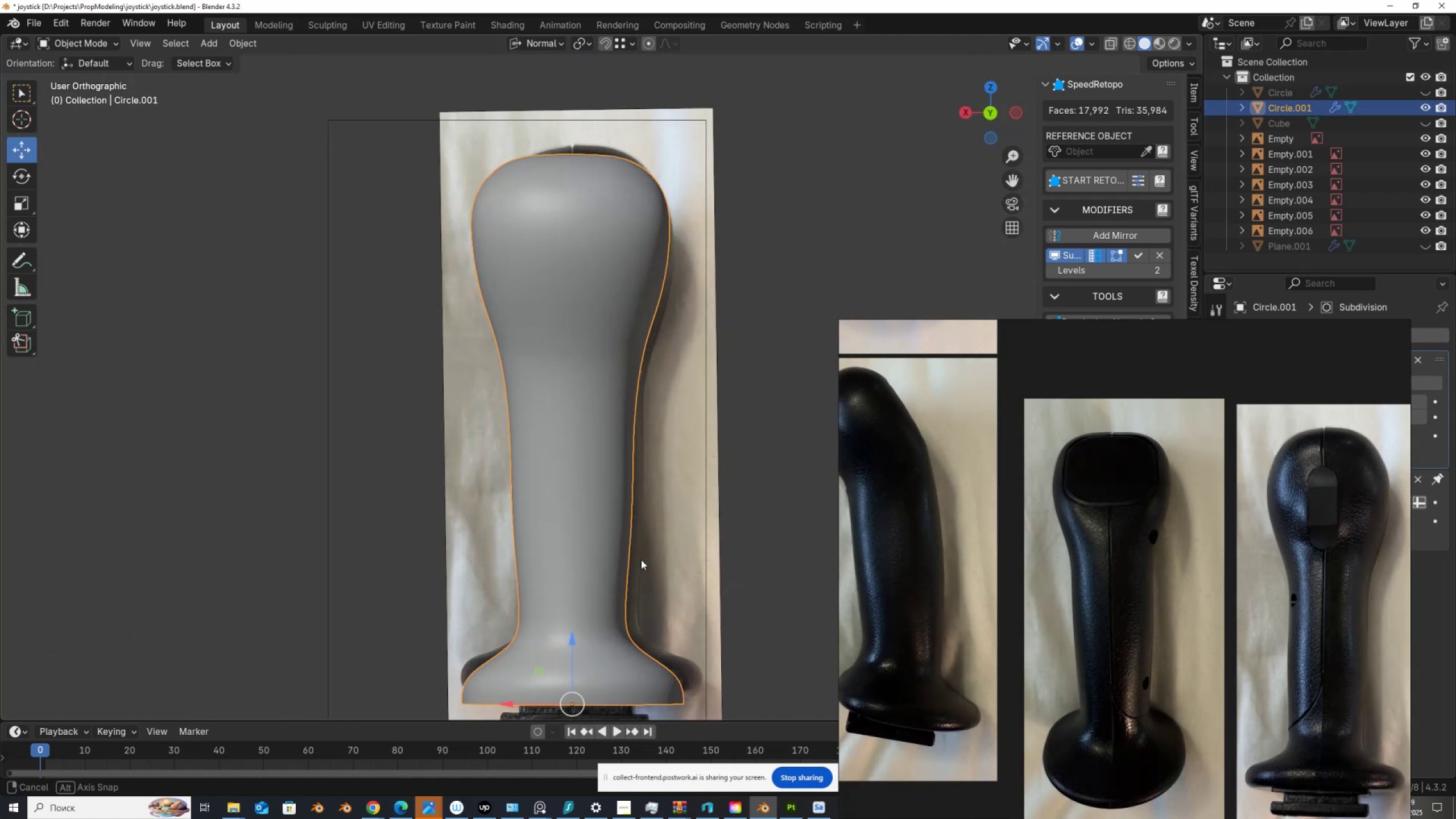 
hold_key(key=AltLeft, duration=0.44)
 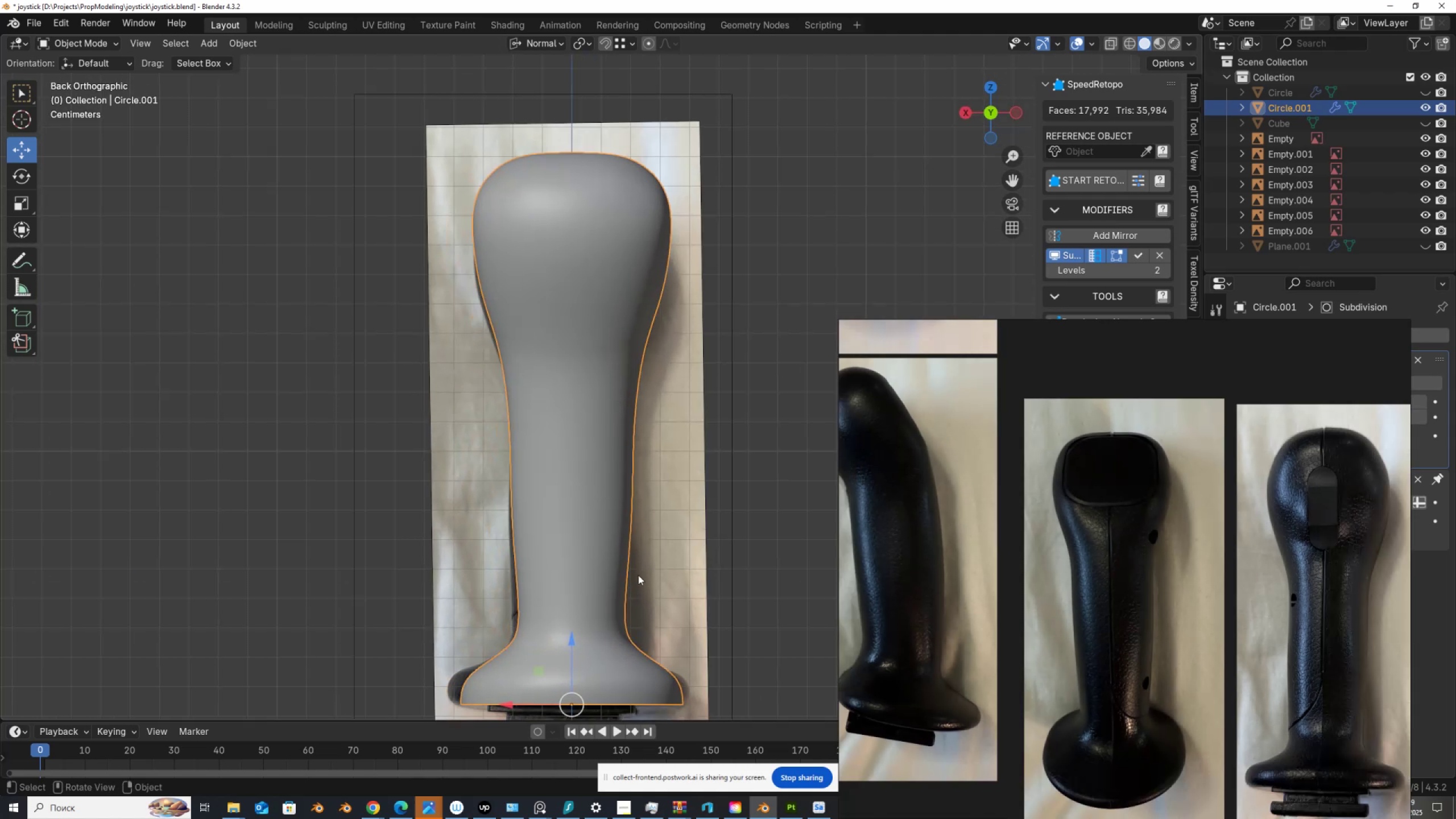 
hold_key(key=ShiftLeft, duration=0.44)
 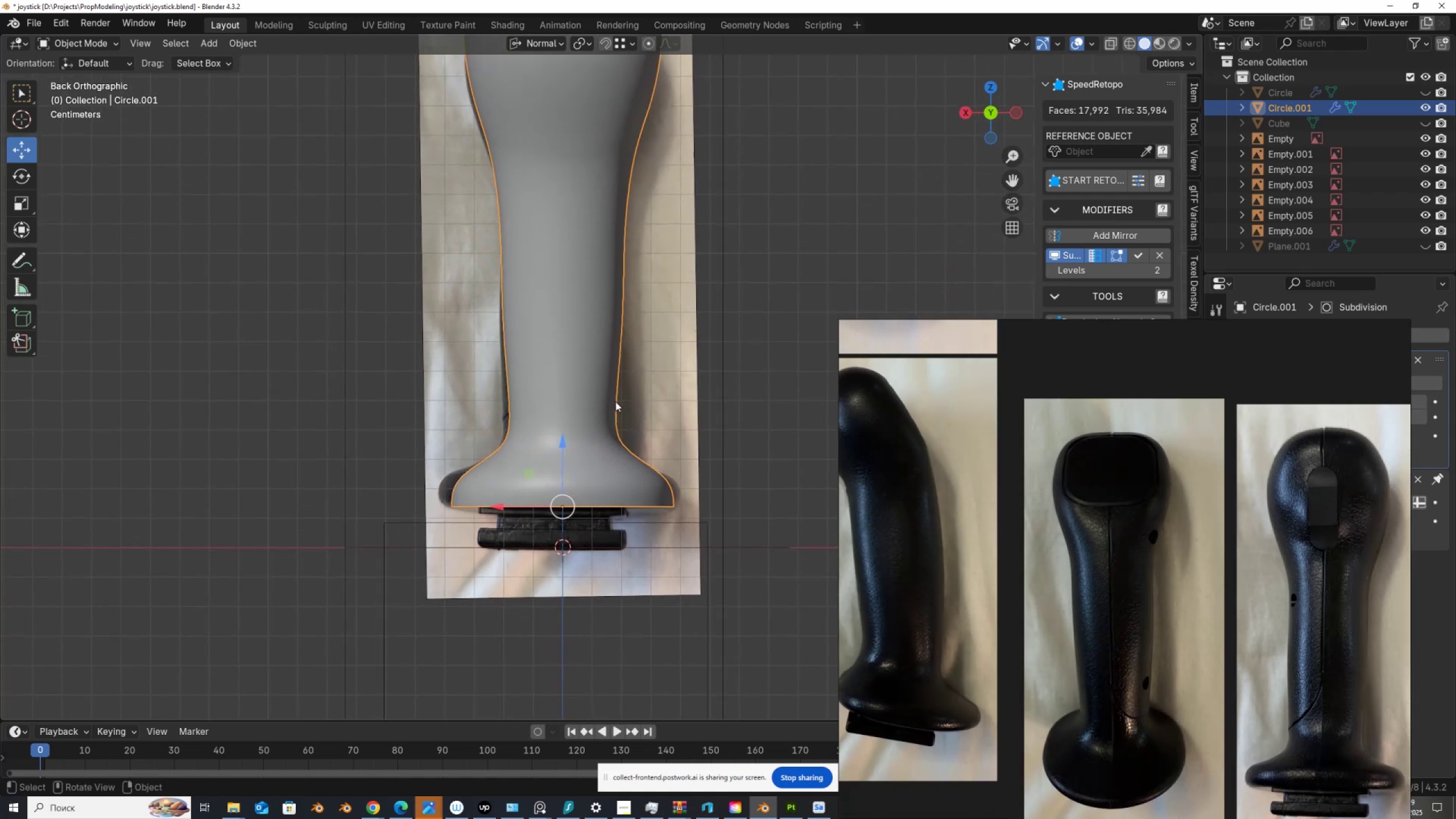 
scroll: coordinate [580, 510], scroll_direction: up, amount: 4.0
 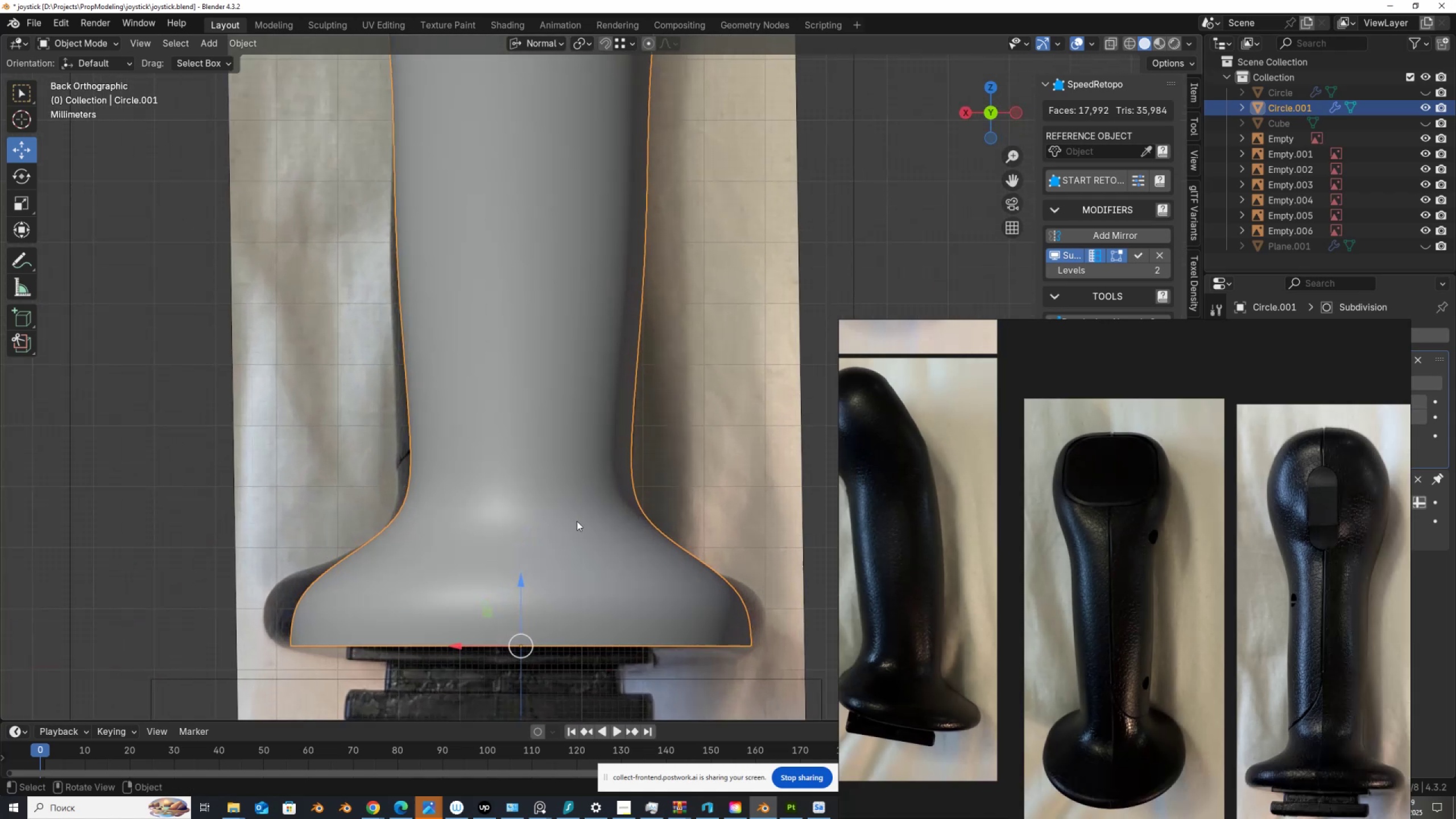 
key(Tab)
 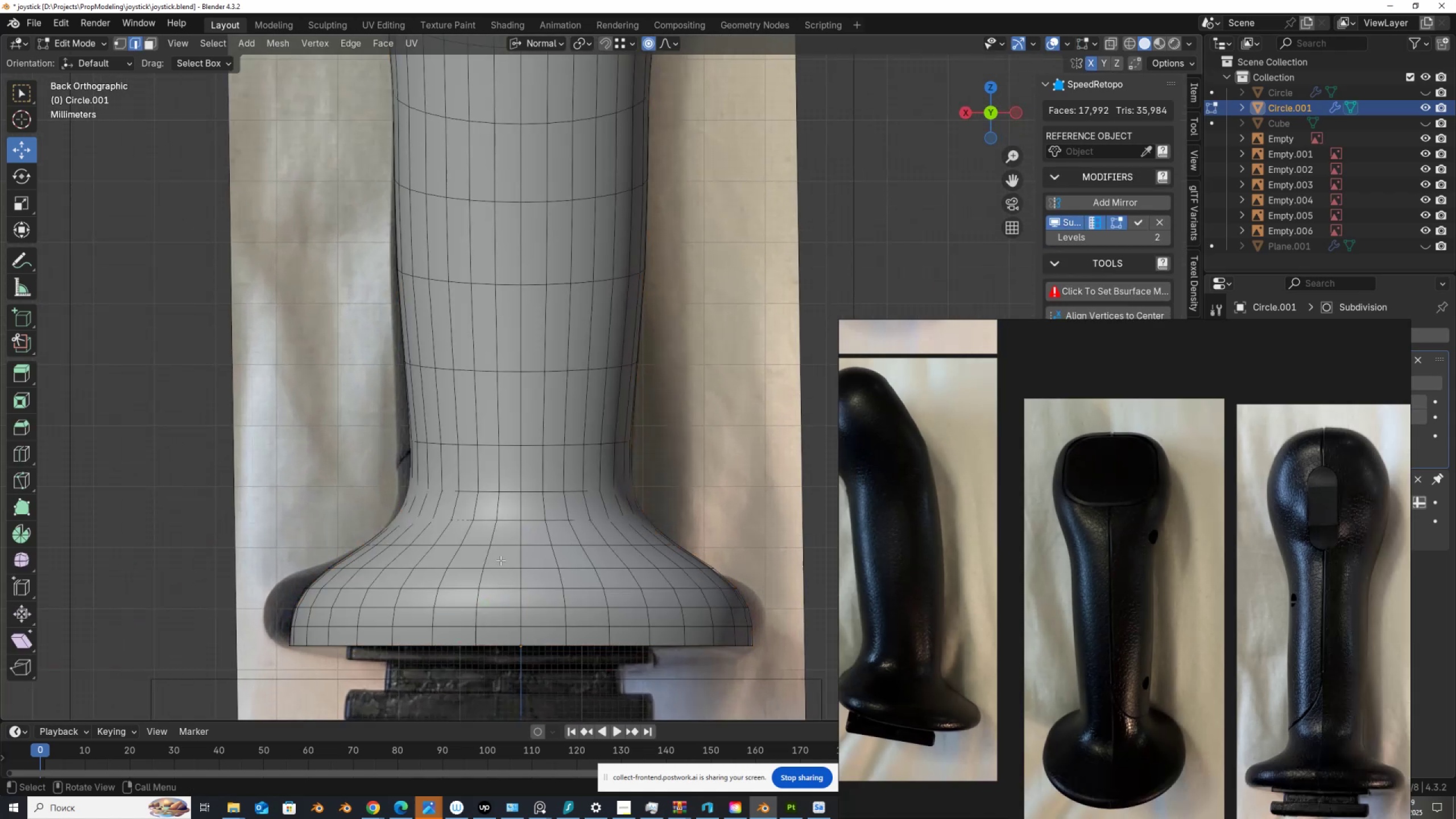 
hold_key(key=AltLeft, duration=0.59)
left_click([427, 569])
 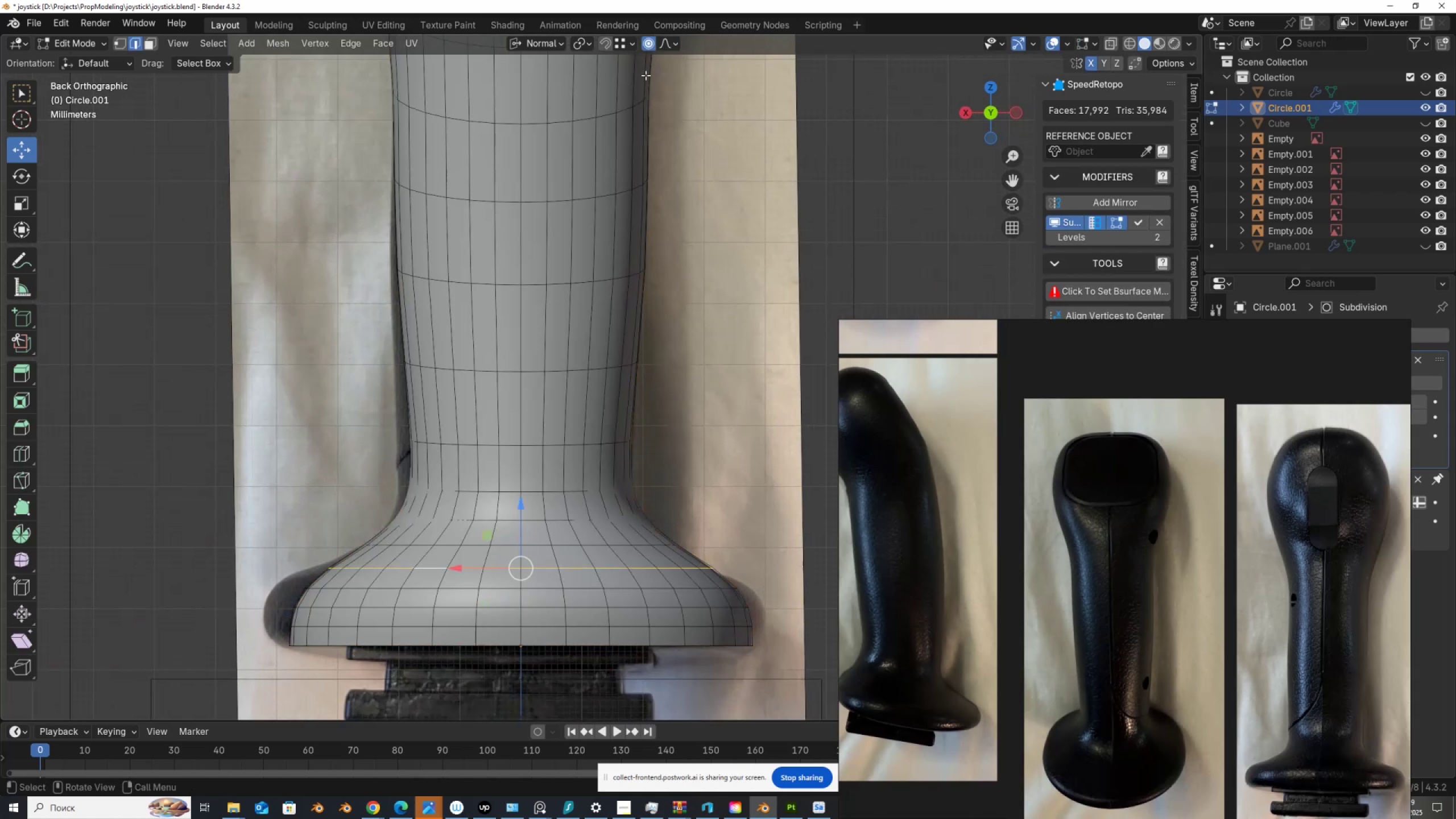 
left_click([648, 44])
 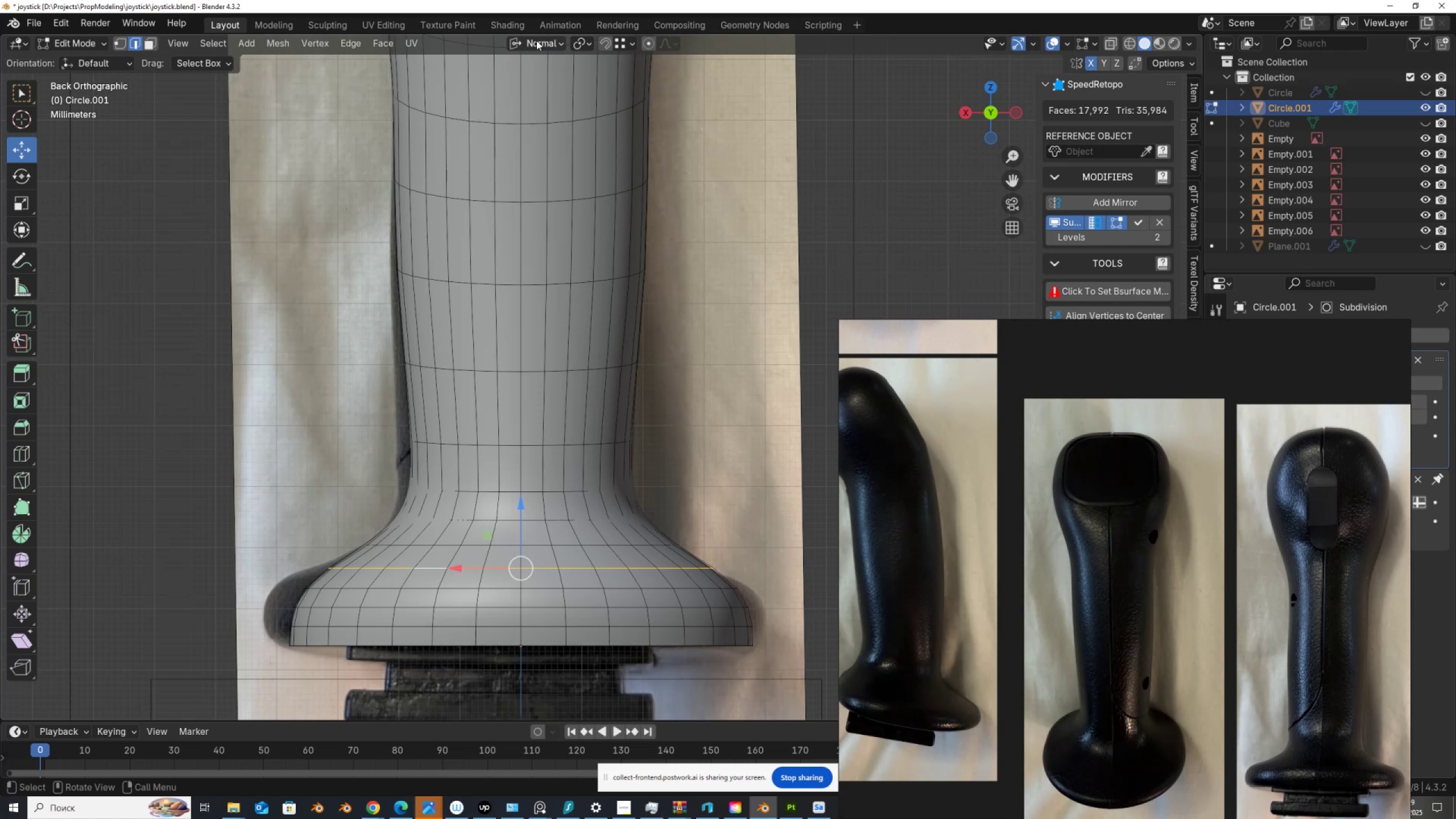 
left_click([536, 40])
 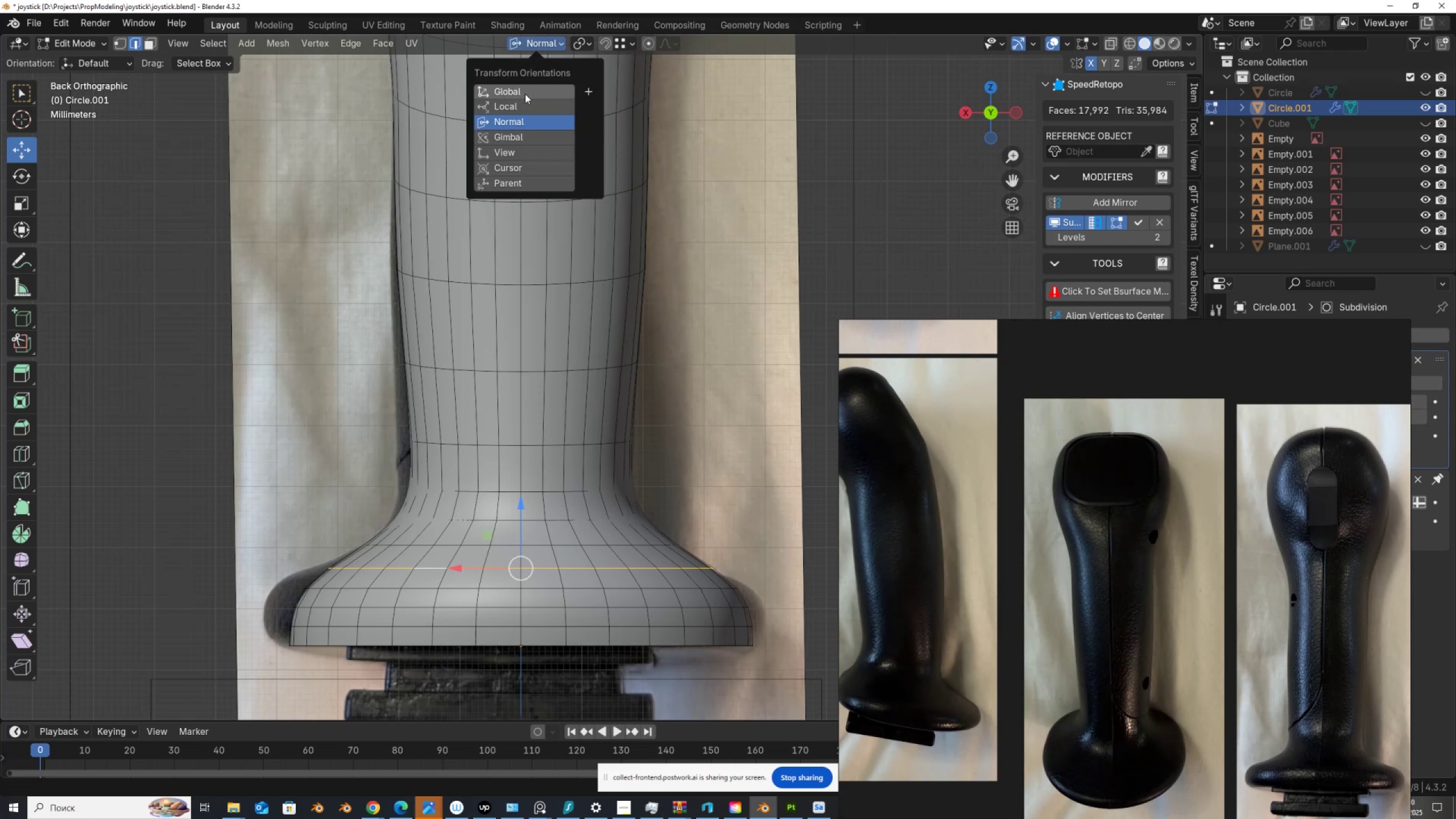 
left_click([524, 92])
 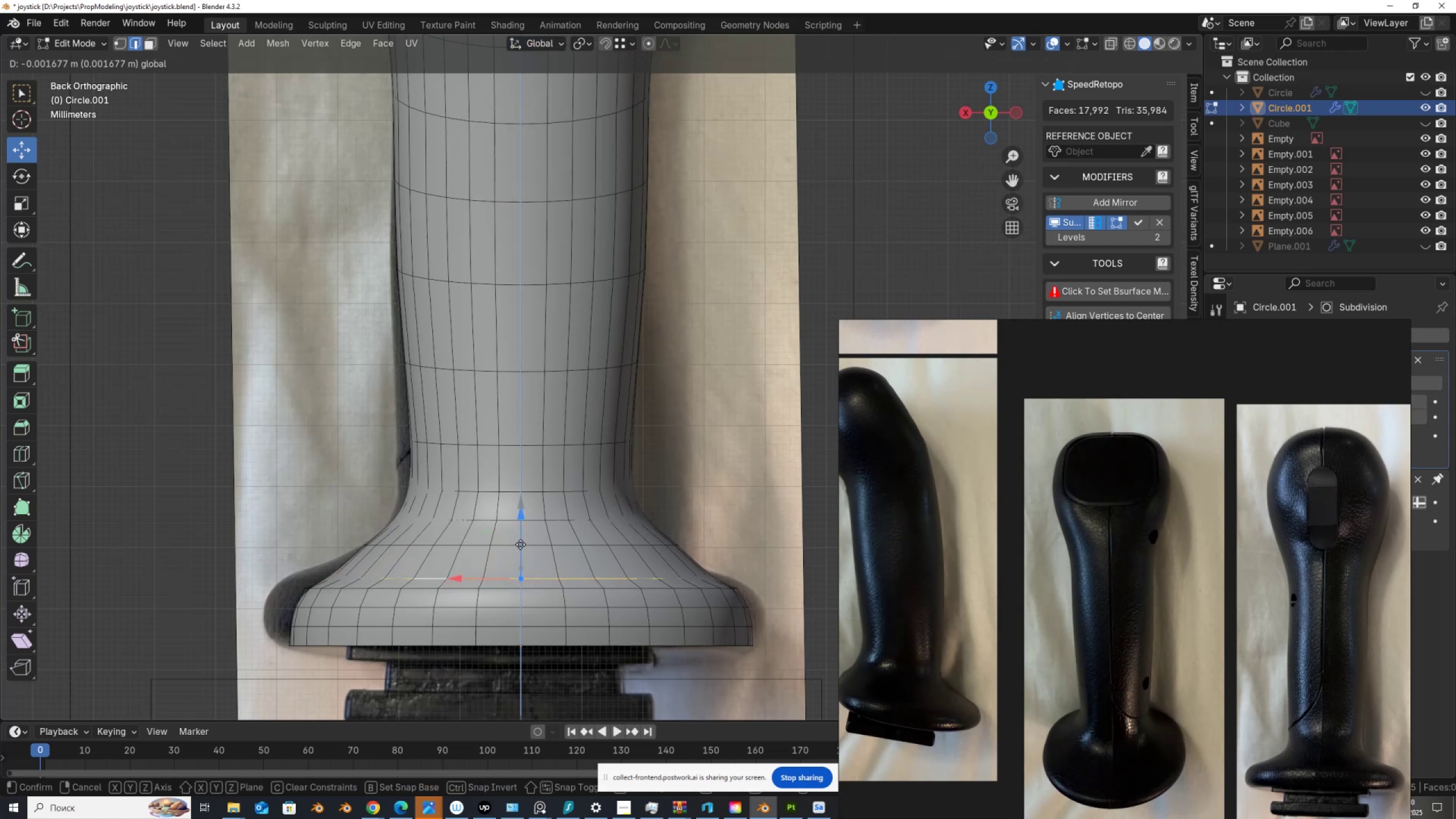 
hold_key(key=AltLeft, duration=0.64)
left_click([473, 545])
 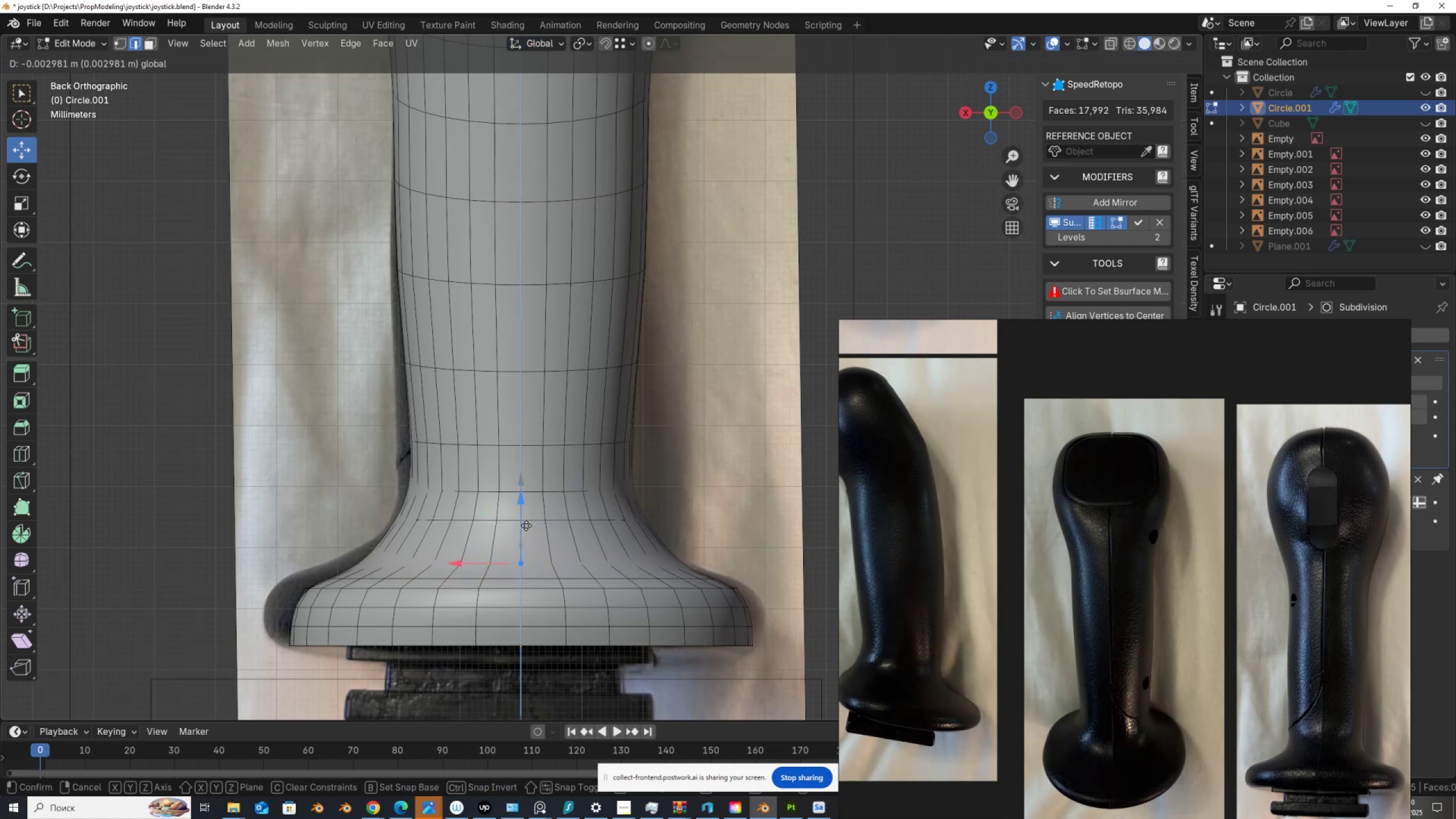 
key(Alt+AltLeft)
 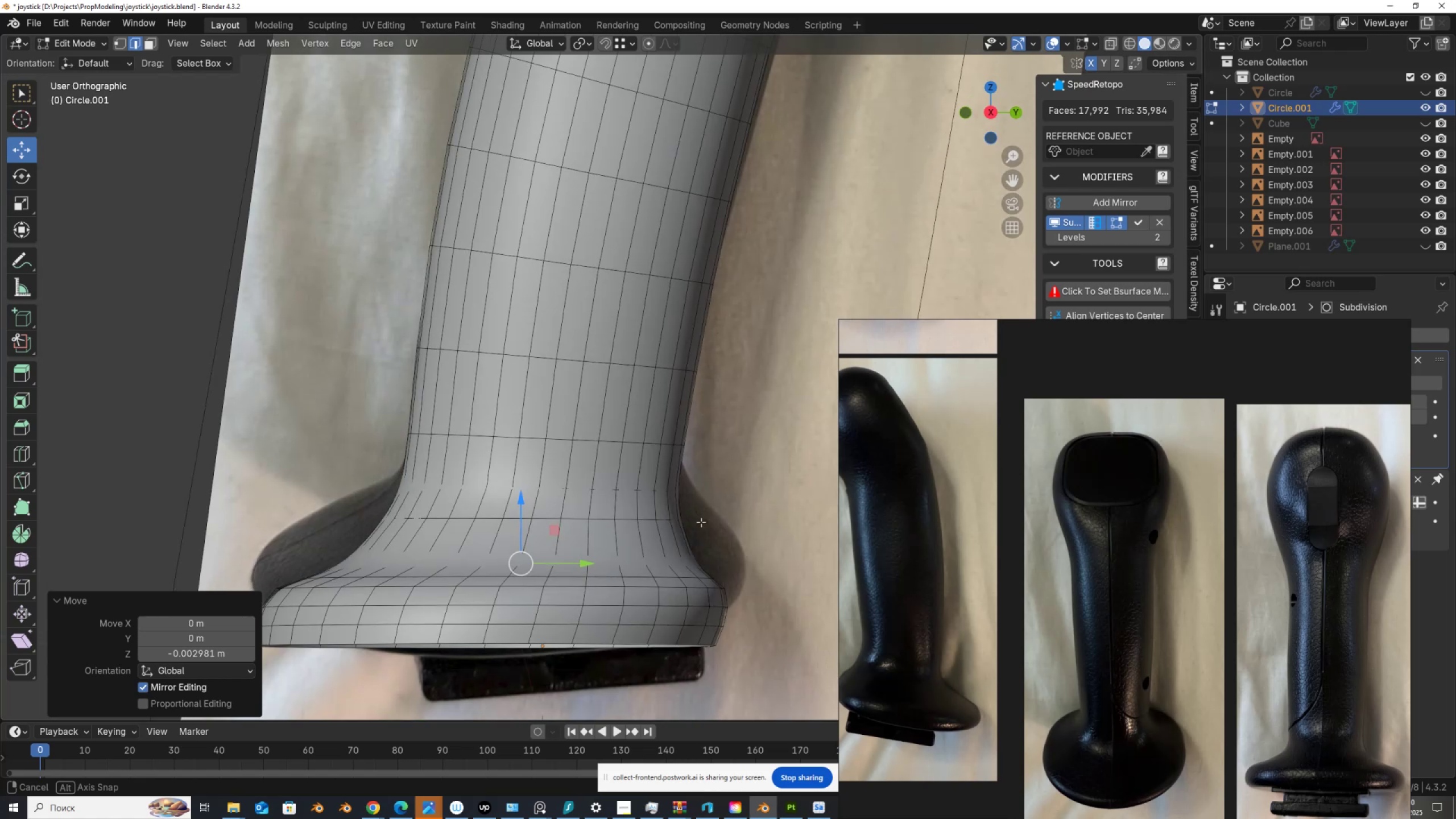 
hold_key(key=AltLeft, duration=1.02)
 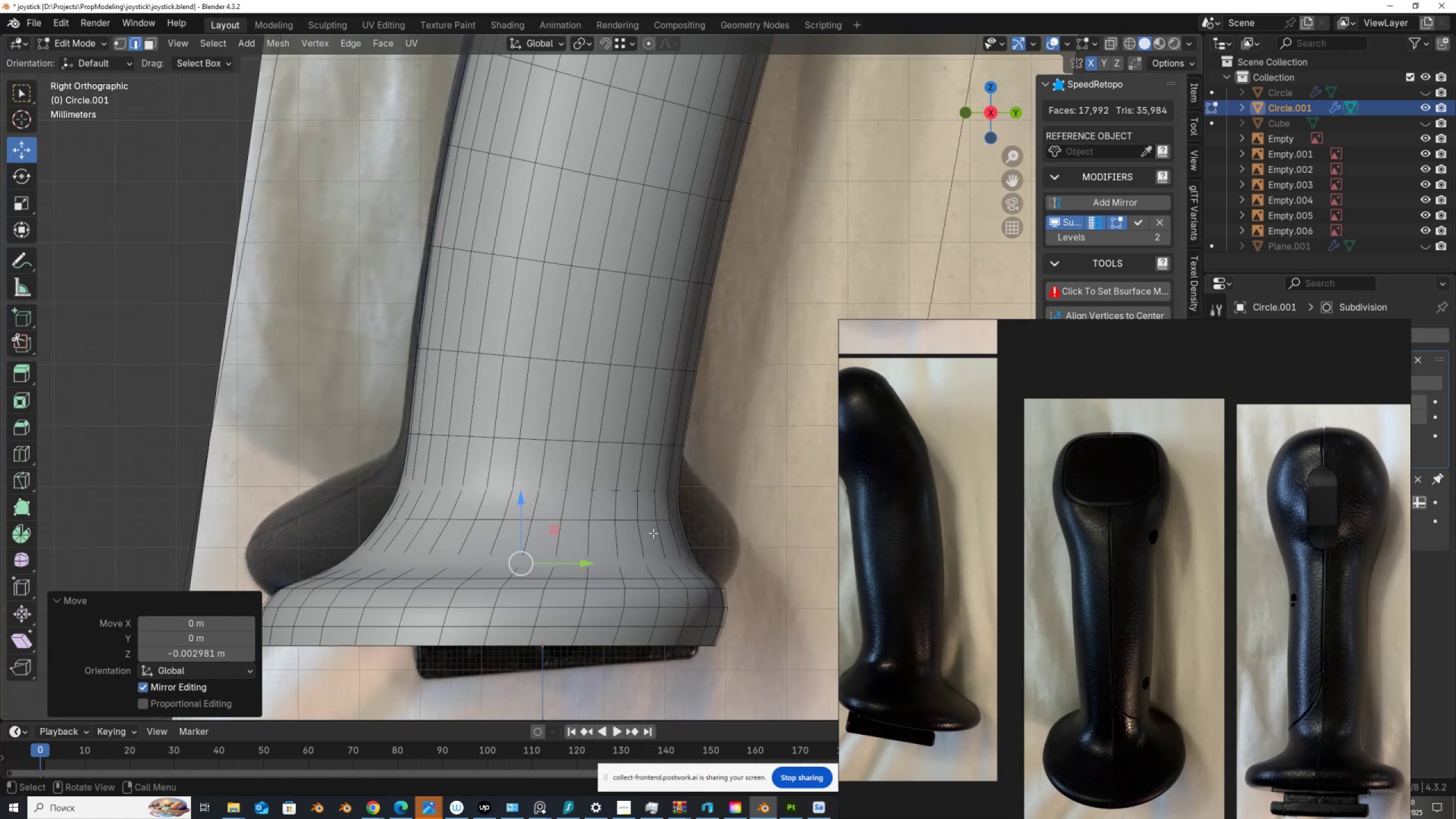 
hold_key(key=AltLeft, duration=0.62)
 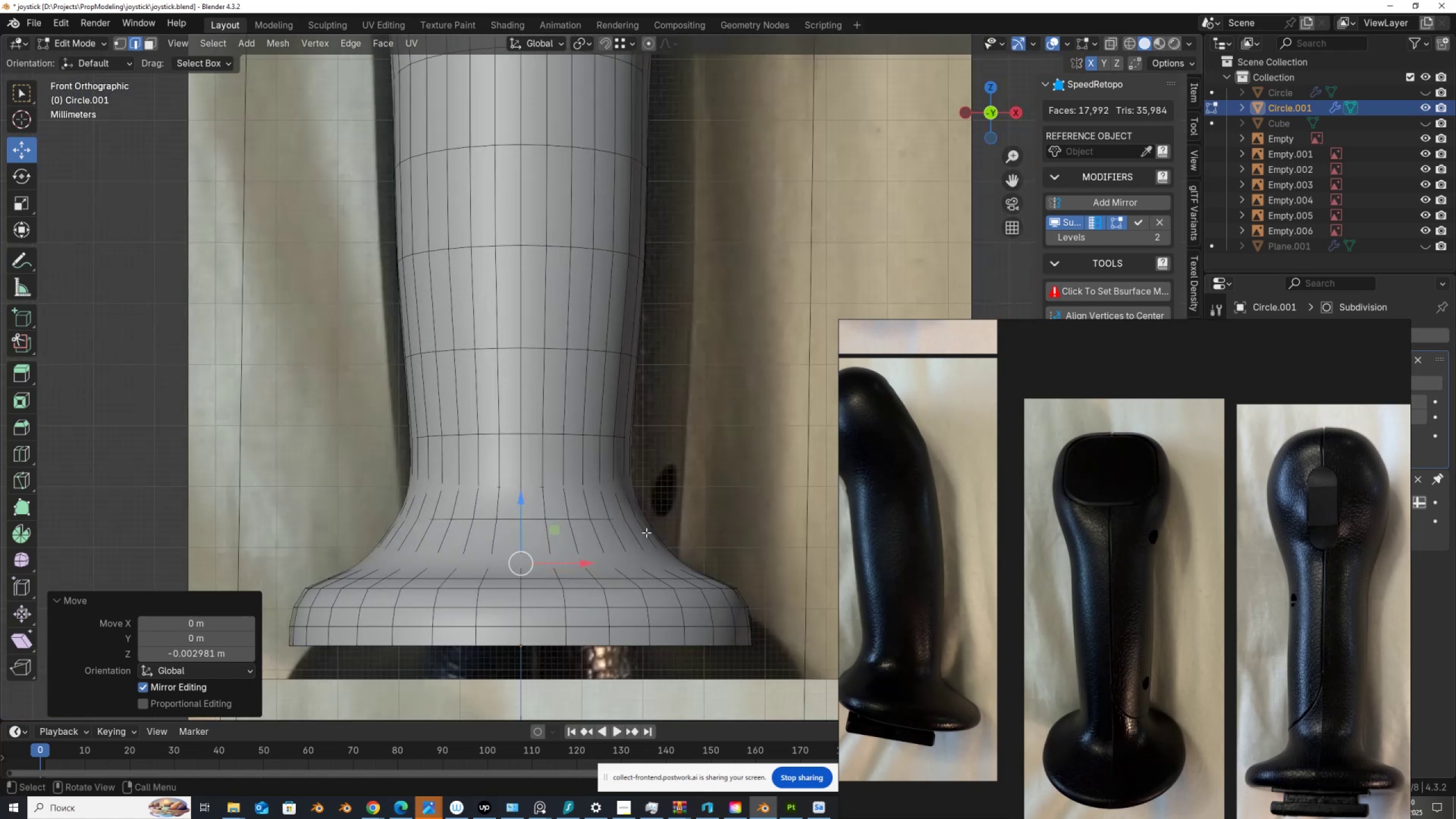 
scroll: coordinate [608, 533], scroll_direction: down, amount: 7.0
 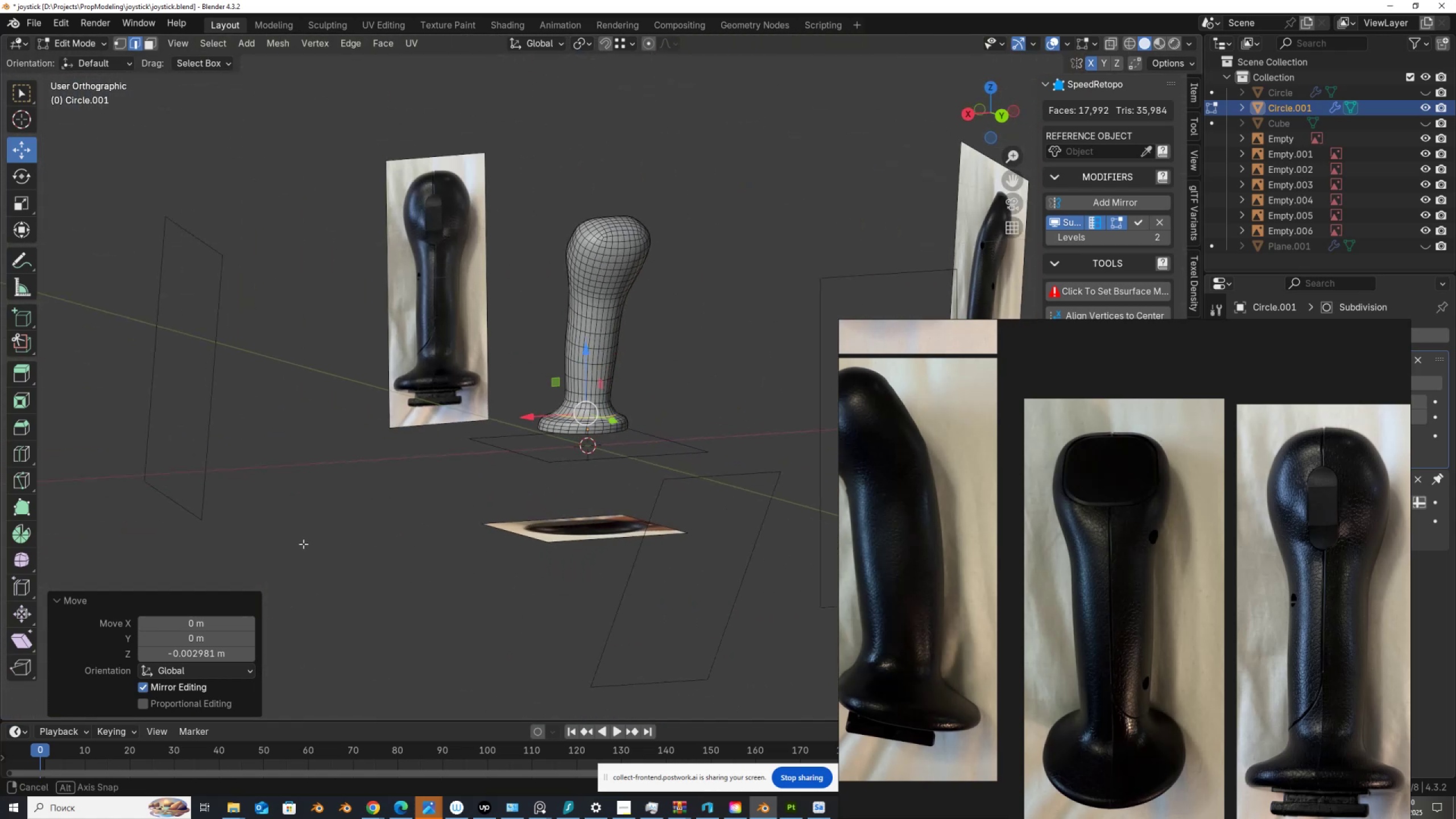 
hold_key(key=AltLeft, duration=0.37)
 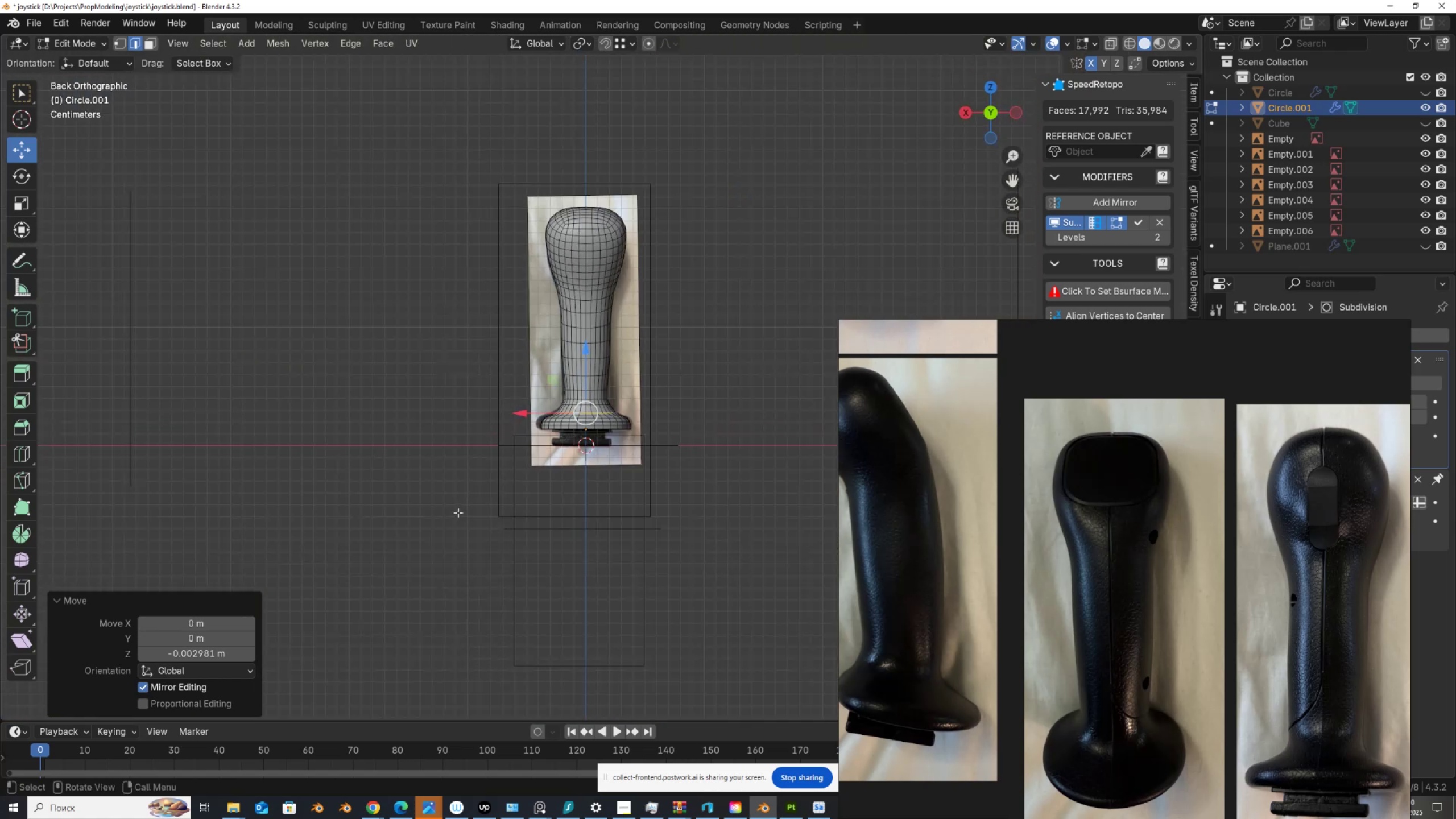 
scroll: coordinate [520, 413], scroll_direction: up, amount: 2.0
 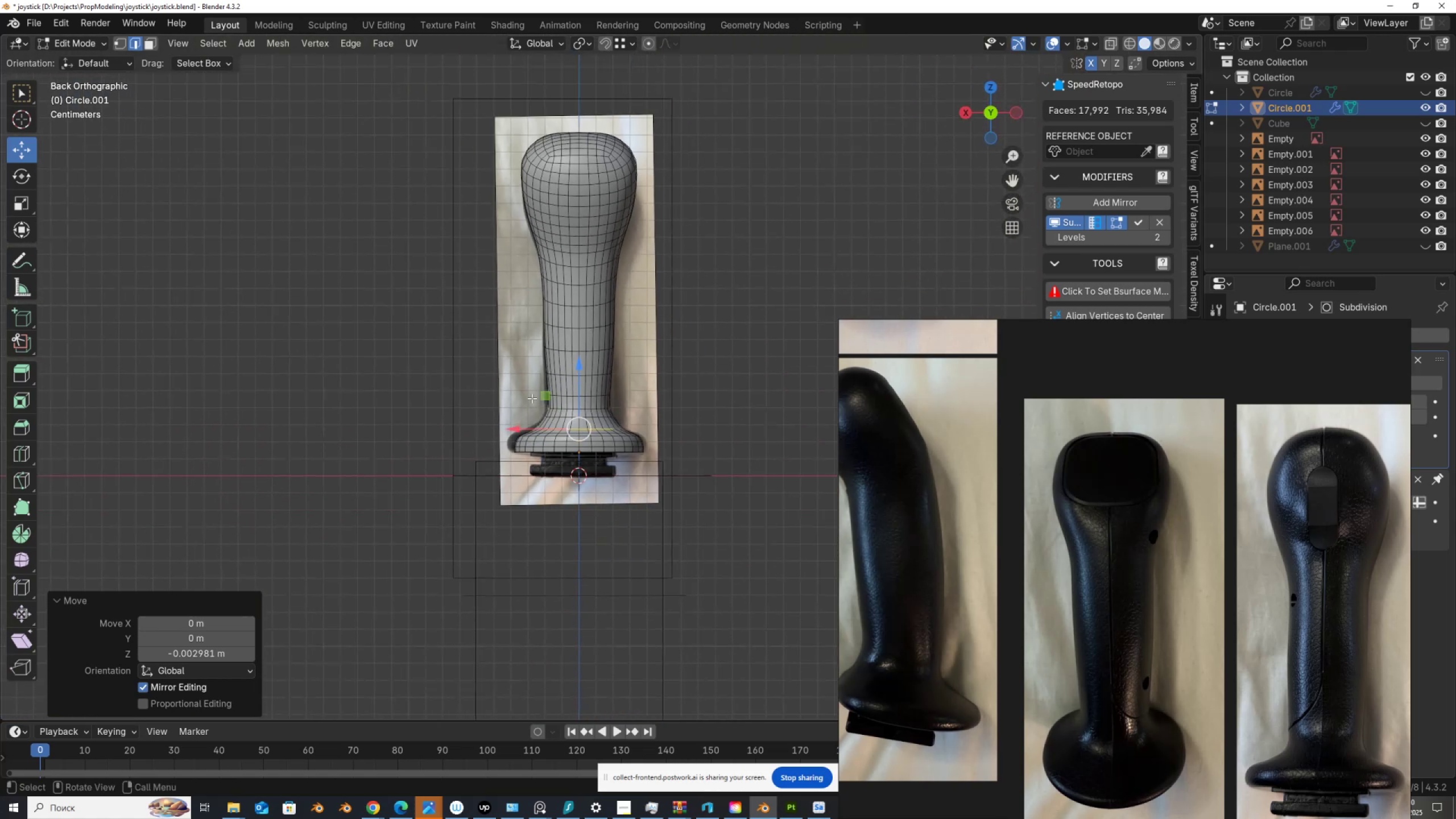 
key(Shift+ShiftLeft)
 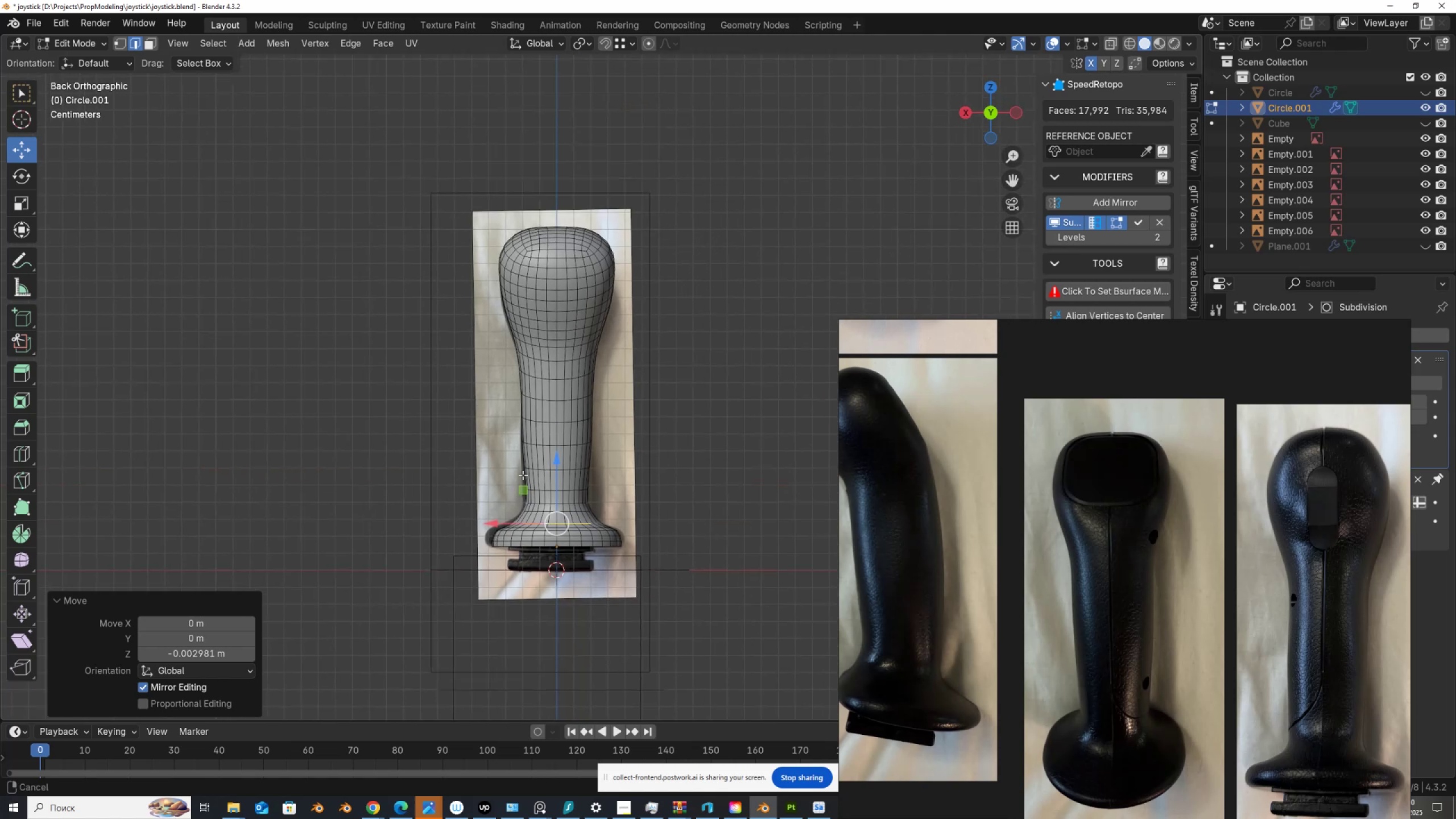 
scroll: coordinate [529, 462], scroll_direction: up, amount: 6.0
 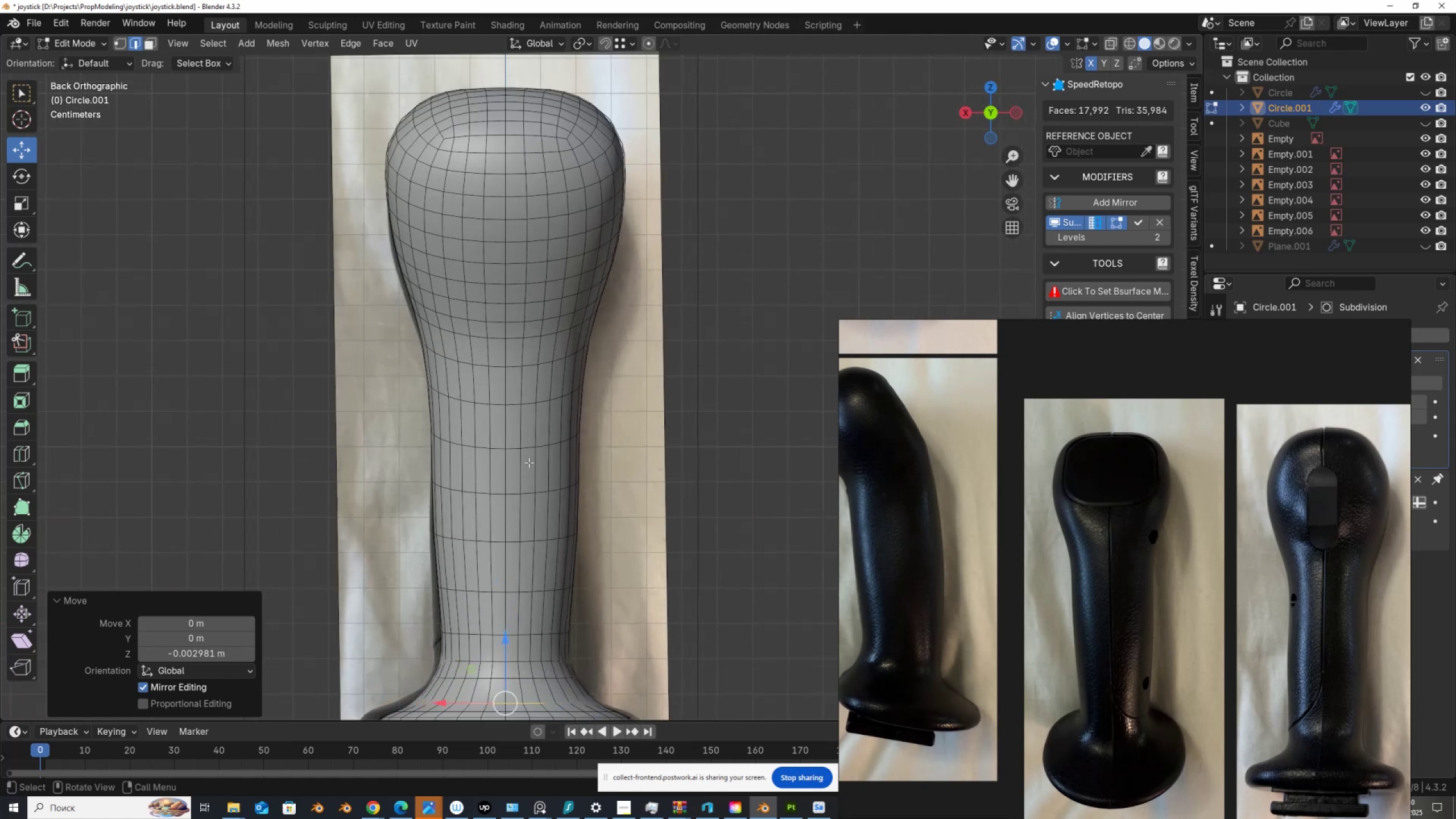 
key(Alt+Shift+AltLeft)
 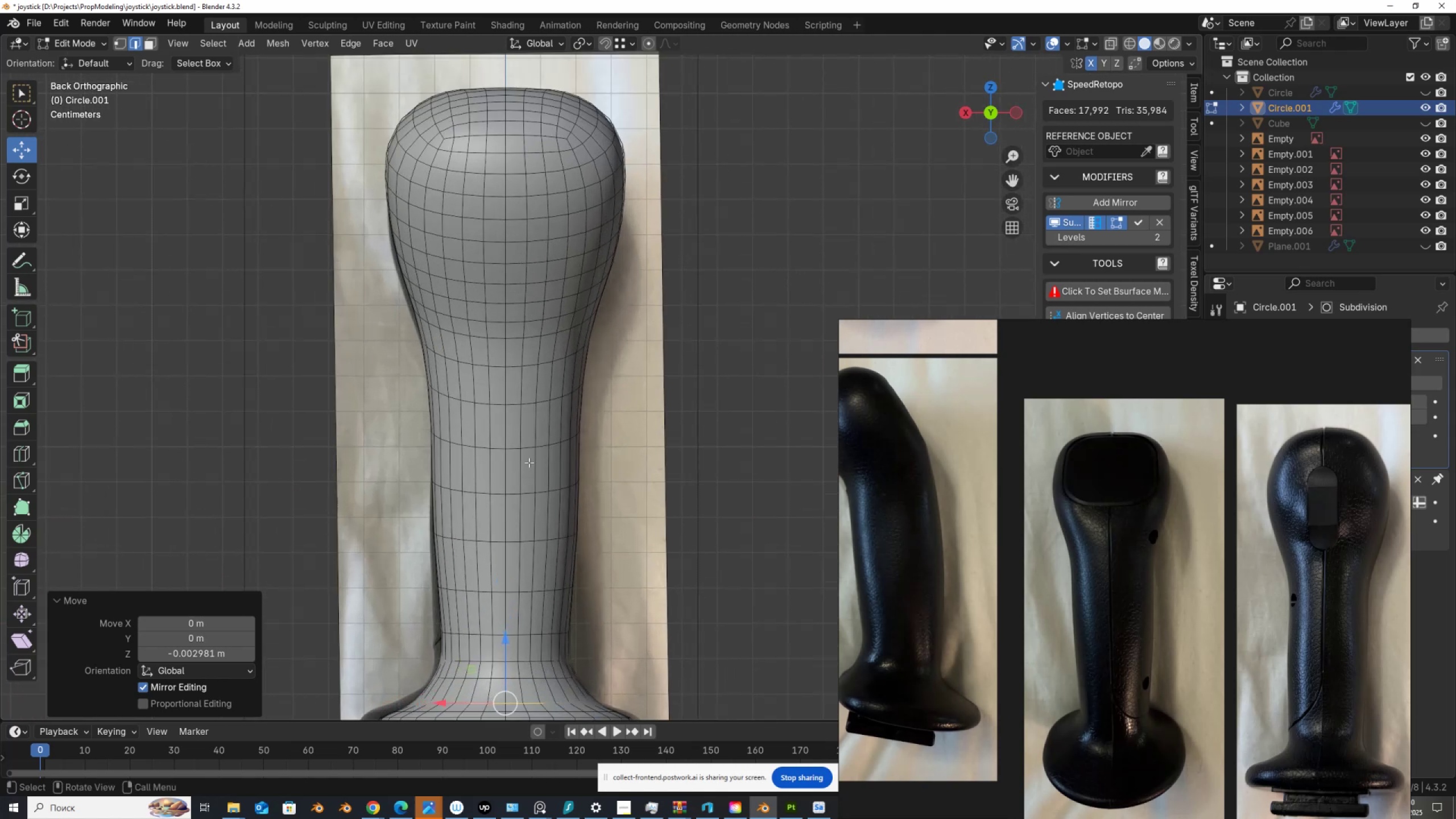 
key(Alt+Shift+Z)
 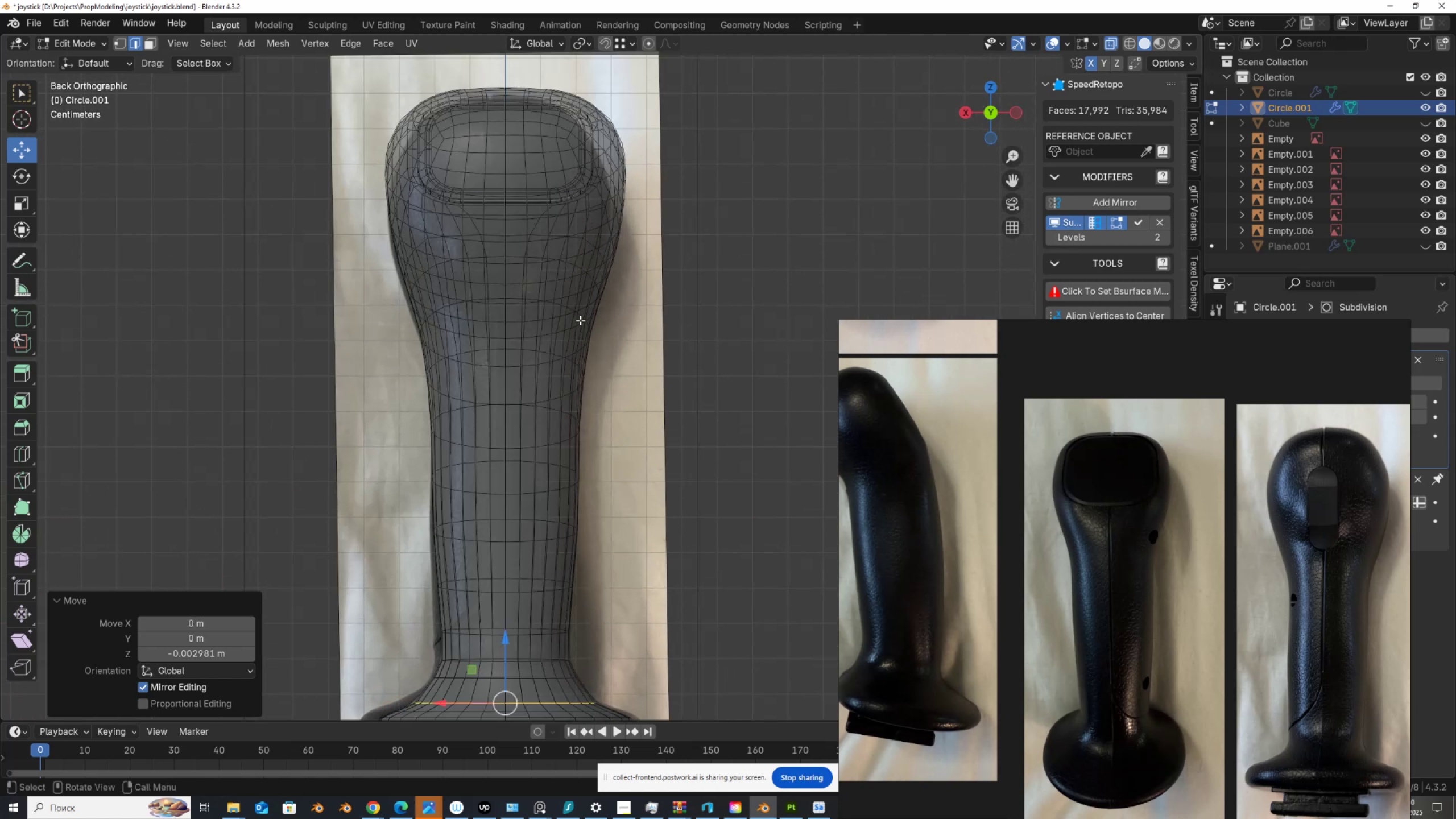 
hold_key(key=ShiftLeft, duration=0.57)
 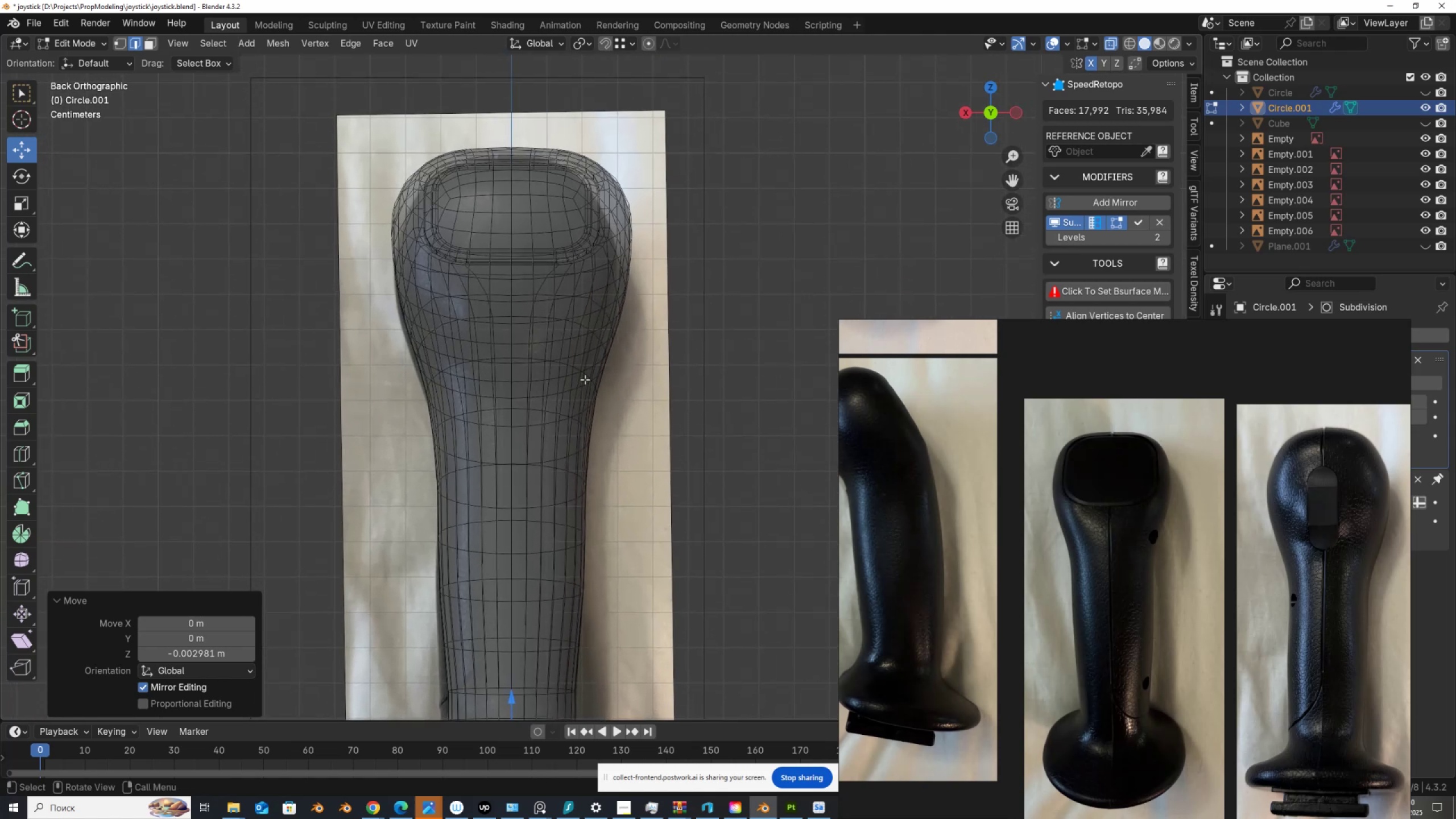 
key(Z)
 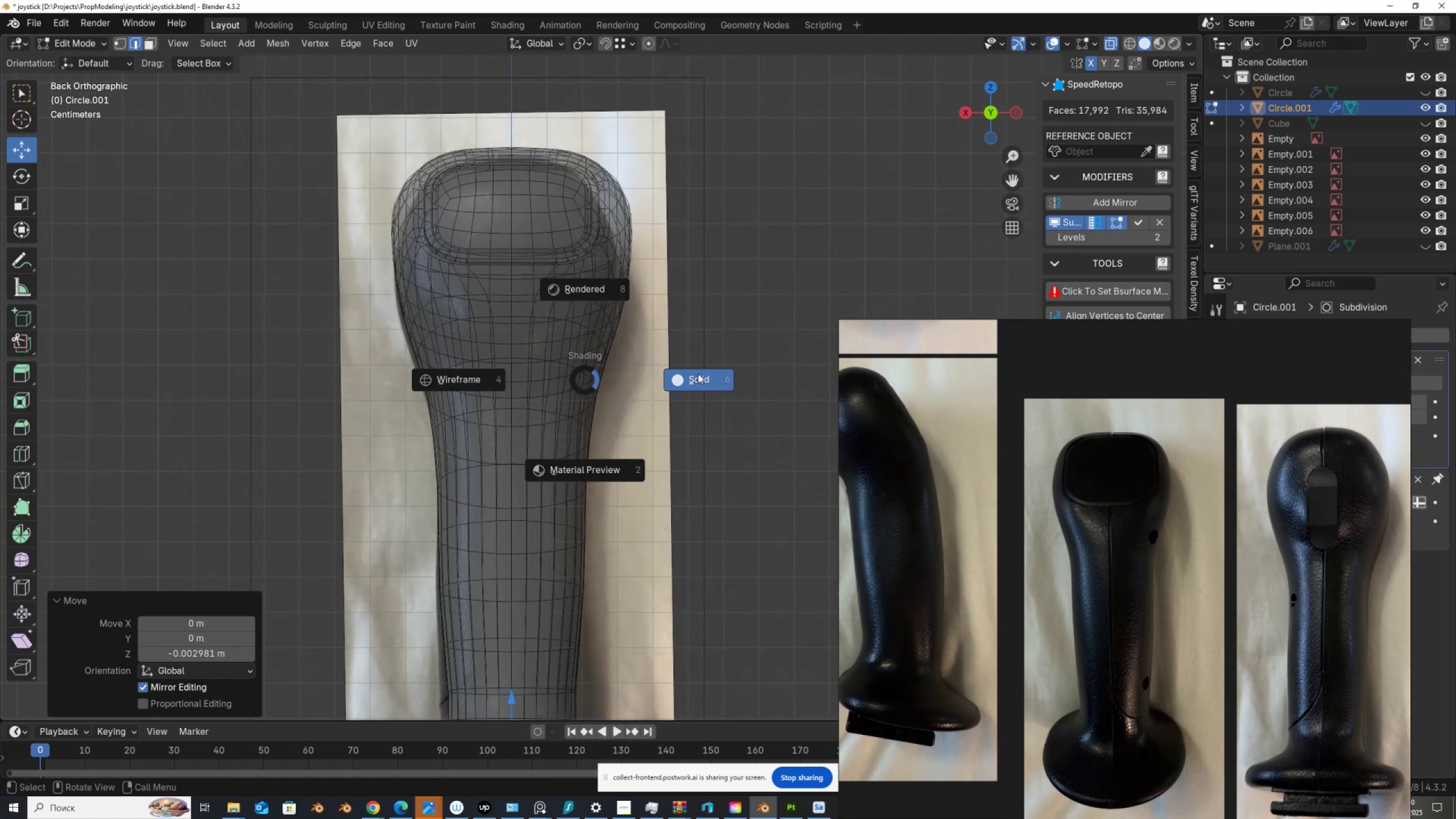 
left_click([714, 379])
 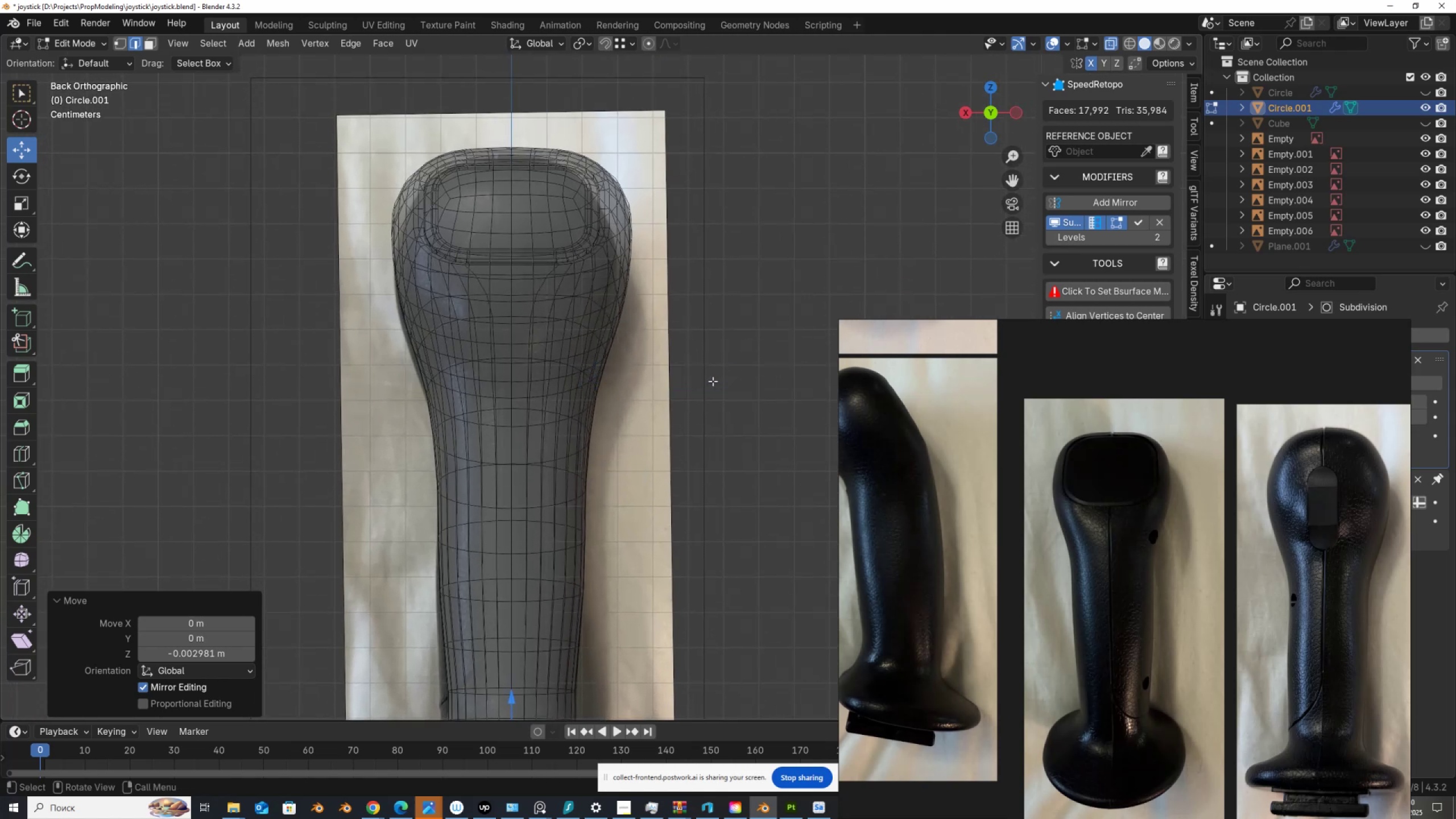 
key(Alt+AltLeft)
 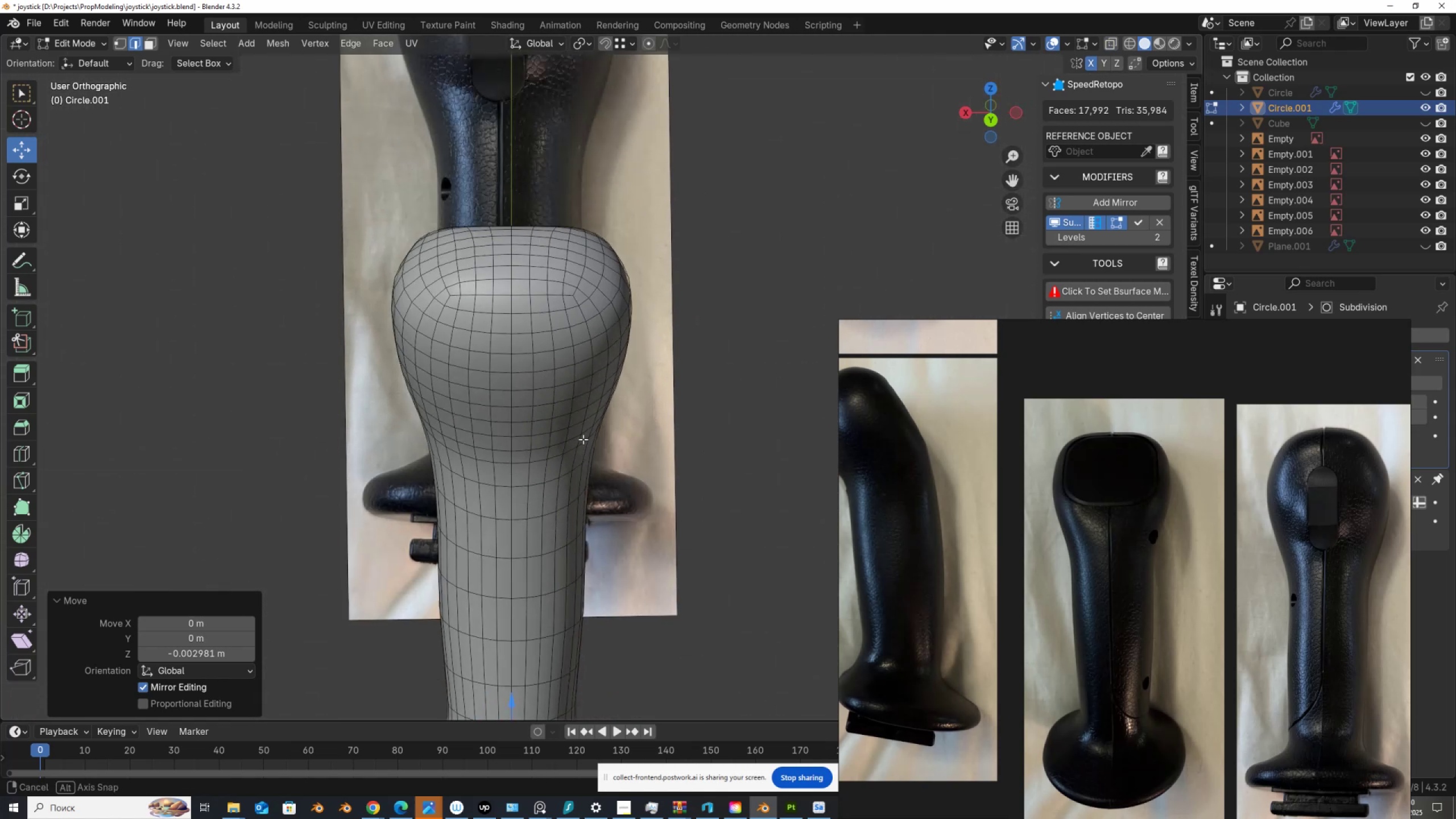 
key(Alt+Z)
 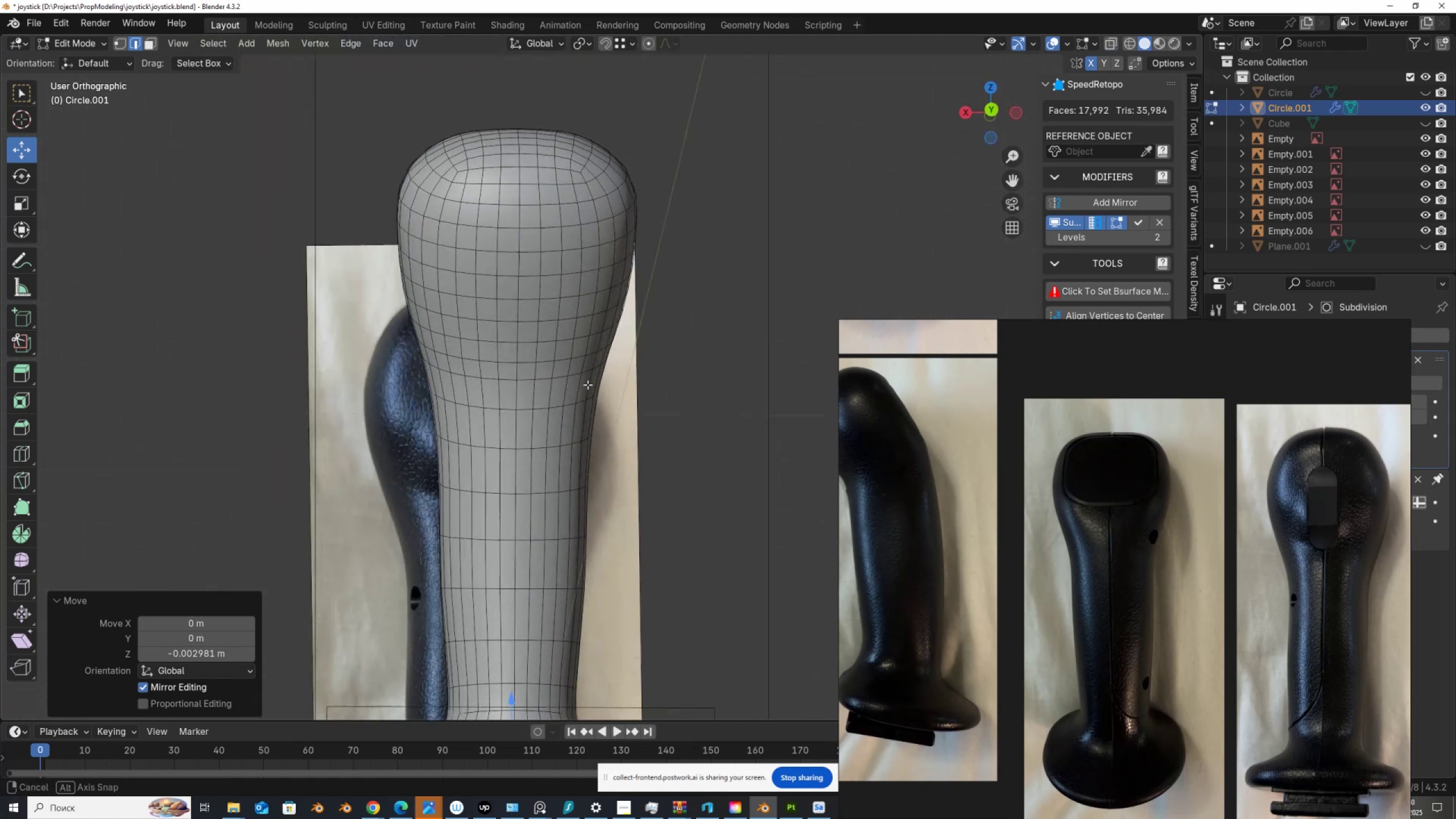 
hold_key(key=ShiftLeft, duration=0.67)
 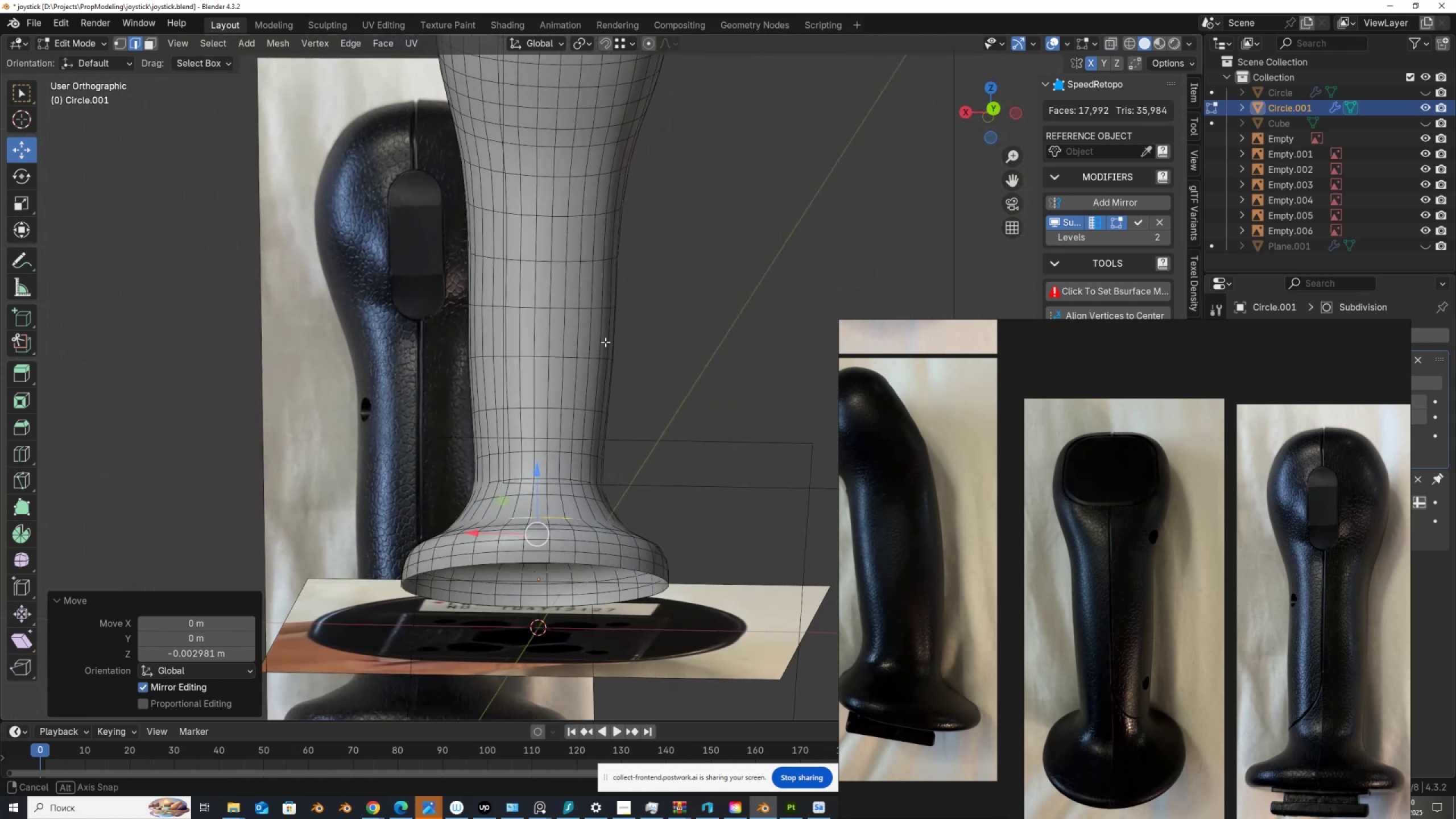 
hold_key(key=AltLeft, duration=0.86)
 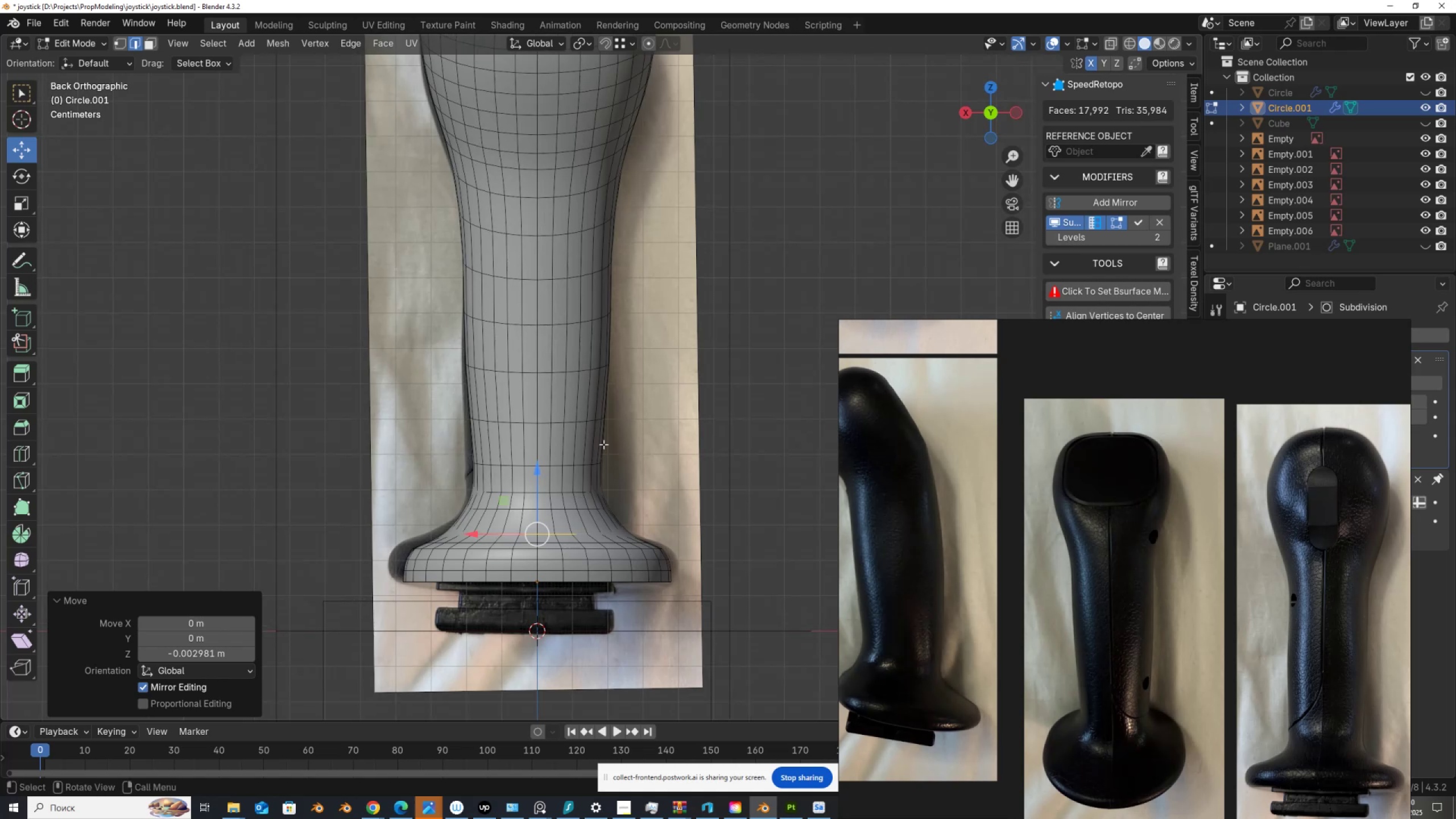 
scroll: coordinate [605, 449], scroll_direction: up, amount: 1.0
 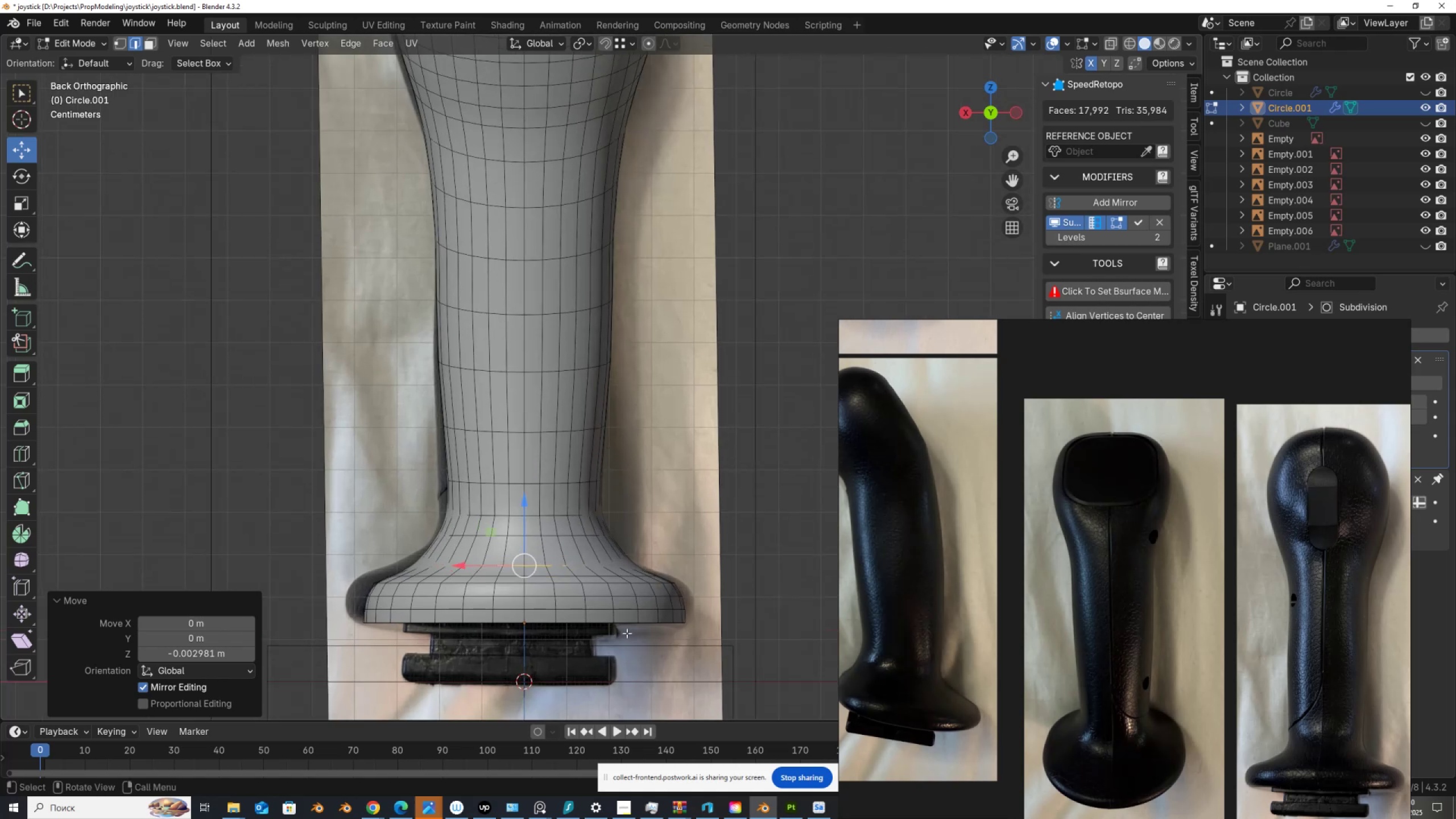 
hold_key(key=AltLeft, duration=5.21)
left_click([606, 623])
 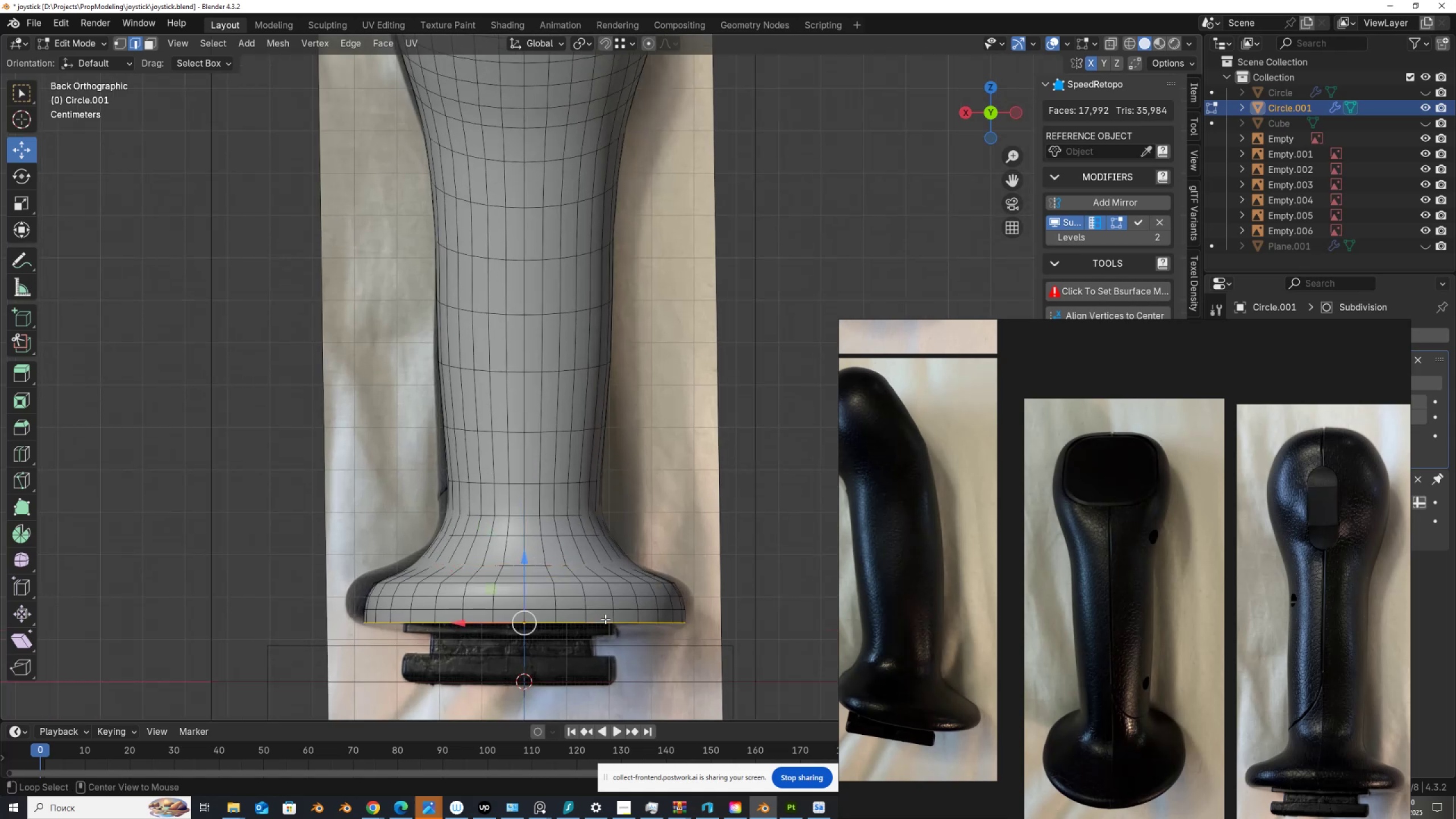 
hold_key(key=ShiftLeft, duration=1.53)
left_click([600, 613])
 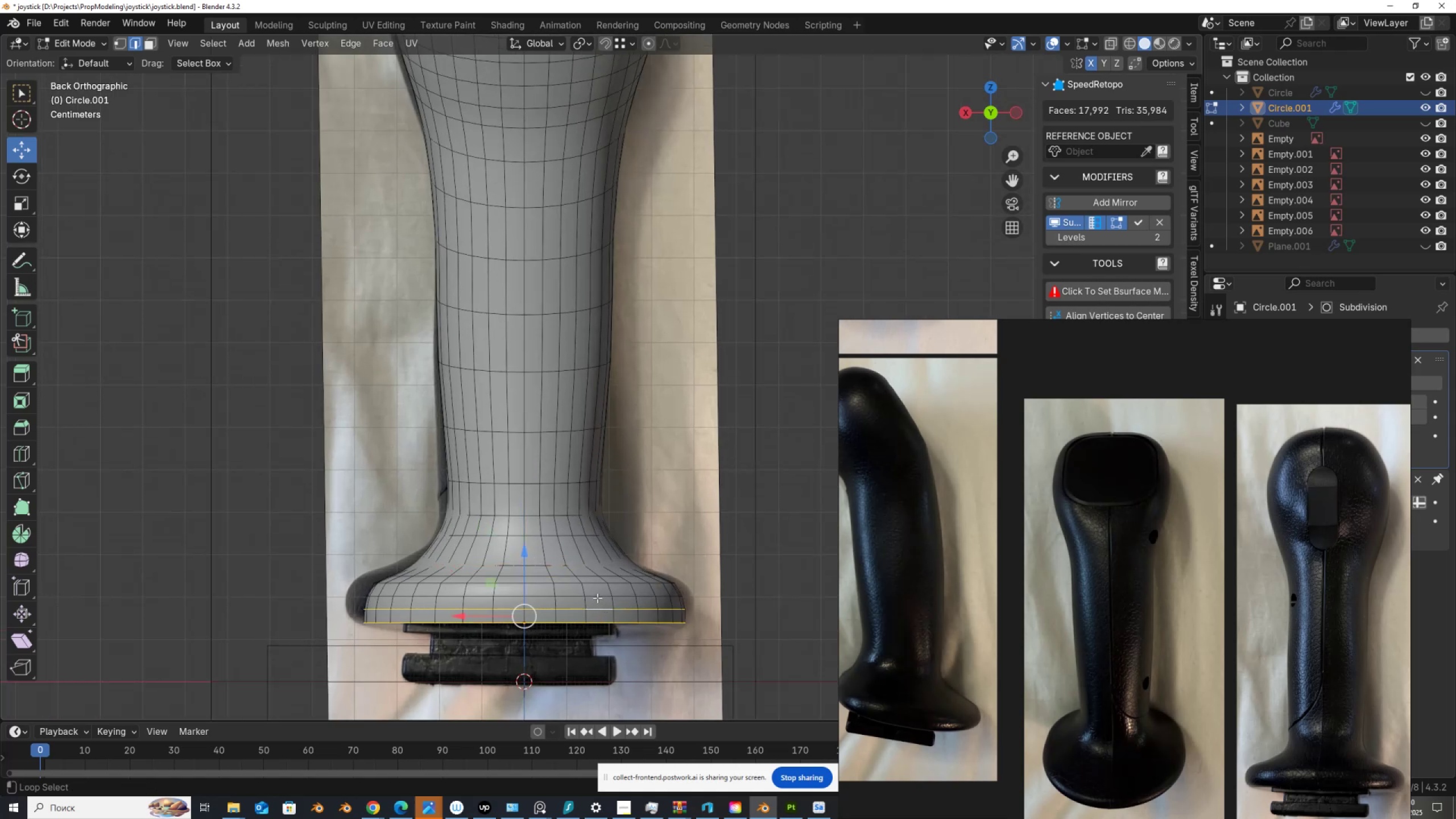 
left_click([597, 598])
 